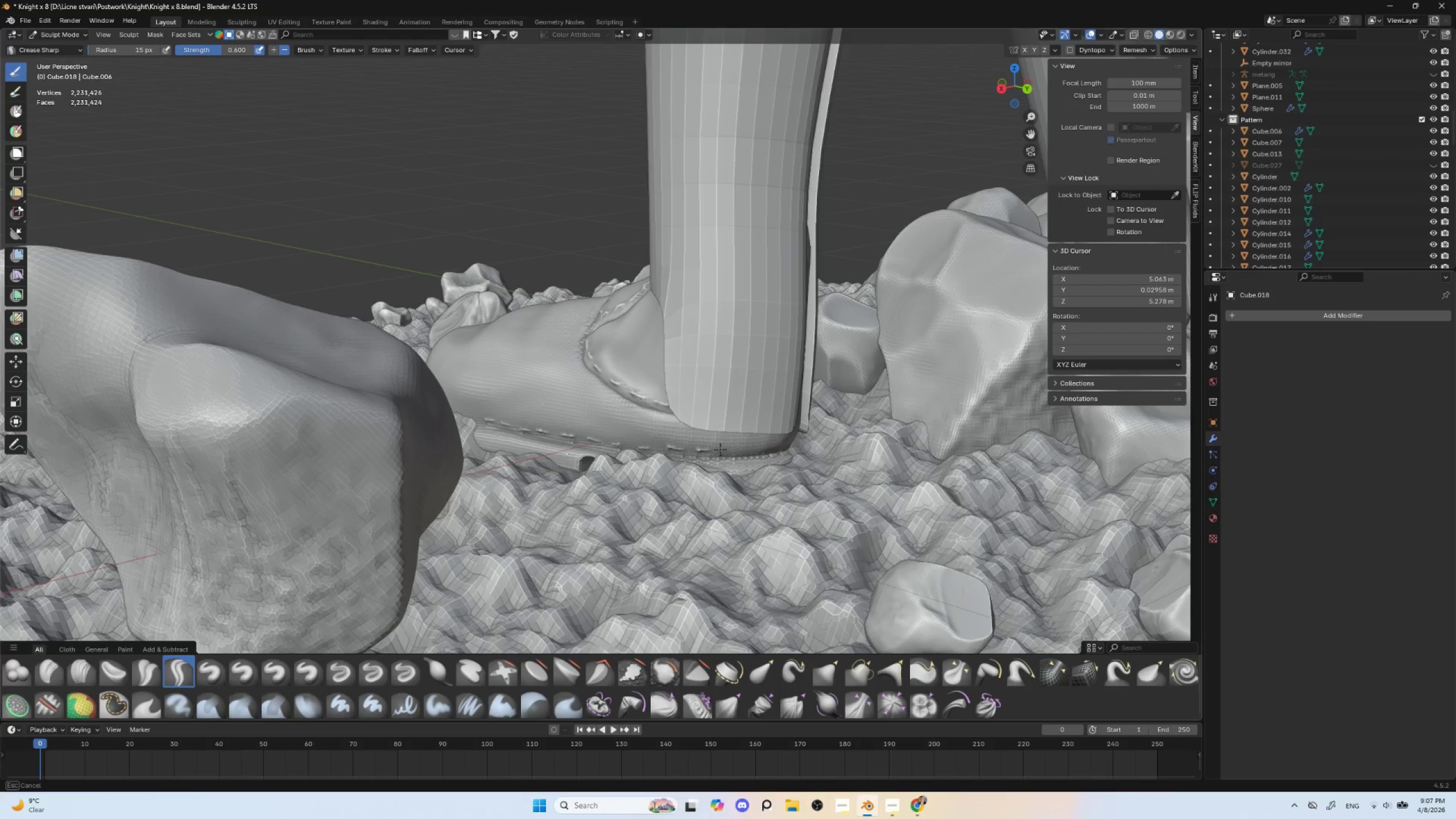 
left_click_drag(start_coordinate=[720, 449], to_coordinate=[731, 448])
 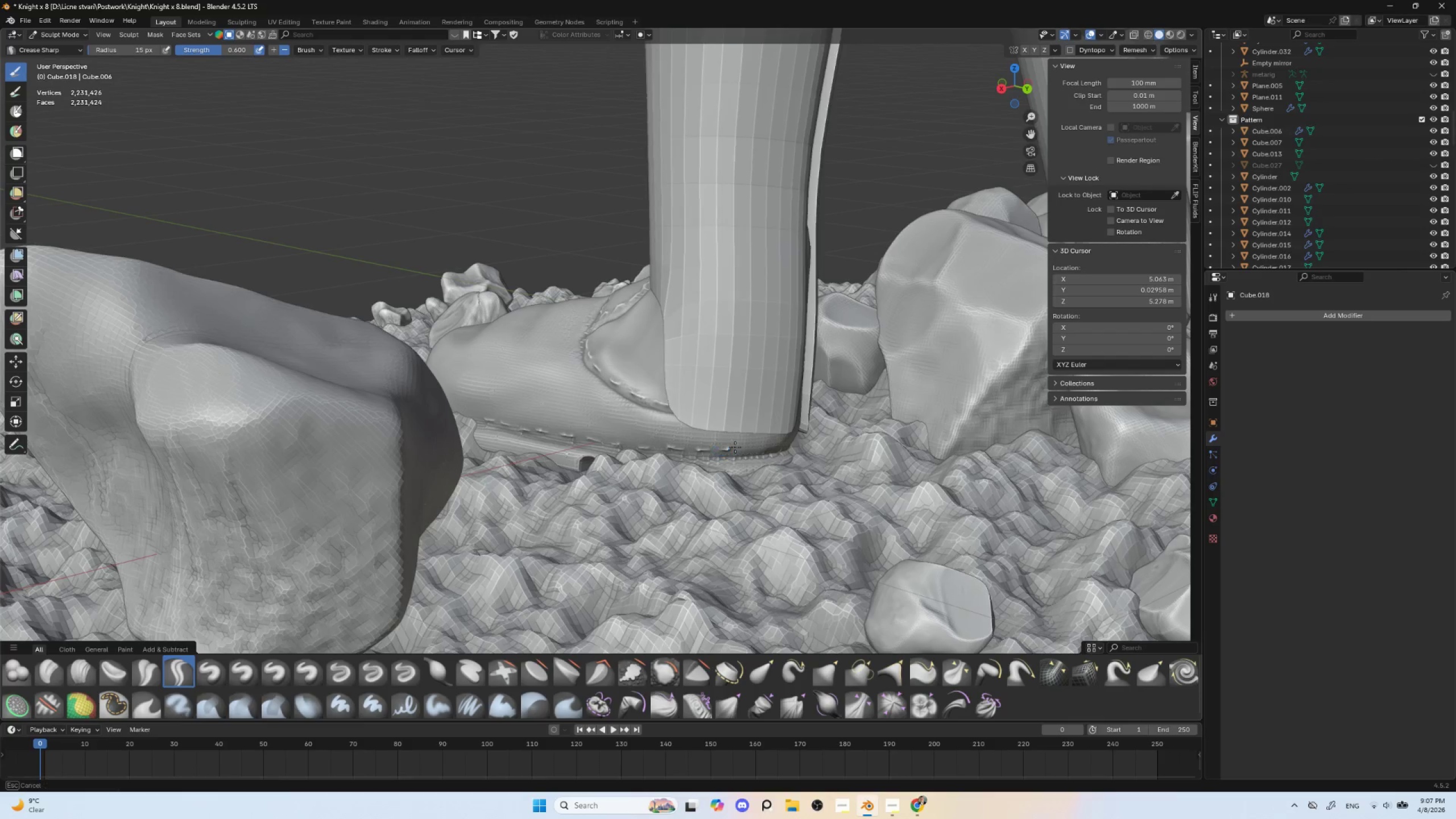 
key(Control+ControlLeft)
 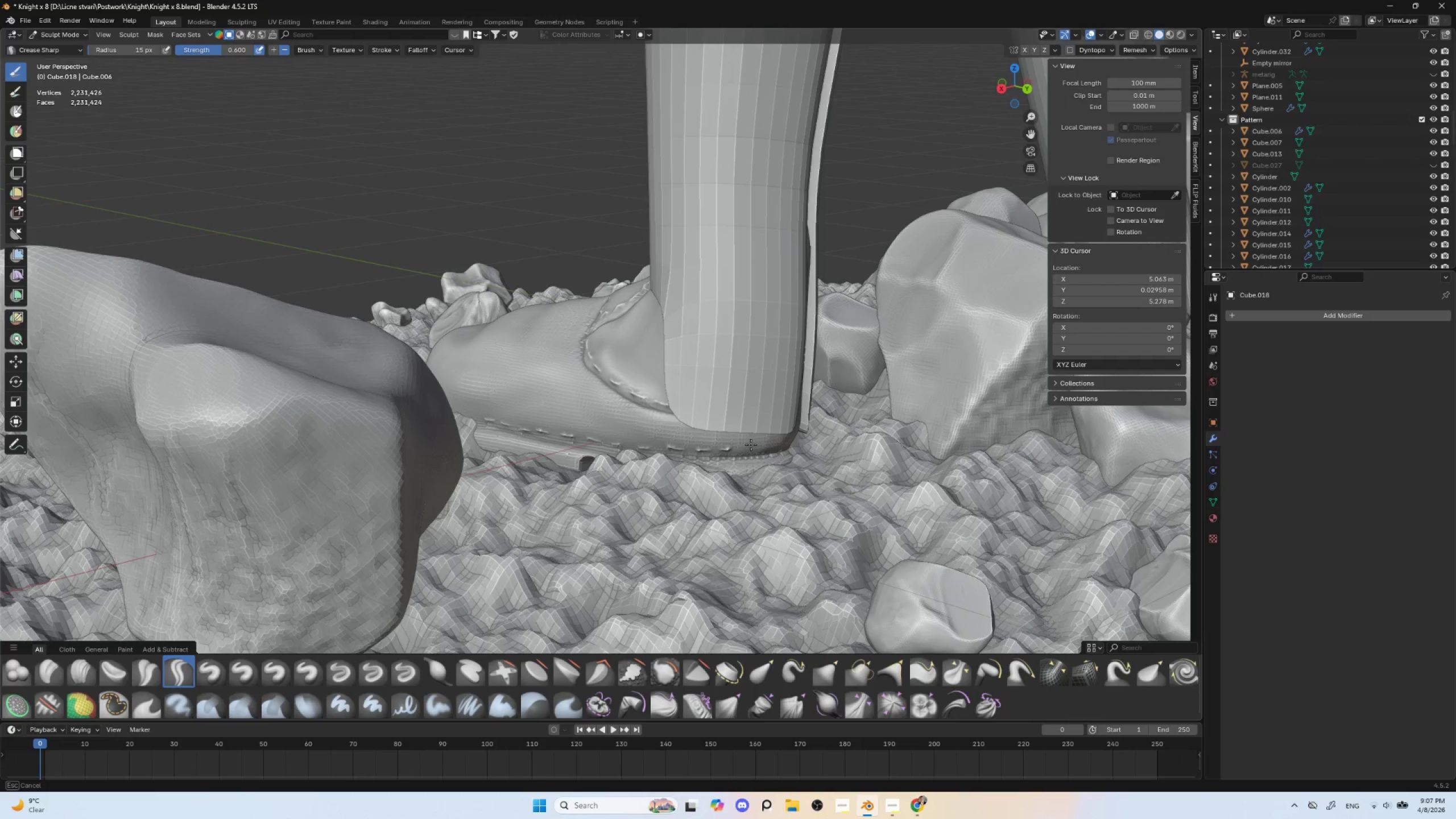 
key(Control+ControlLeft)
 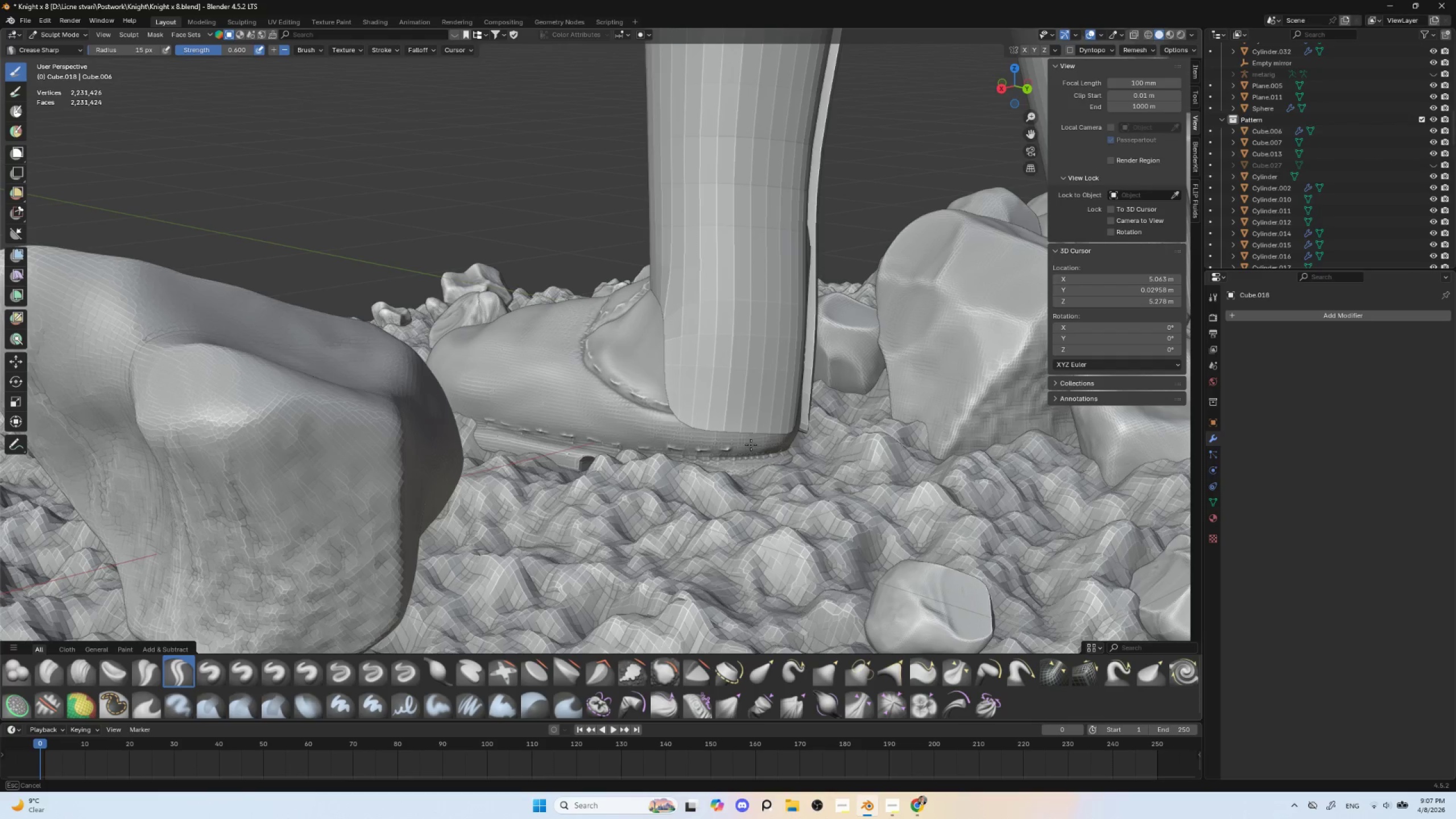 
key(Control+ControlLeft)
 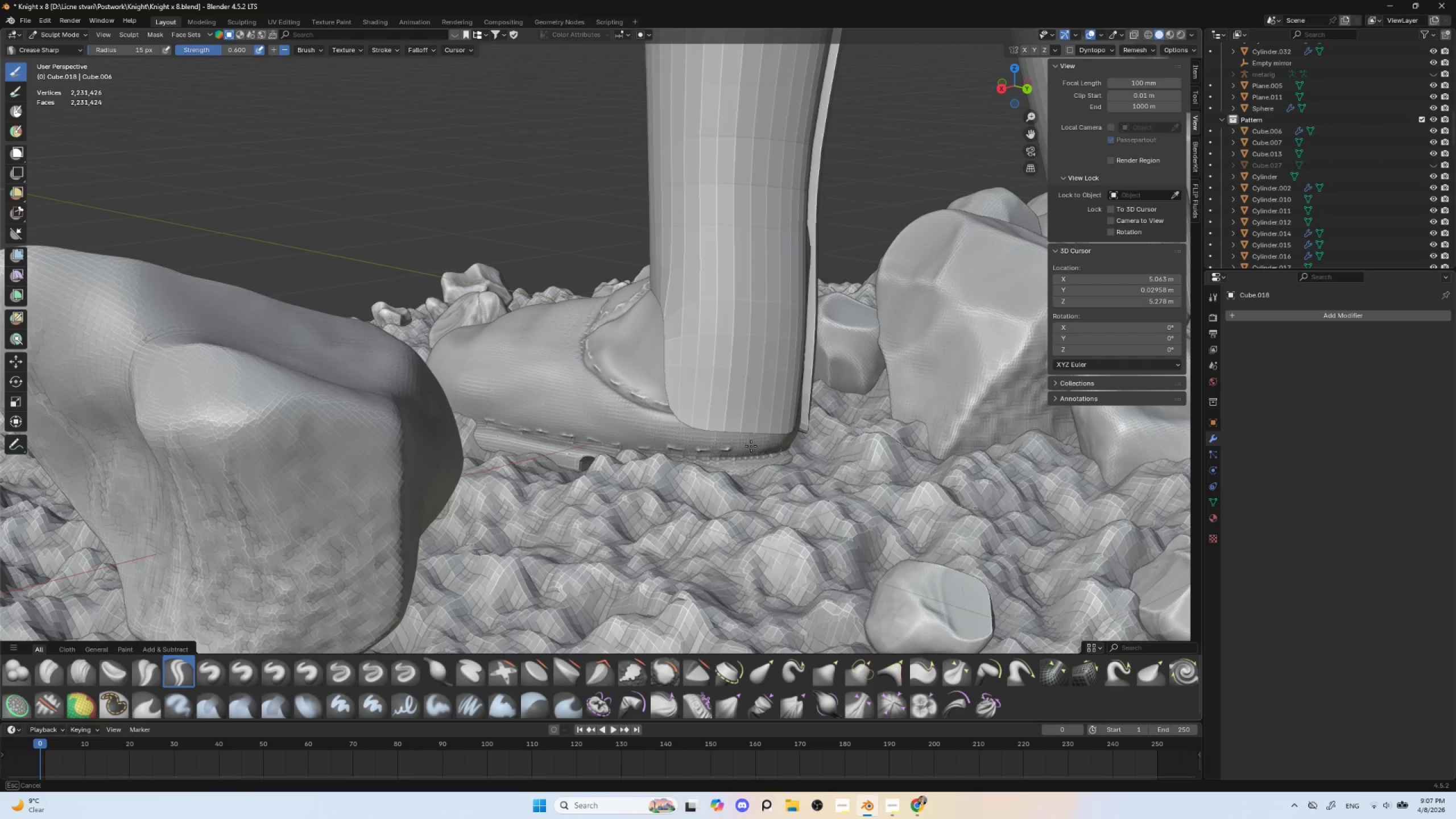 
key(Control+ControlLeft)
 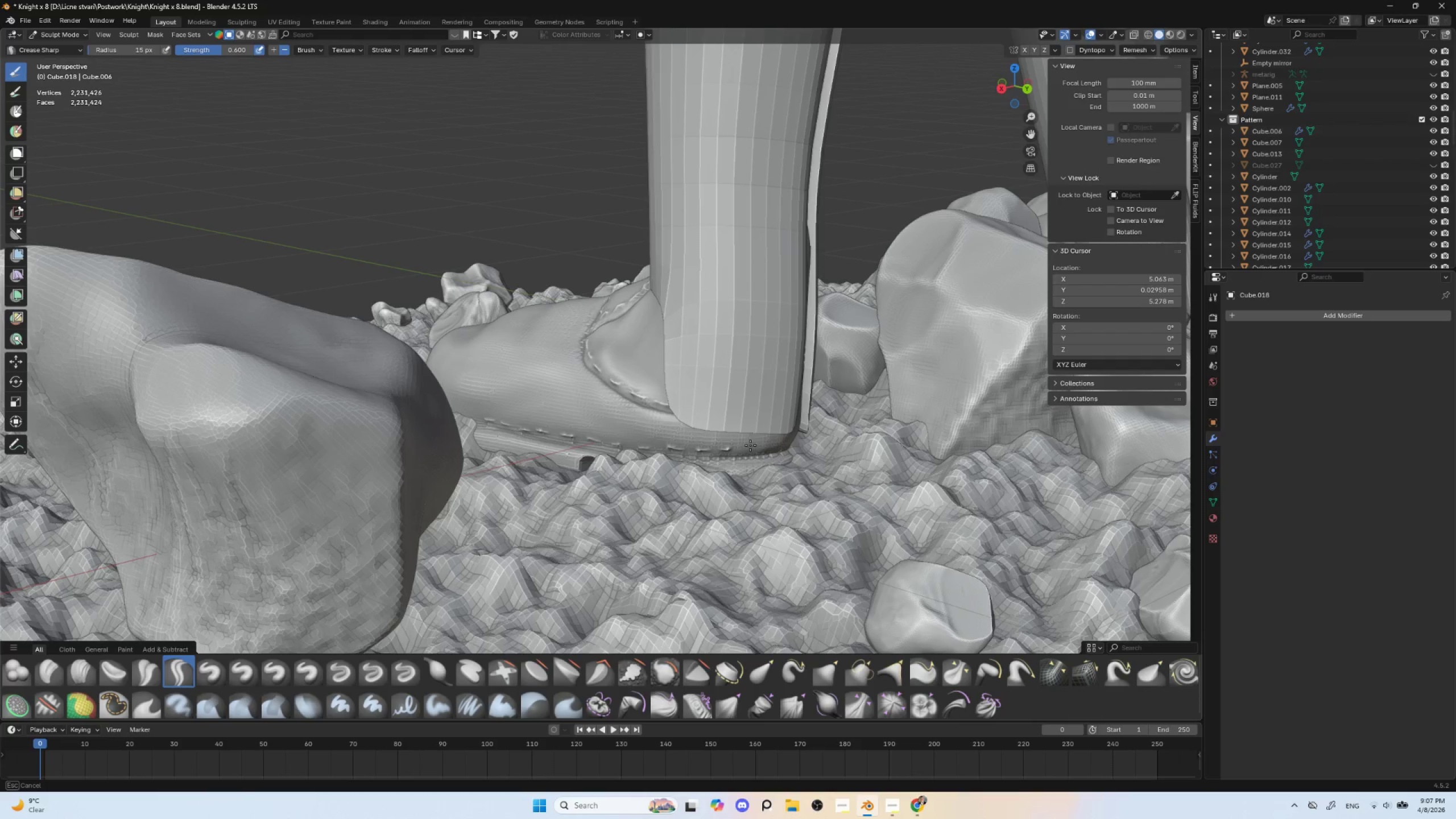 
key(Control+ControlLeft)
 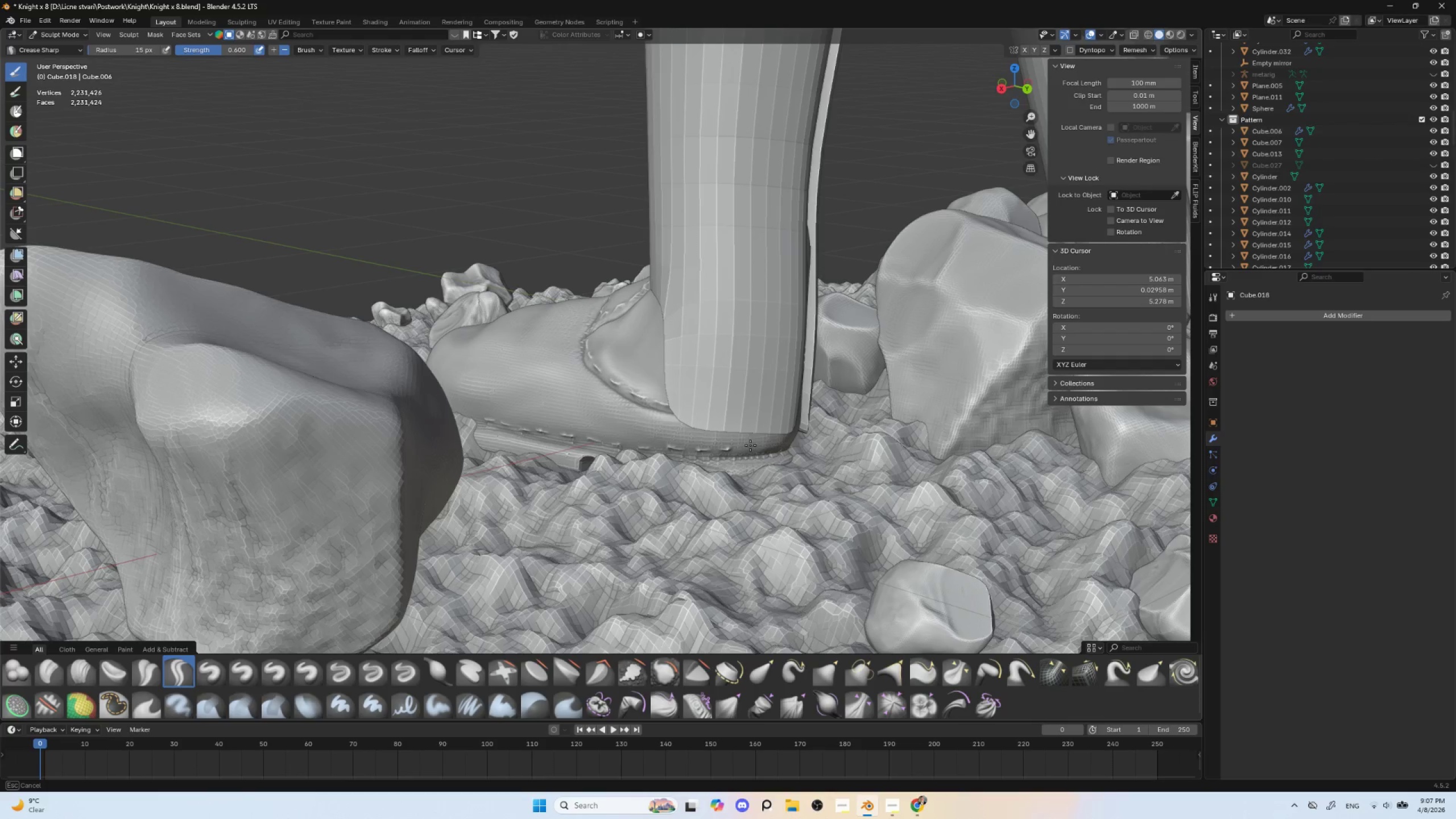 
key(Control+ControlLeft)
 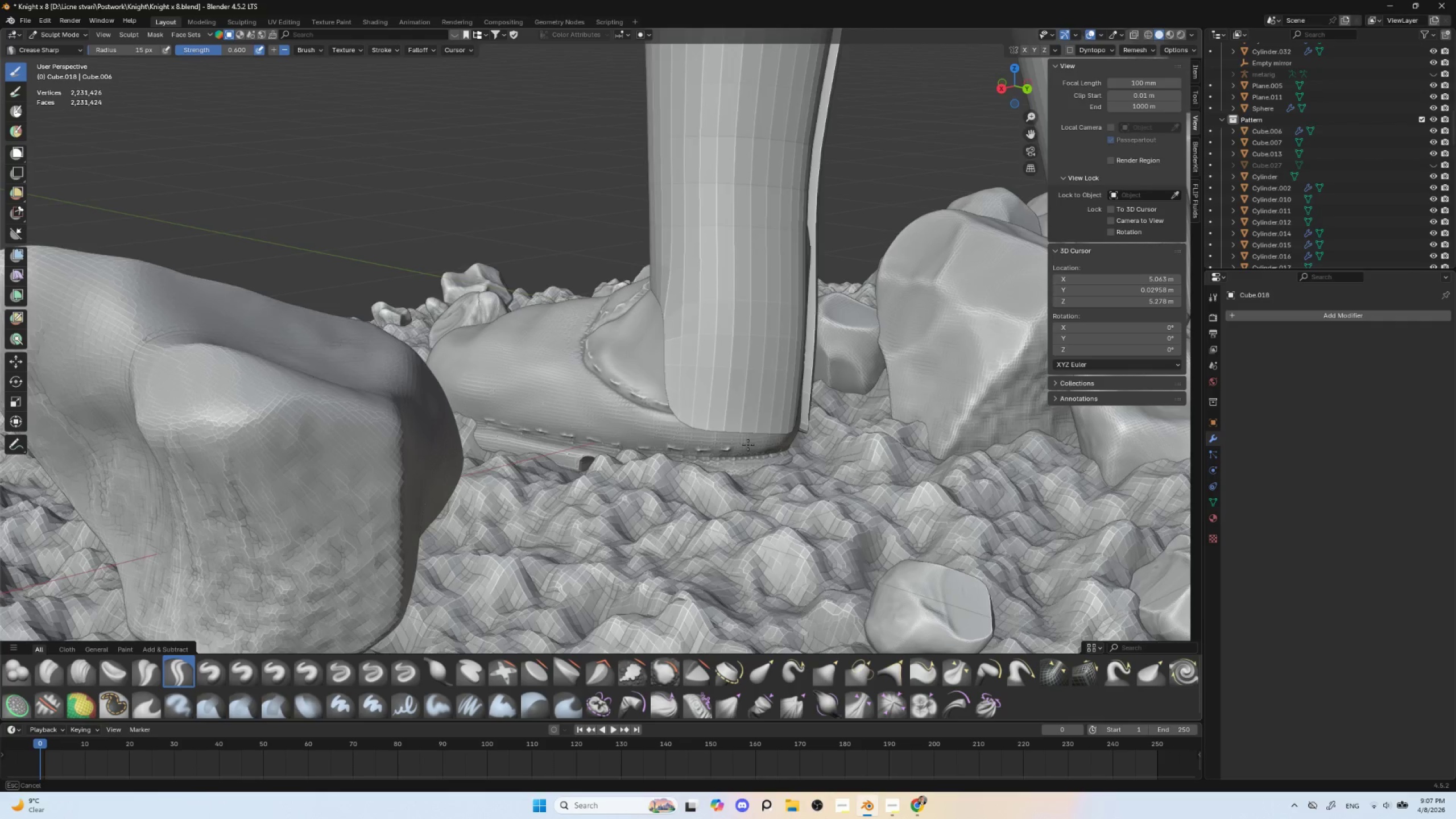 
key(Control+ControlLeft)
 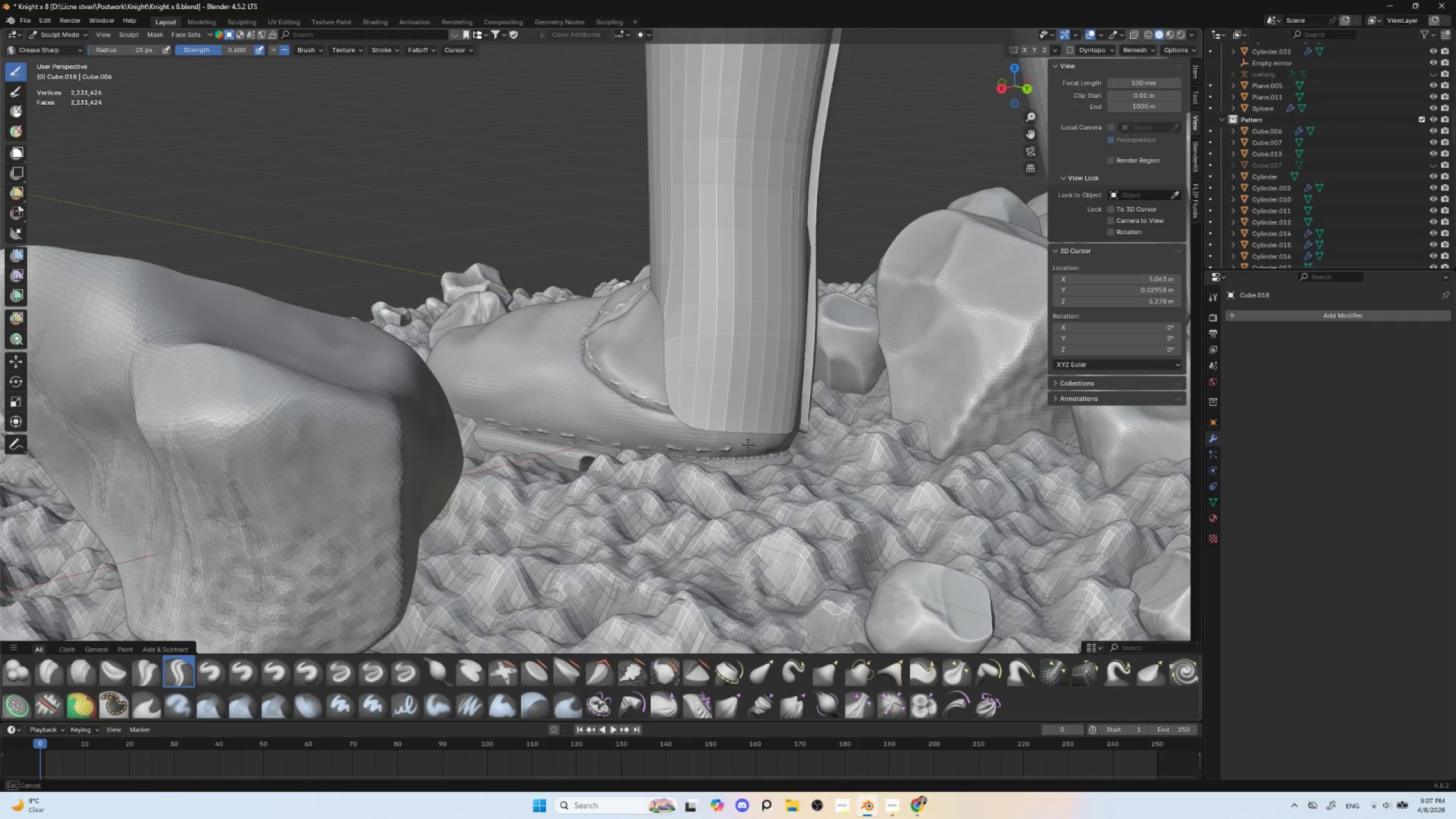 
key(Control+ControlLeft)
 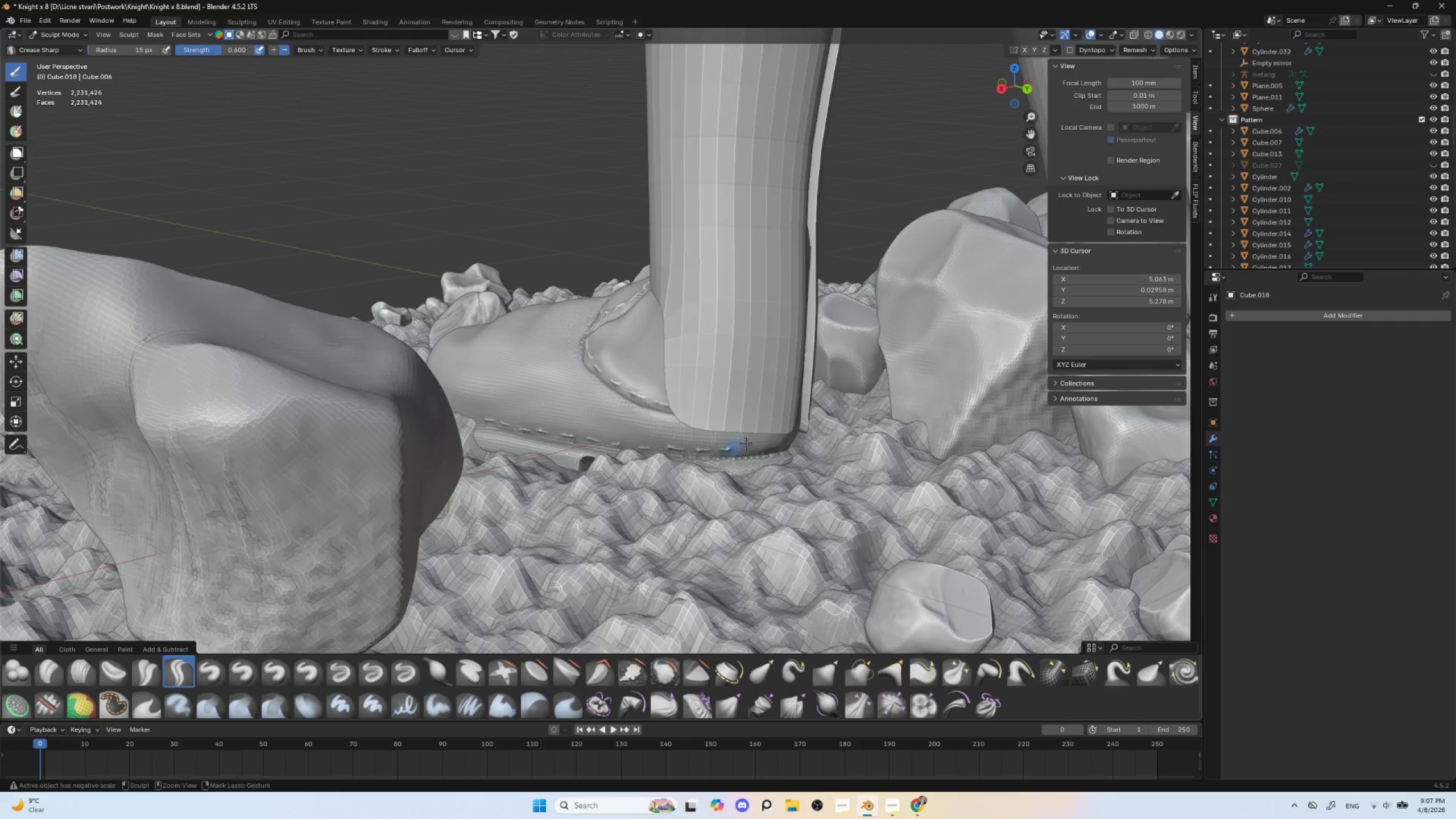 
key(Control+ControlLeft)
 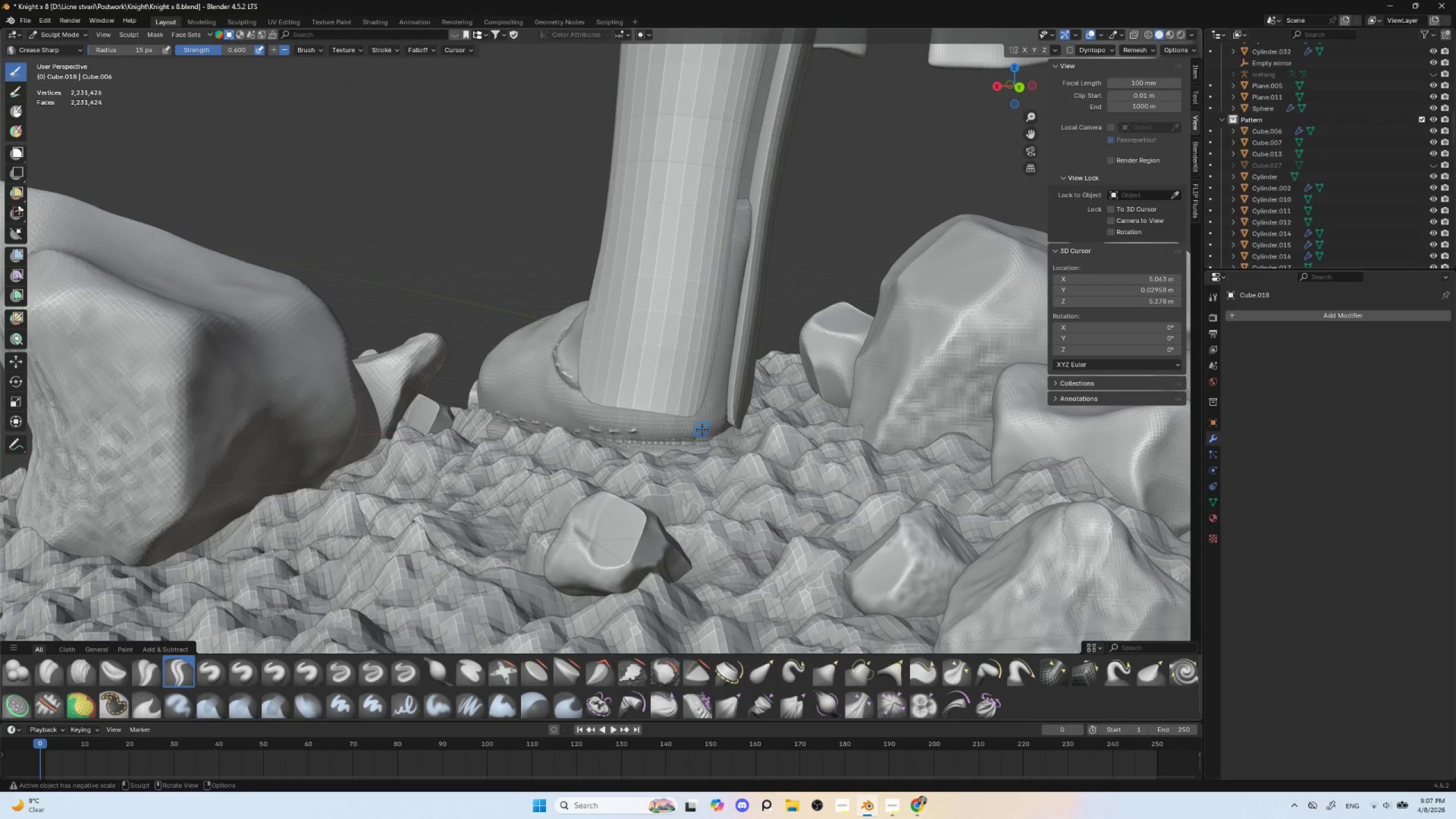 
hold_key(key=ControlLeft, duration=1.38)
left_click_drag(start_coordinate=[651, 432], to_coordinate=[671, 432])
 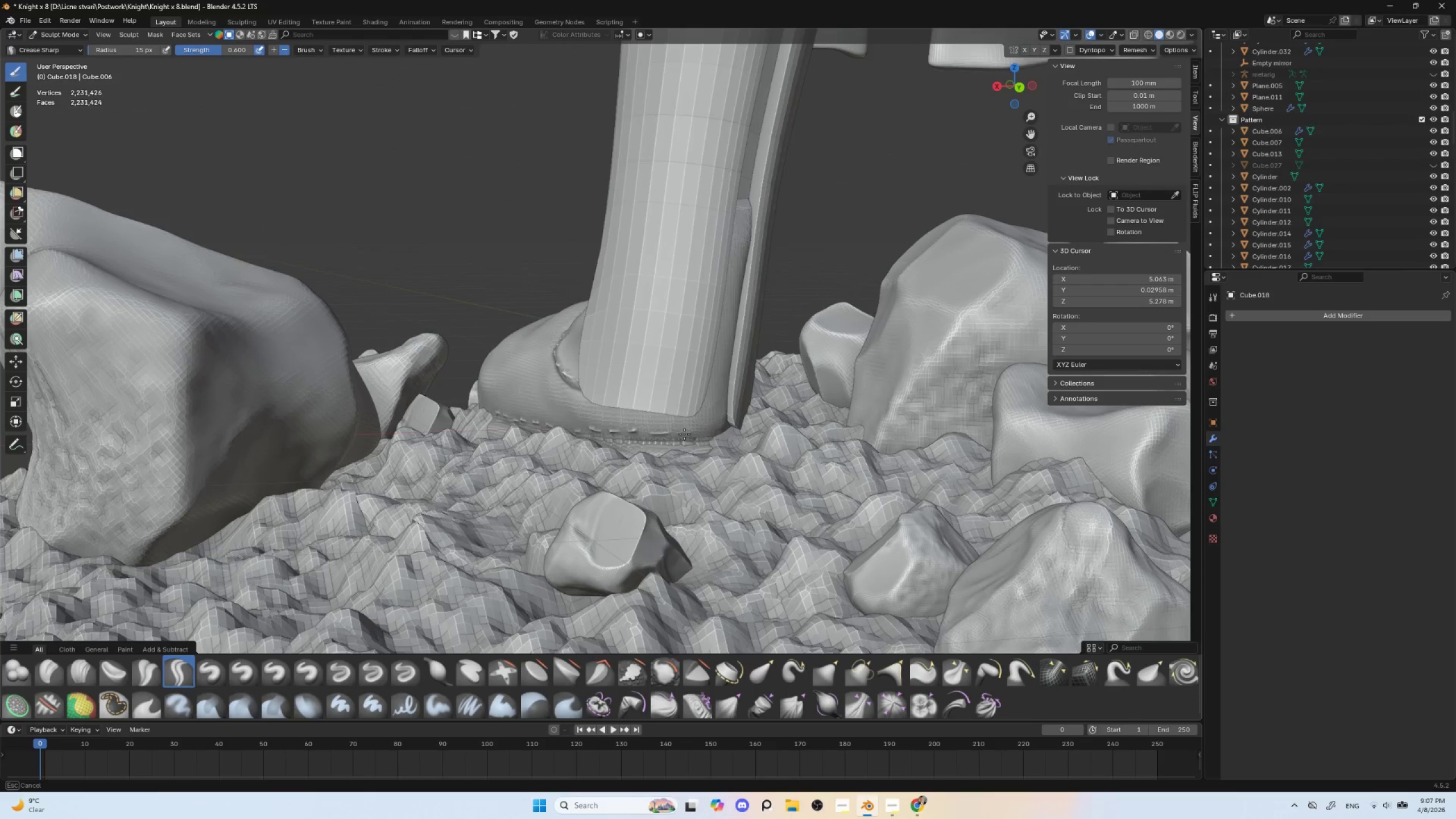 
left_click_drag(start_coordinate=[684, 434], to_coordinate=[703, 434])
 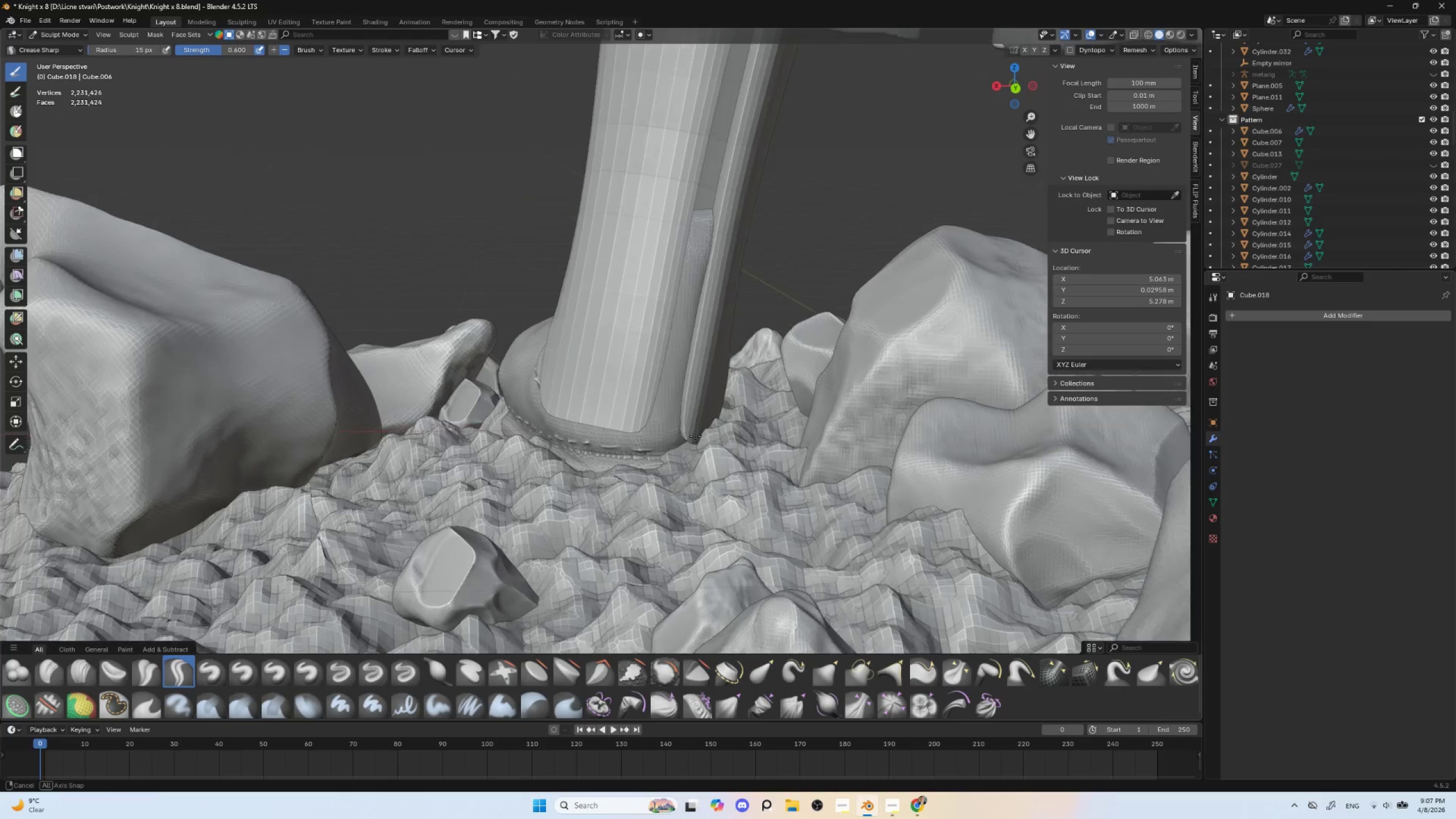 
hold_key(key=ControlLeft, duration=0.62)
left_click_drag(start_coordinate=[663, 445], to_coordinate=[682, 444])
 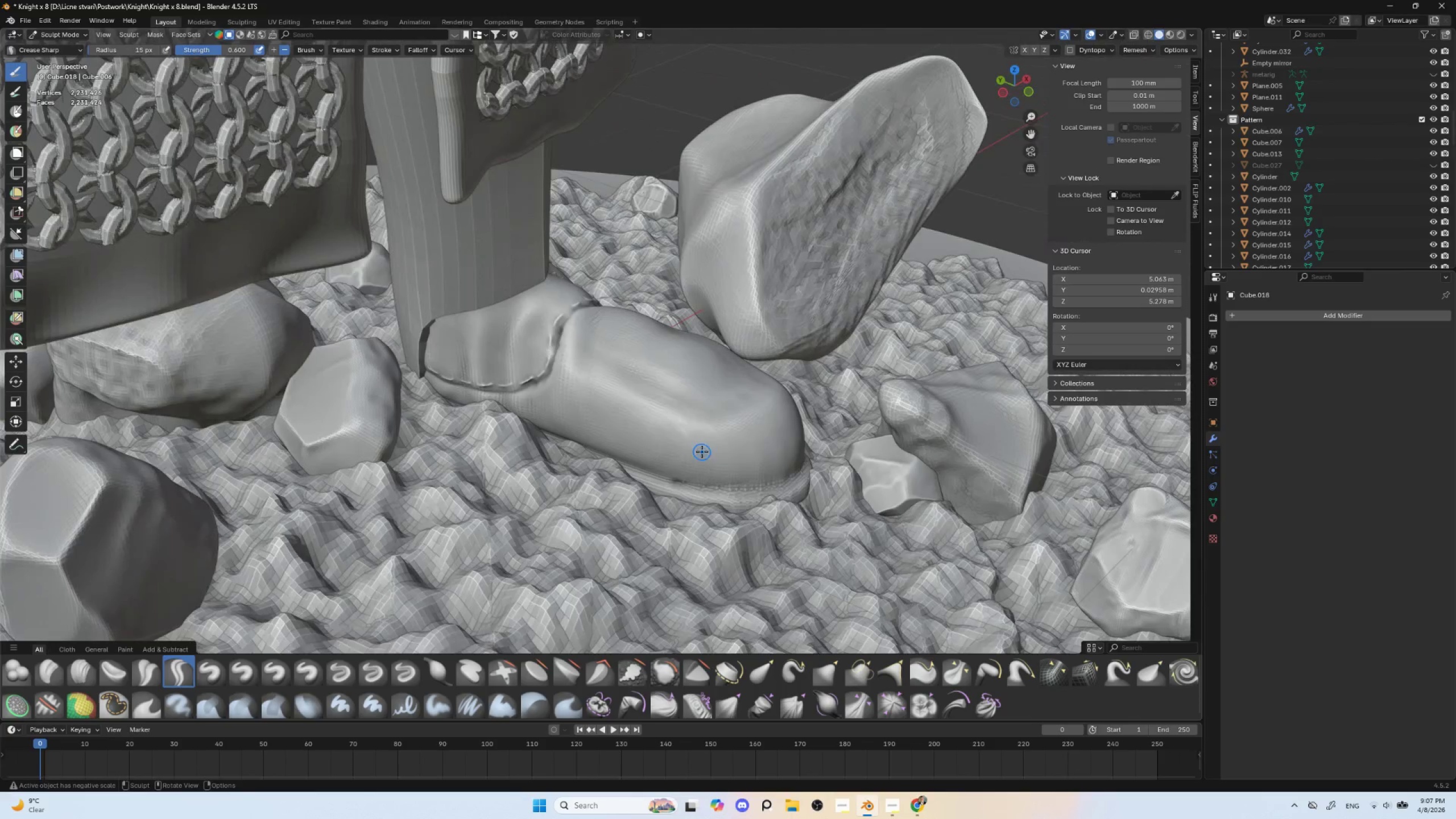 
hold_key(key=ControlLeft, duration=1.5)
left_click_drag(start_coordinate=[447, 397], to_coordinate=[457, 402])
 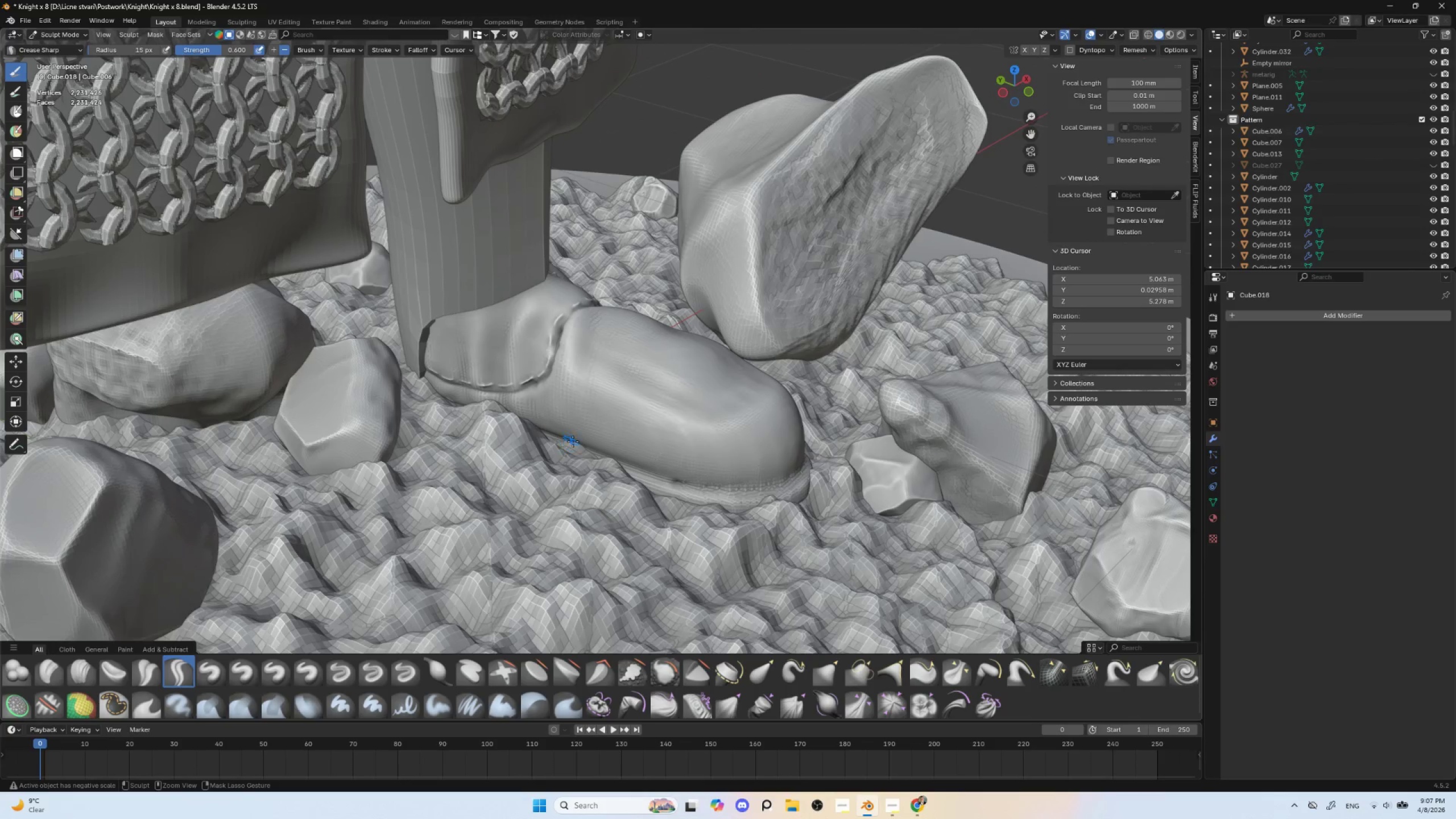 
hold_key(key=ControlLeft, duration=1.51)
left_click_drag(start_coordinate=[544, 431], to_coordinate=[559, 432])
 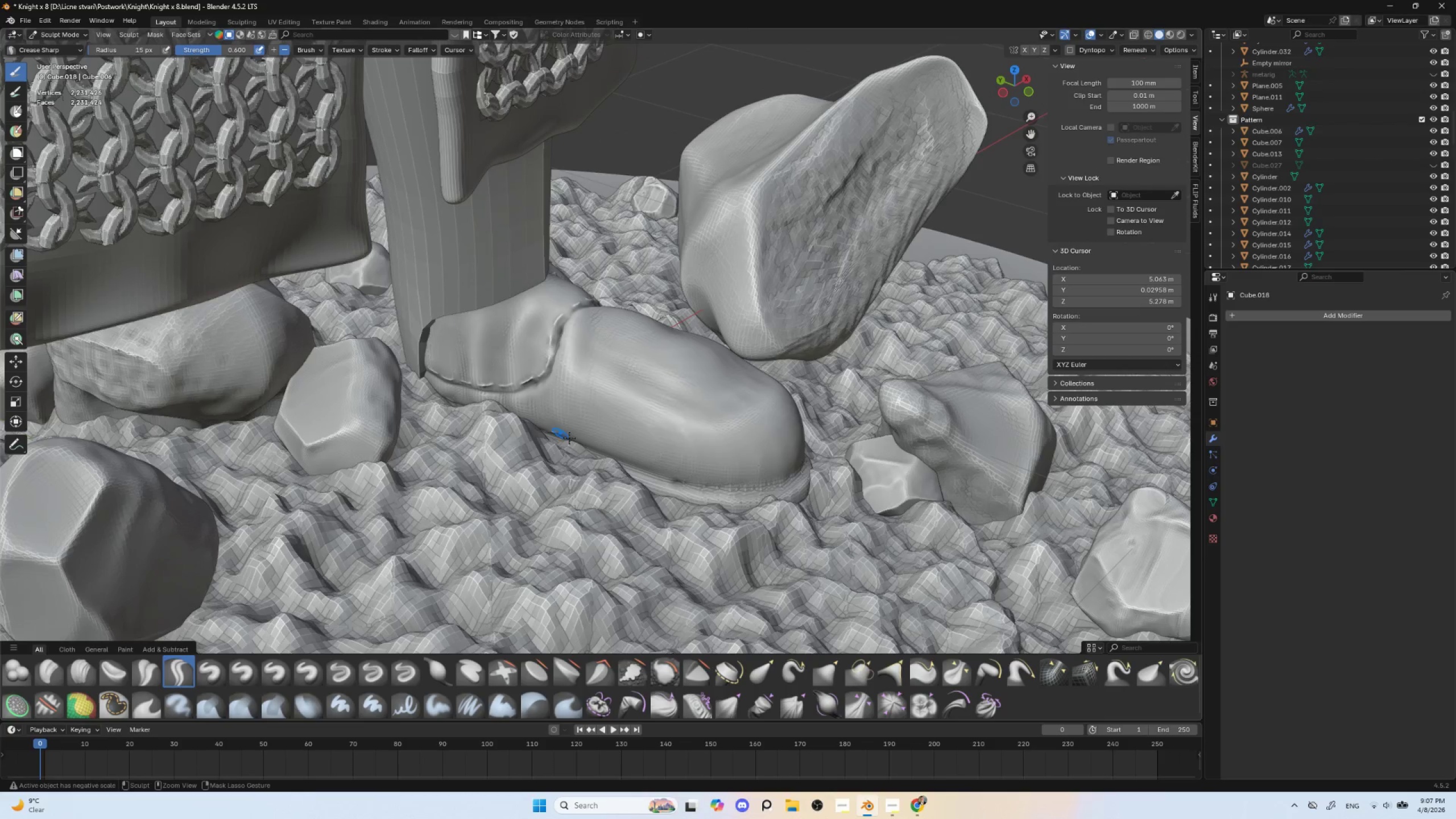 
left_click_drag(start_coordinate=[568, 437], to_coordinate=[583, 440])
 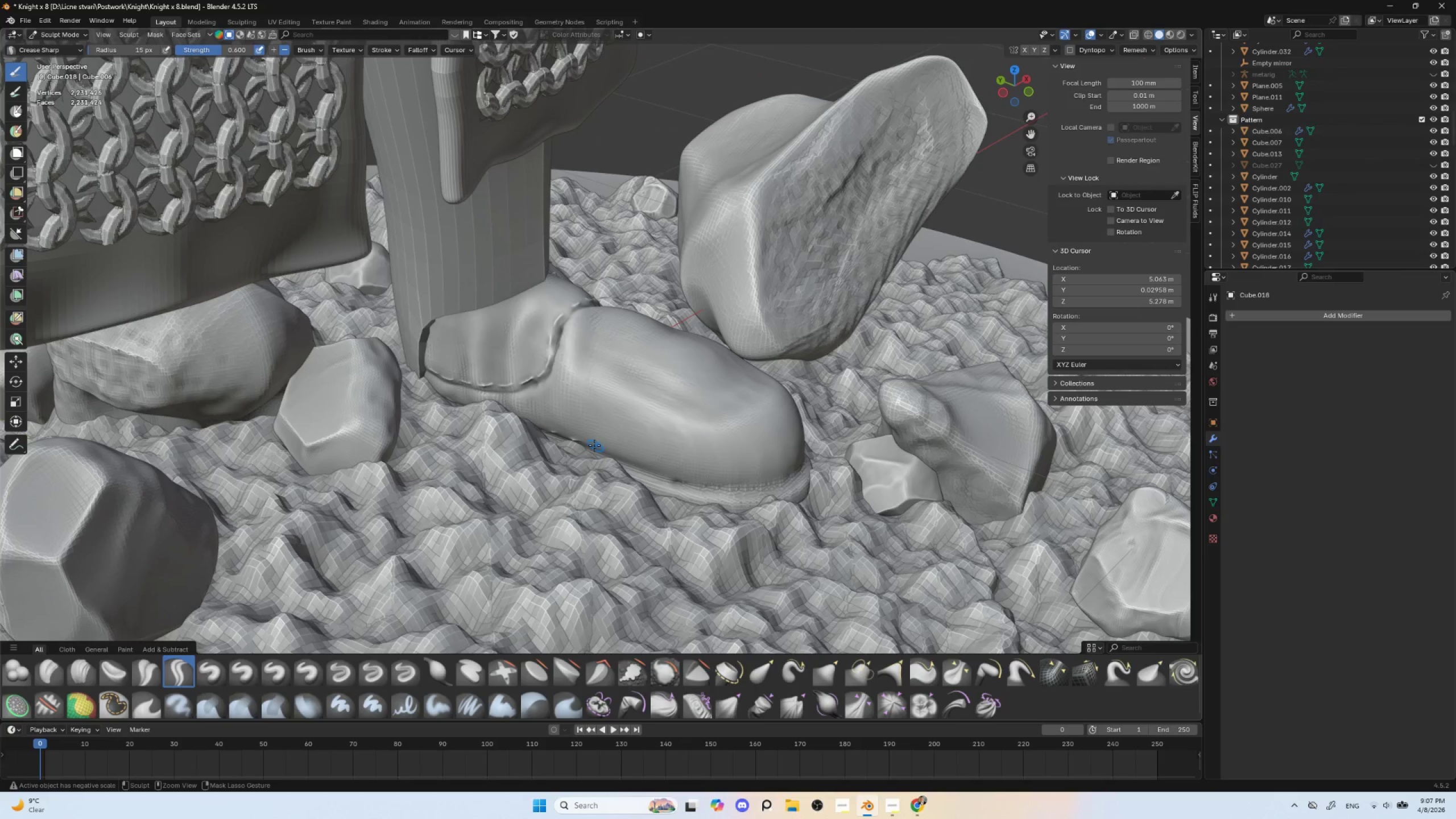 
hold_key(key=ControlLeft, duration=1.52)
left_click_drag(start_coordinate=[589, 444], to_coordinate=[606, 450])
 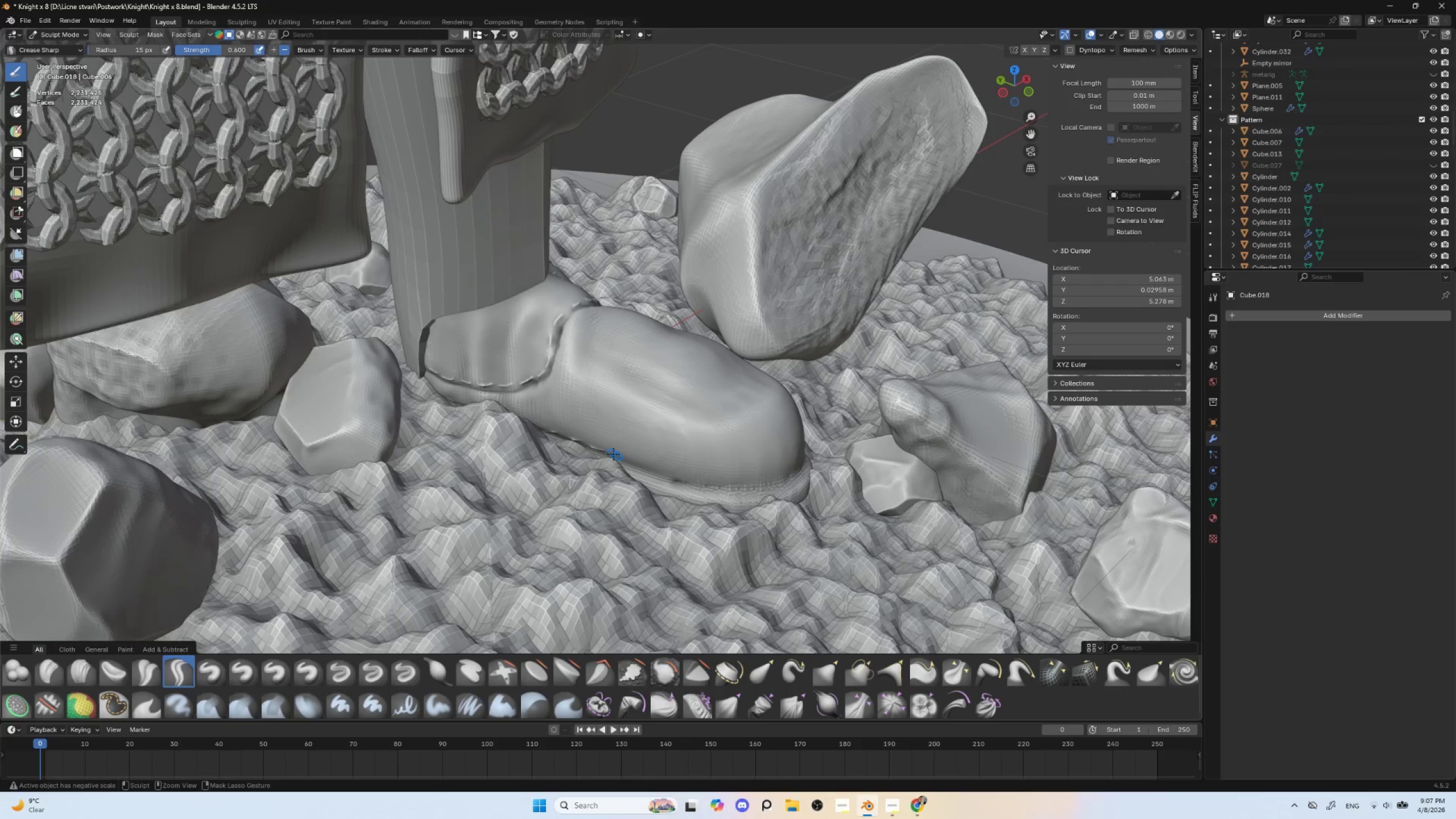 
left_click_drag(start_coordinate=[613, 453], to_coordinate=[626, 456])
 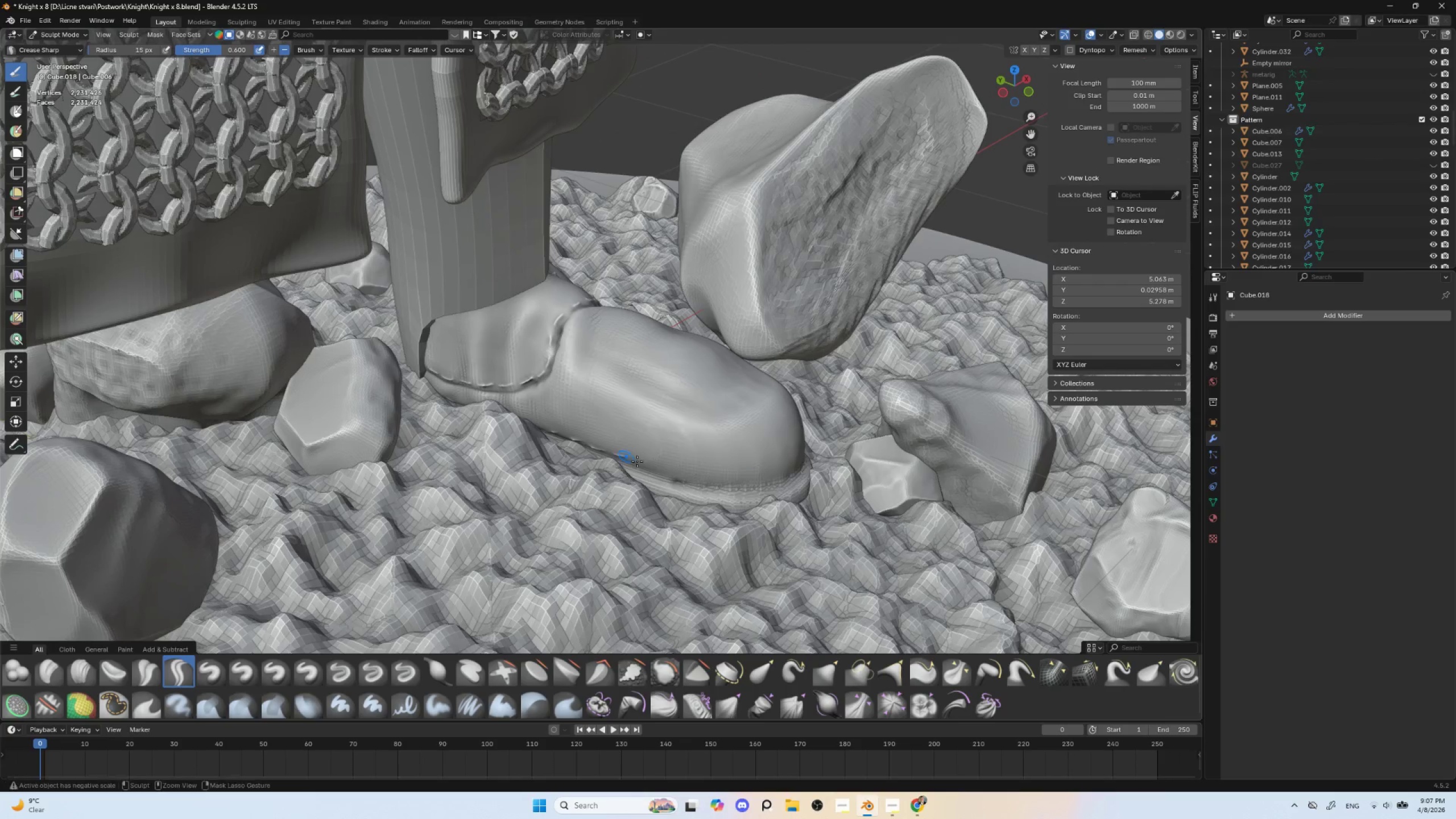 
left_click_drag(start_coordinate=[636, 461], to_coordinate=[659, 468])
 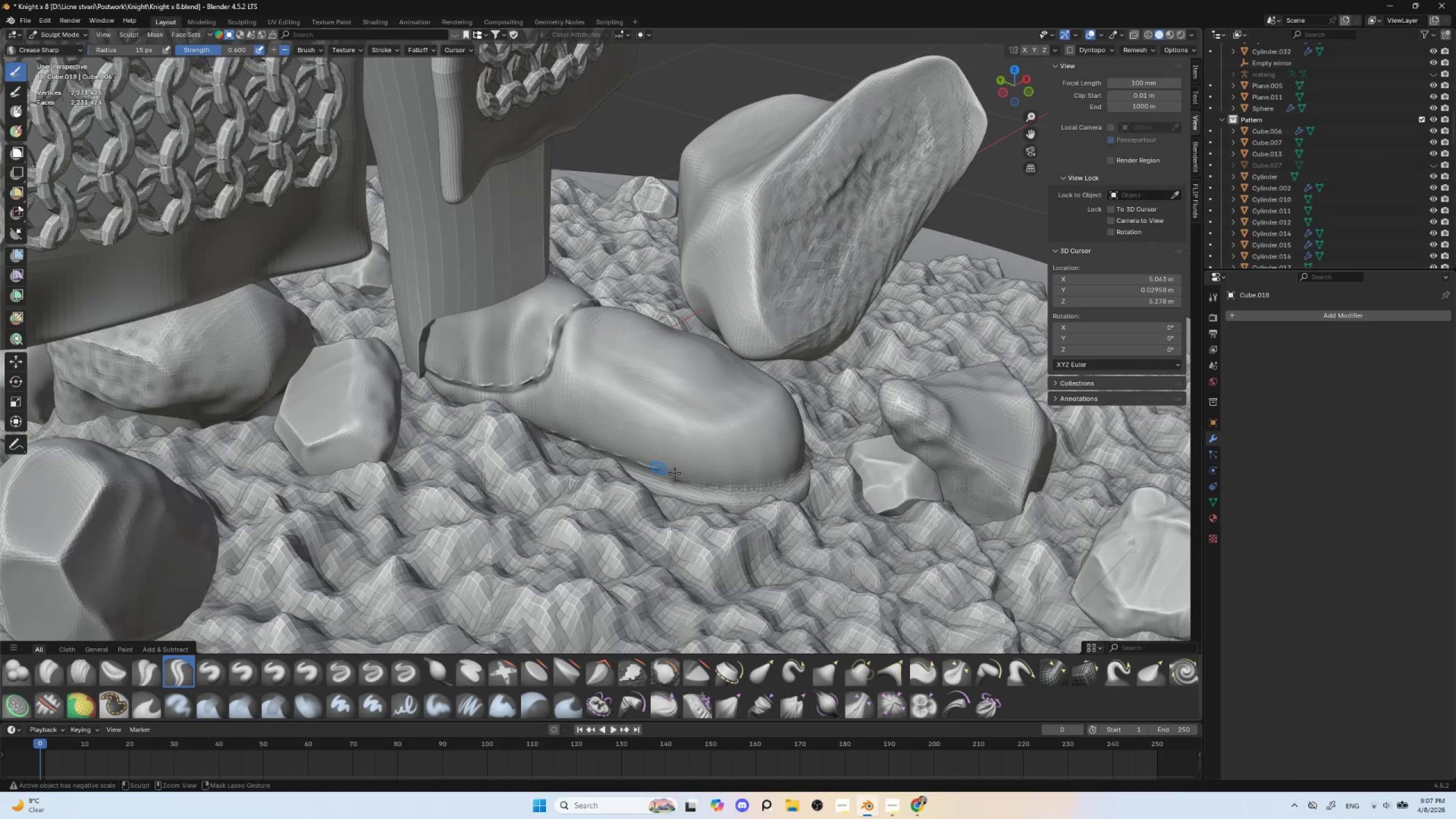 
hold_key(key=ControlLeft, duration=0.73)
left_click_drag(start_coordinate=[666, 470], to_coordinate=[682, 474])
 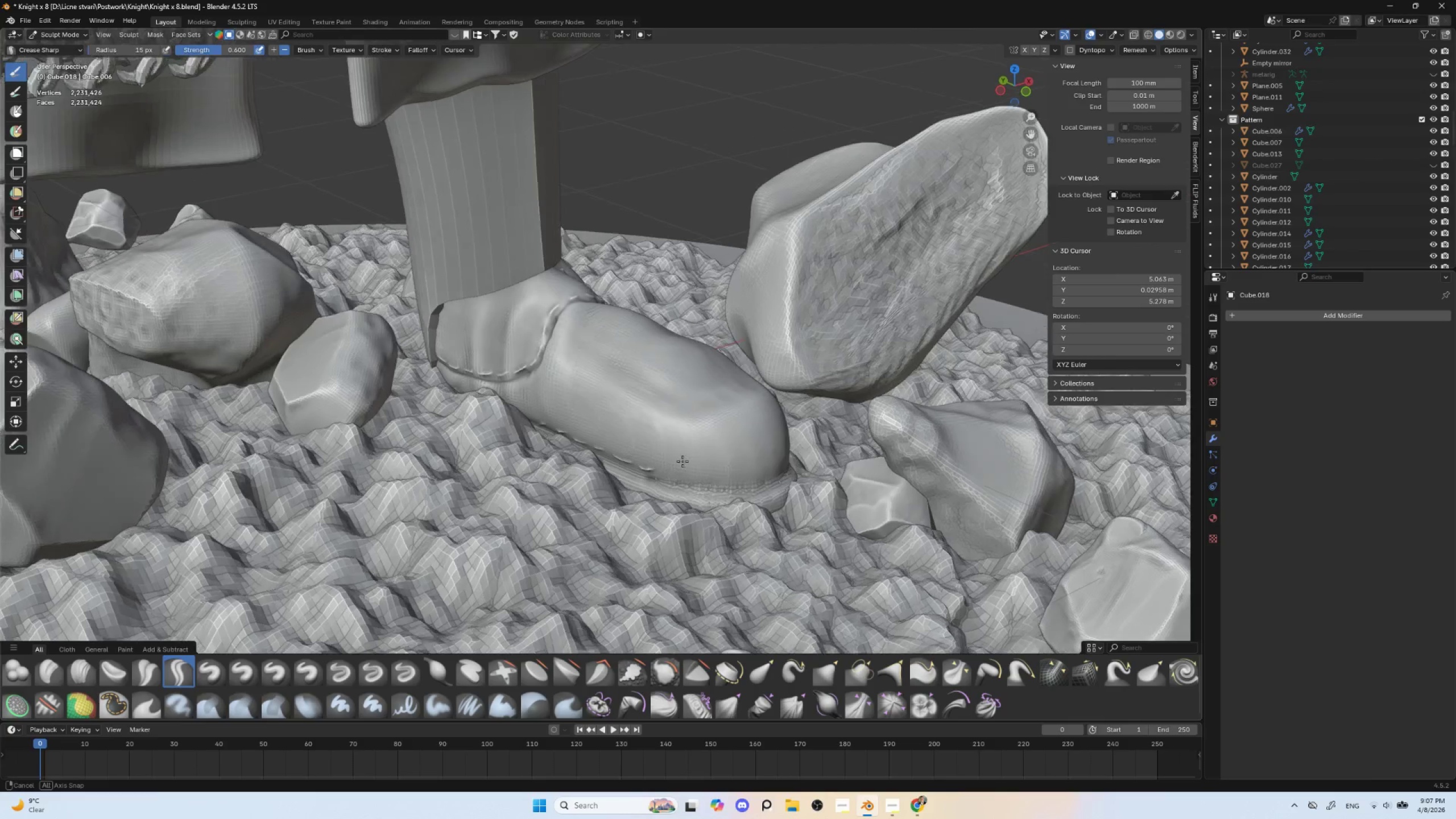 
hold_key(key=ControlLeft, duration=1.5)
left_click_drag(start_coordinate=[666, 473], to_coordinate=[681, 477])
 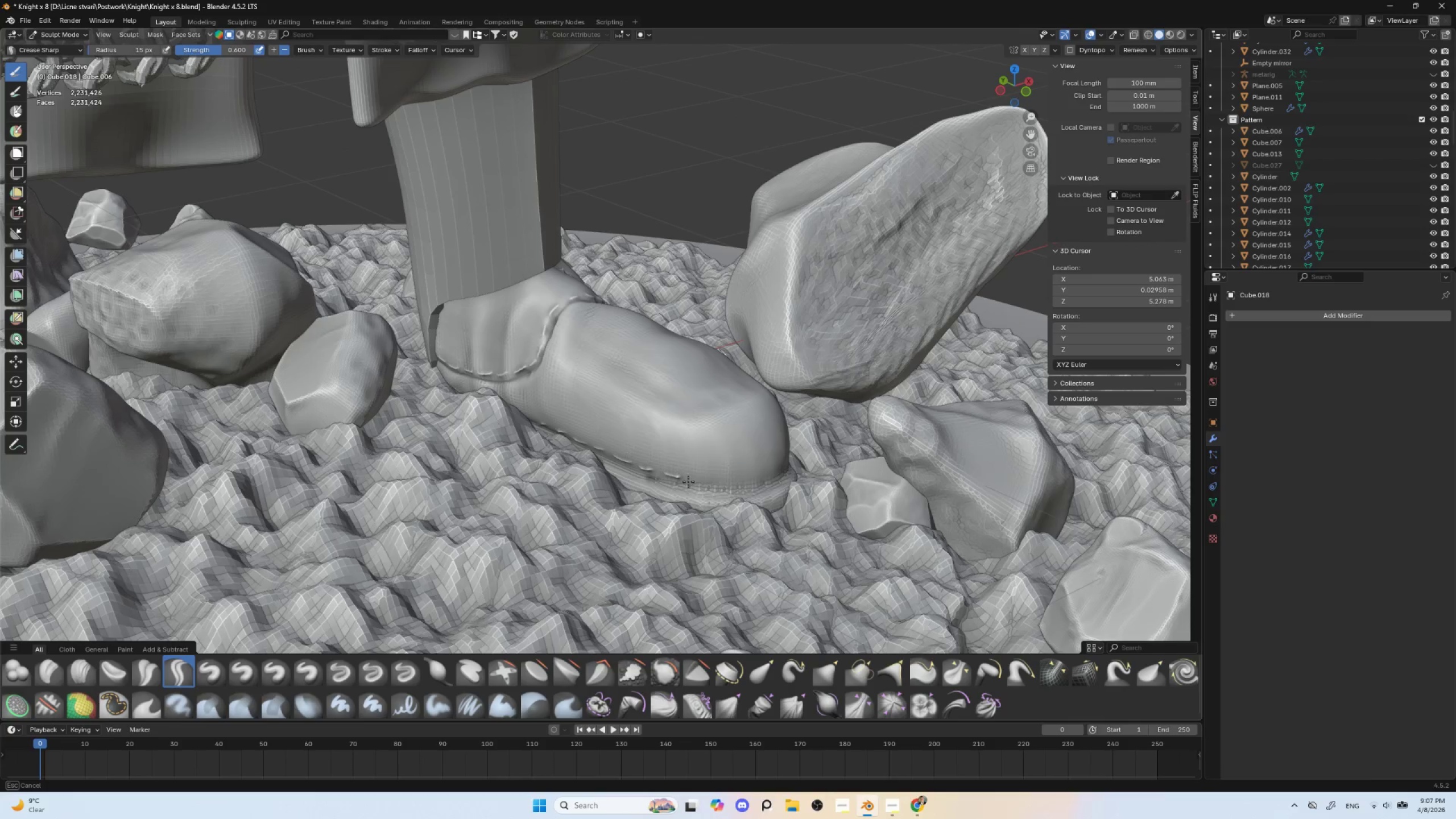 
left_click_drag(start_coordinate=[686, 481], to_coordinate=[702, 485])
 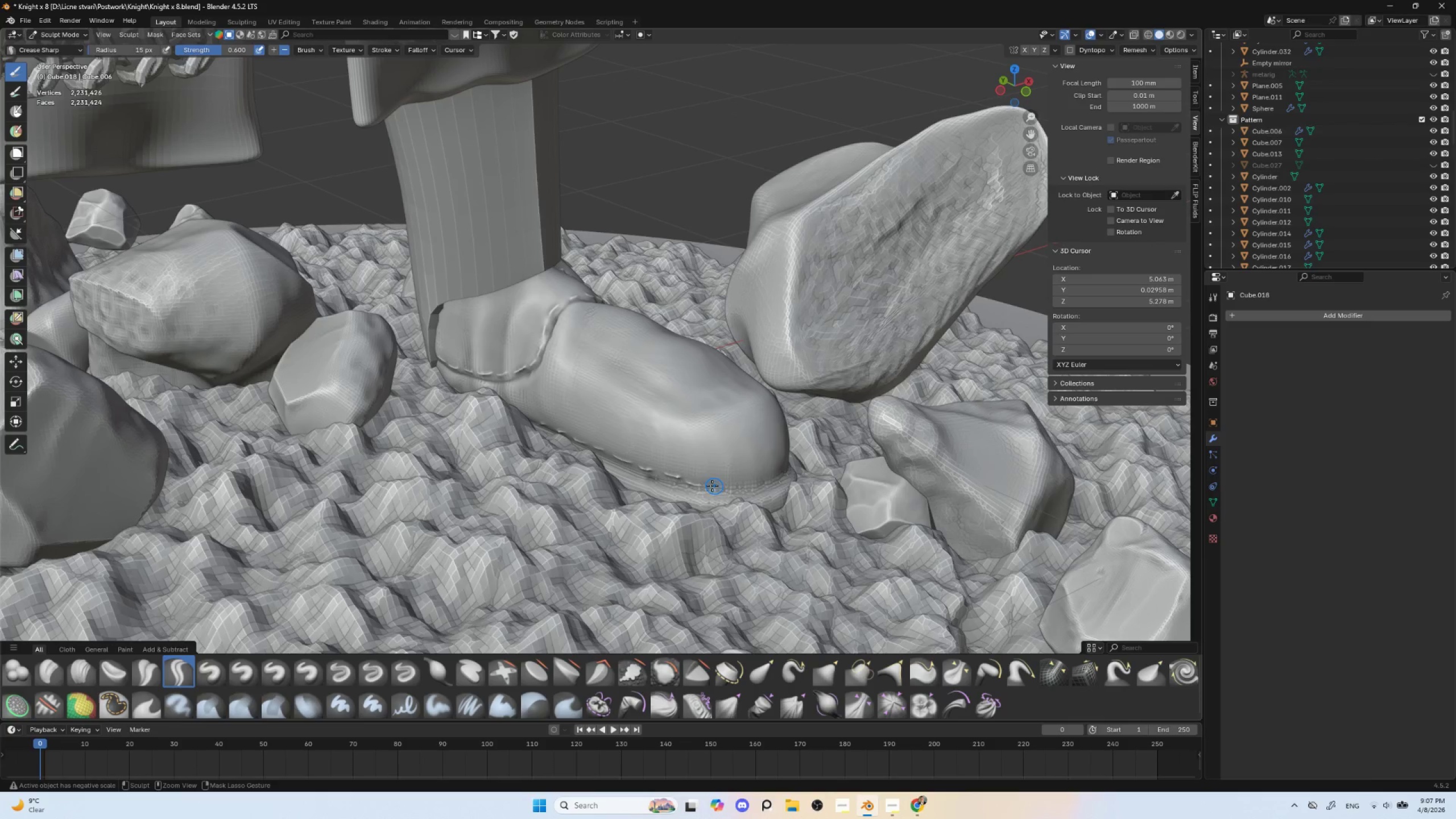 
hold_key(key=ControlLeft, duration=0.5)
left_click_drag(start_coordinate=[709, 484], to_coordinate=[726, 485])
 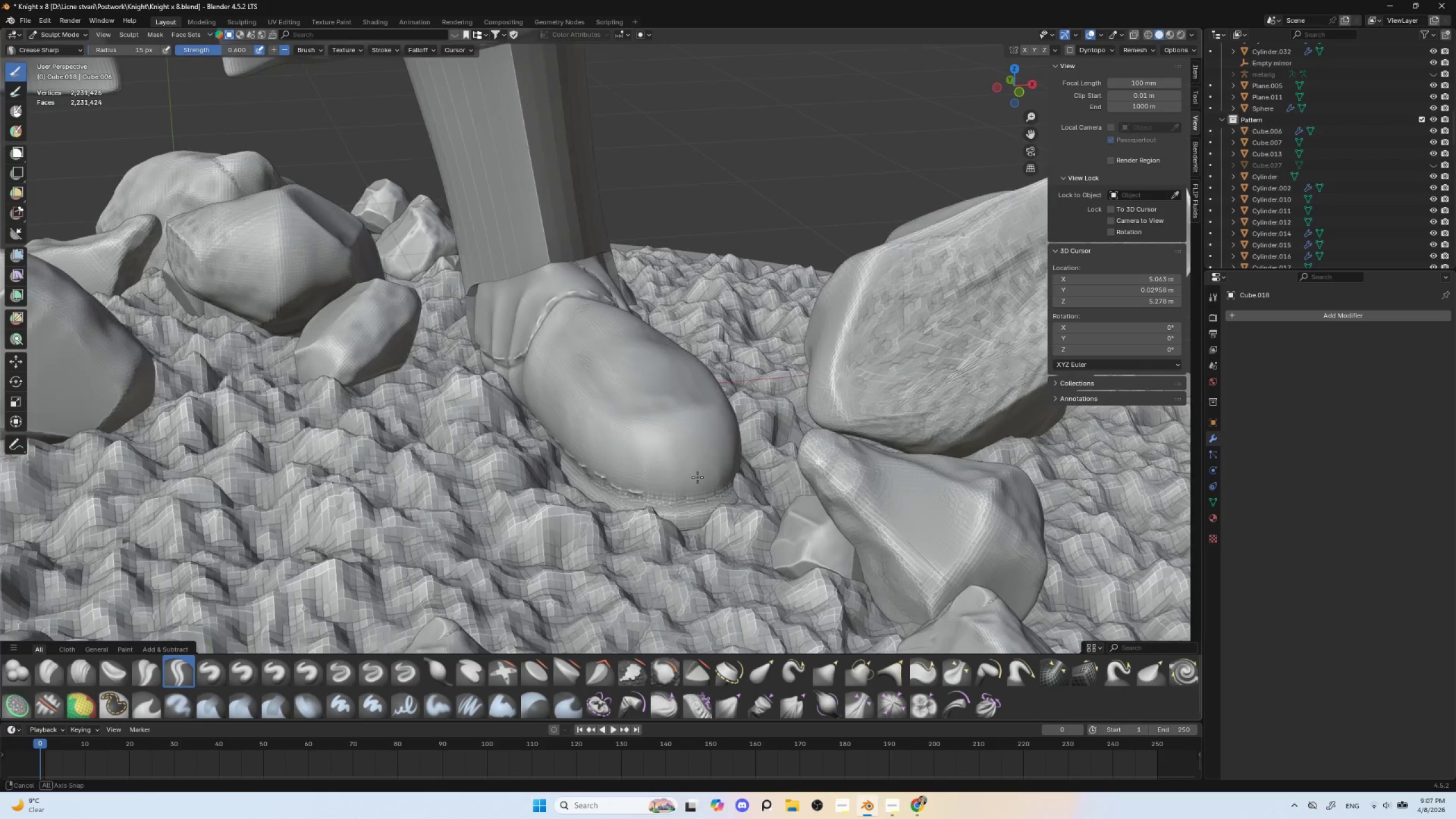 
hold_key(key=ControlLeft, duration=1.34)
left_click_drag(start_coordinate=[654, 492], to_coordinate=[671, 492])
 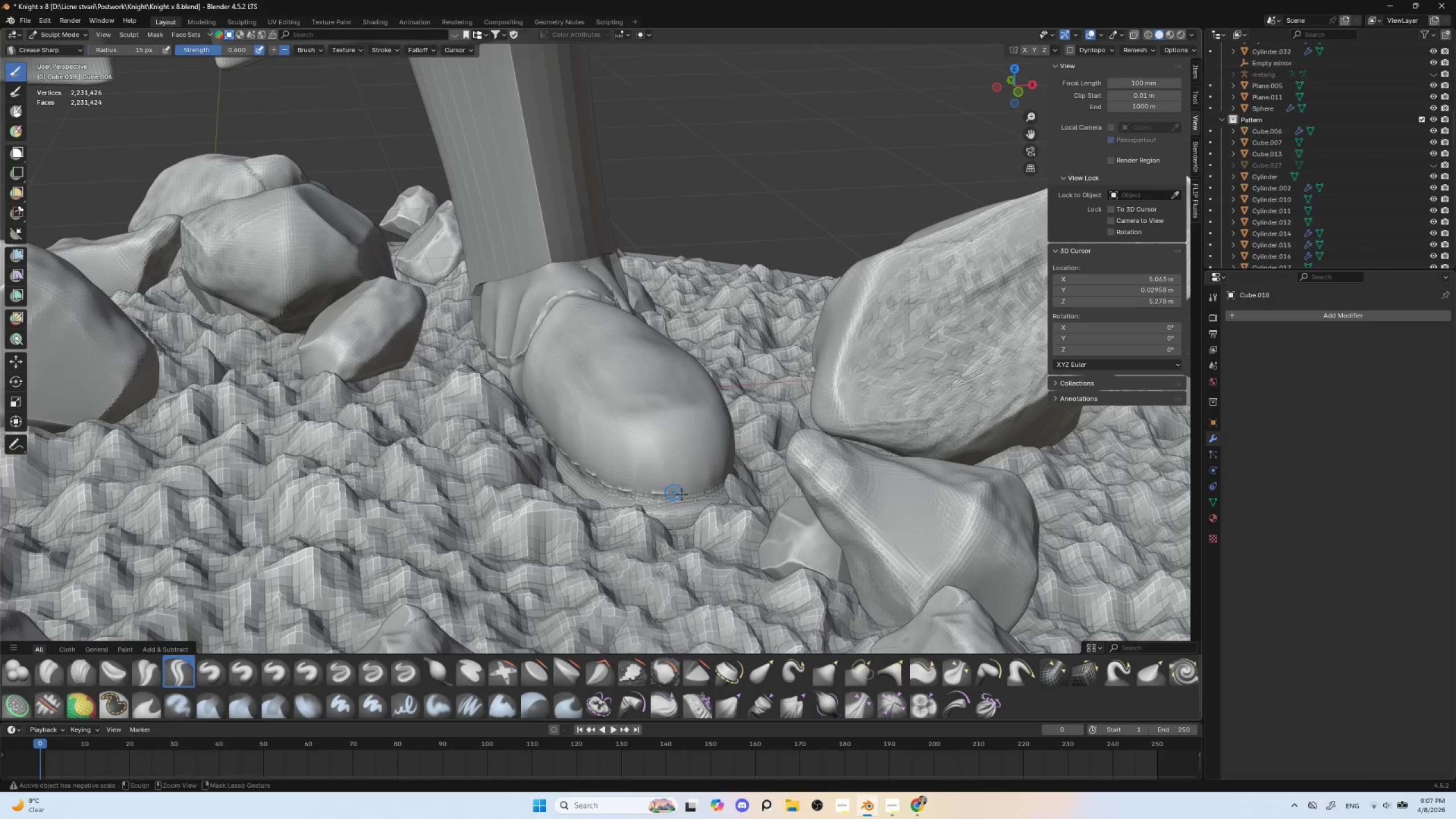 
left_click_drag(start_coordinate=[681, 494], to_coordinate=[696, 491])
 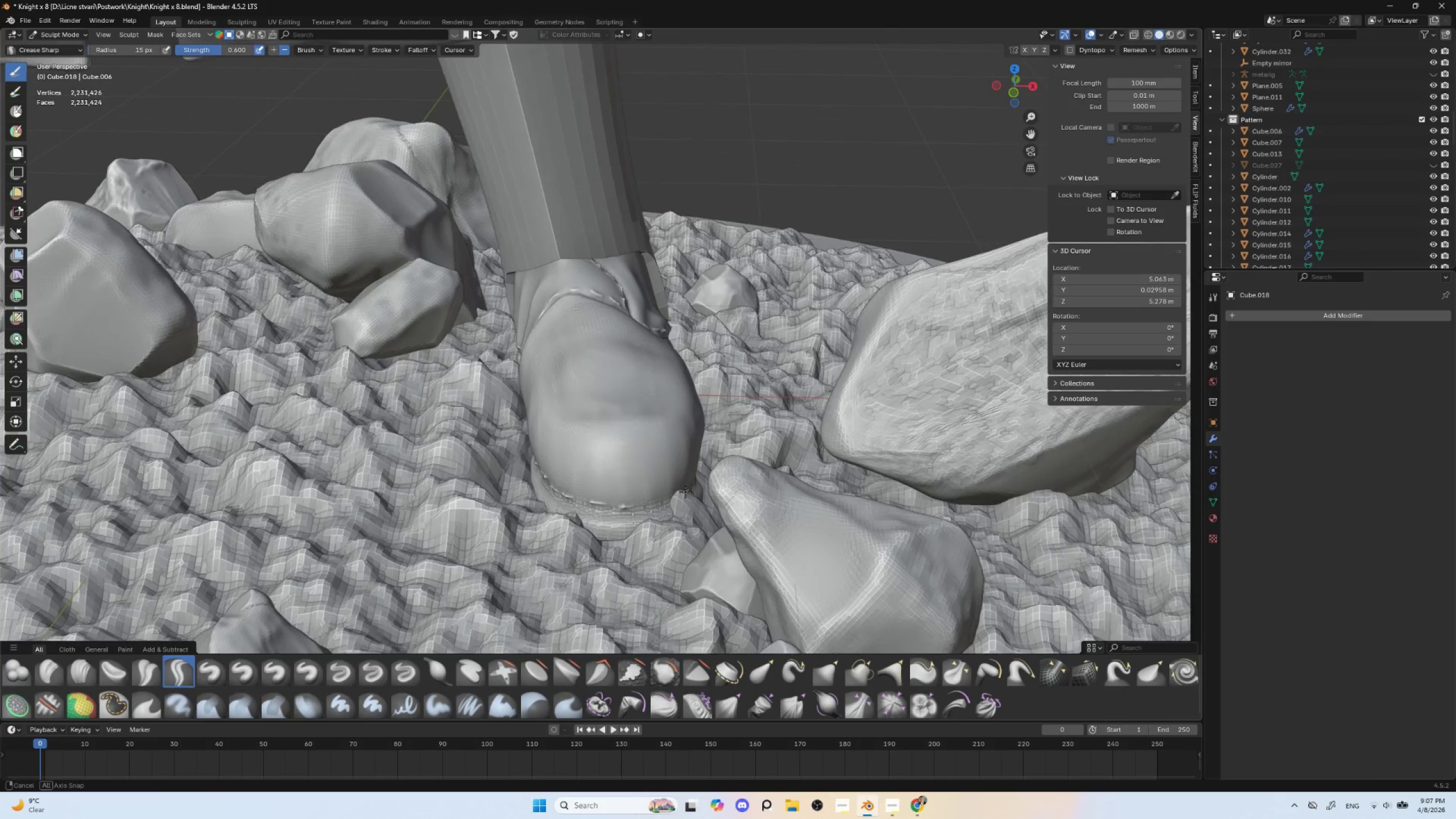 
hold_key(key=ControlLeft, duration=0.78)
left_click_drag(start_coordinate=[643, 505], to_coordinate=[660, 500])
 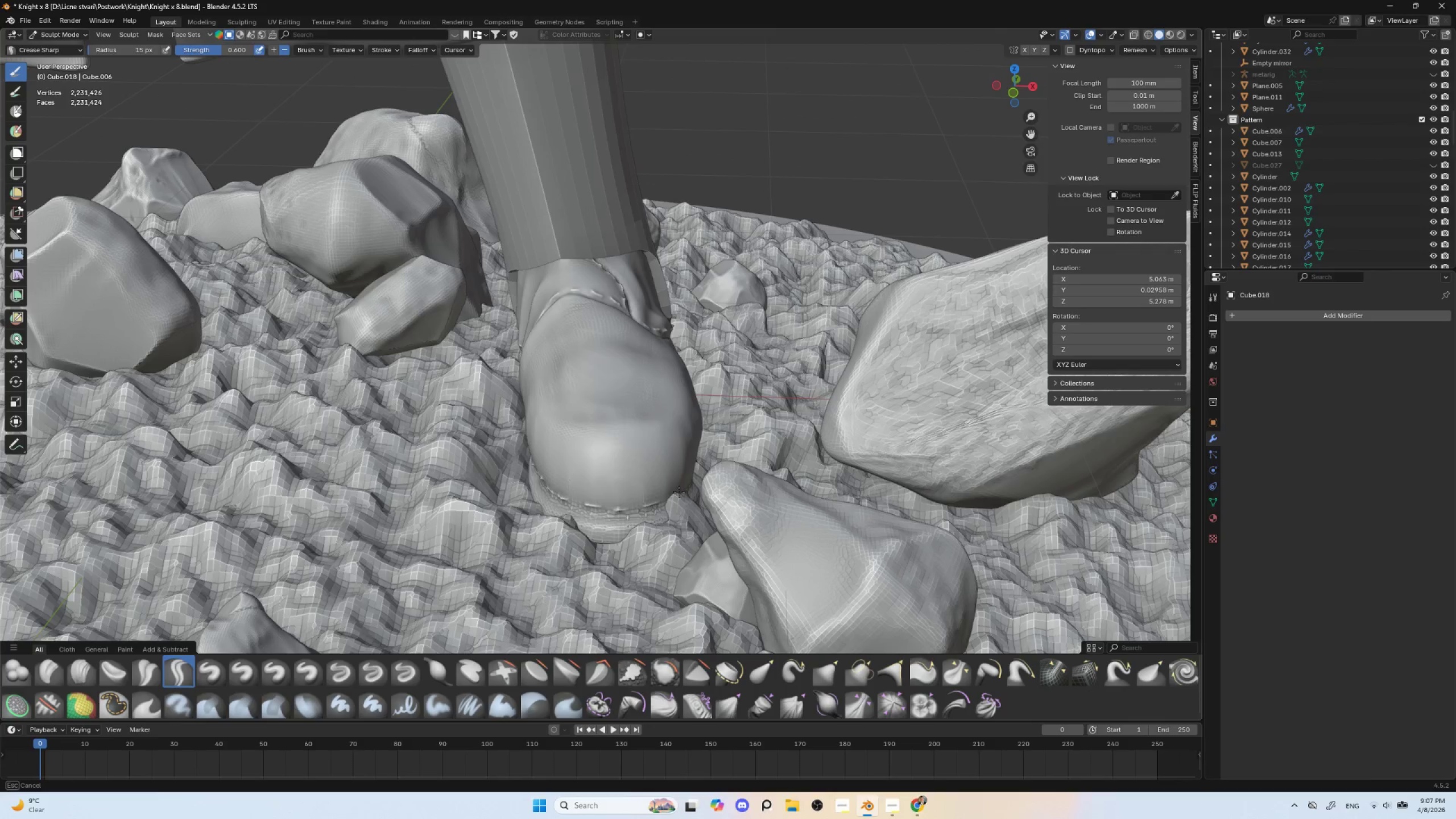 
hold_key(key=ControlLeft, duration=1.74)
 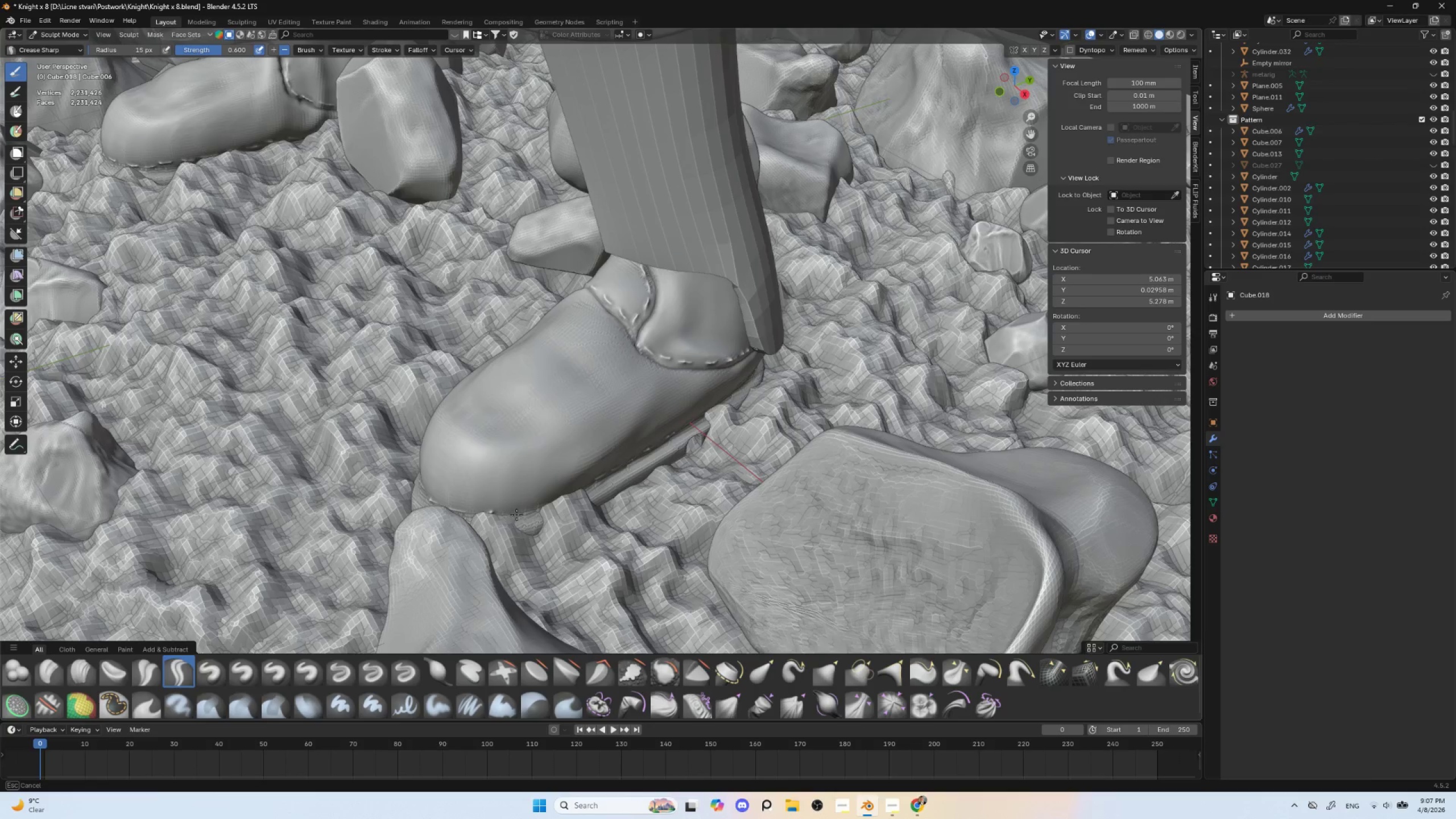 
hold_key(key=ControlLeft, duration=1.51)
left_click_drag(start_coordinate=[485, 512], to_coordinate=[497, 511])
 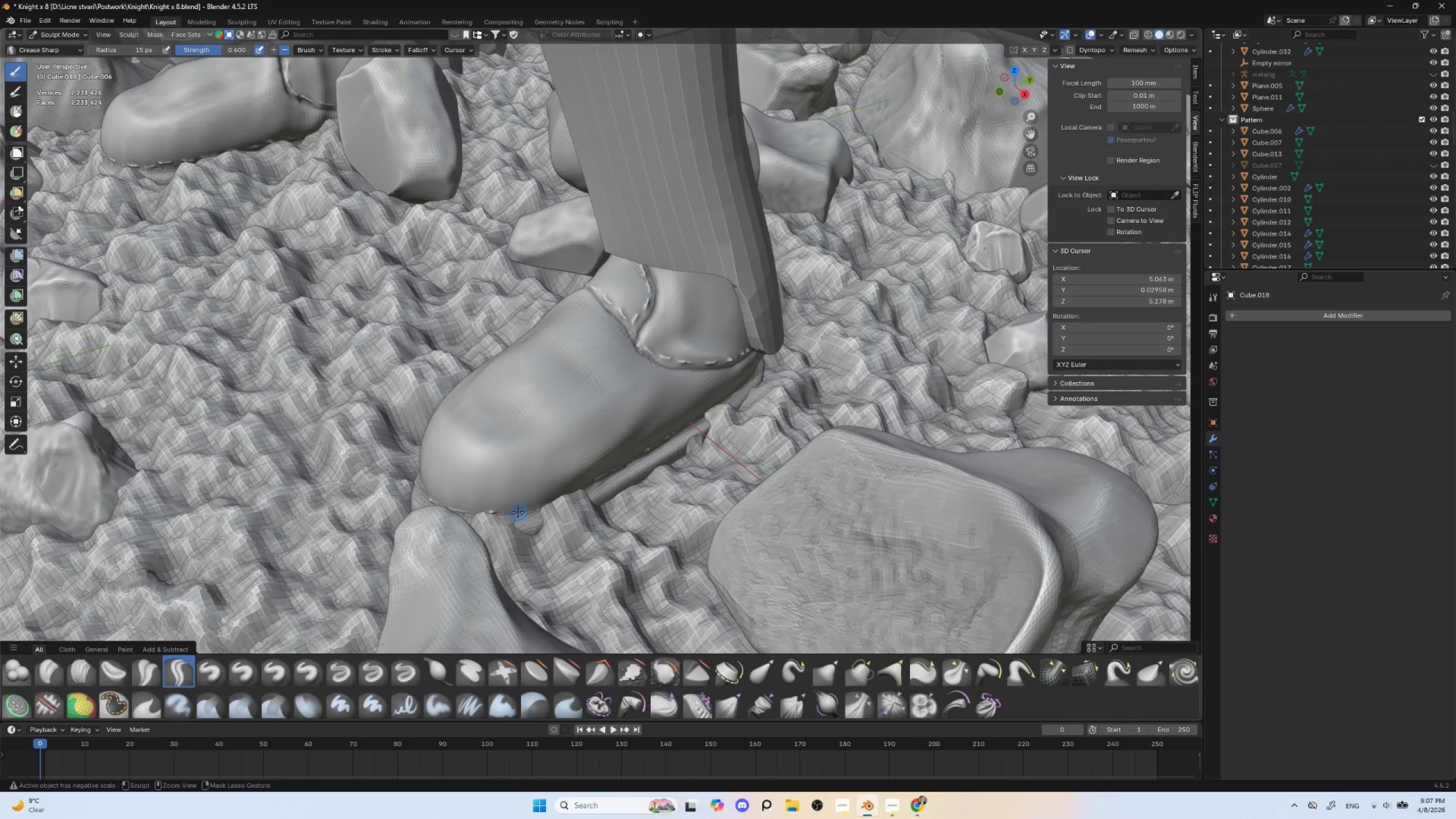 
left_click_drag(start_coordinate=[519, 511], to_coordinate=[536, 505])
 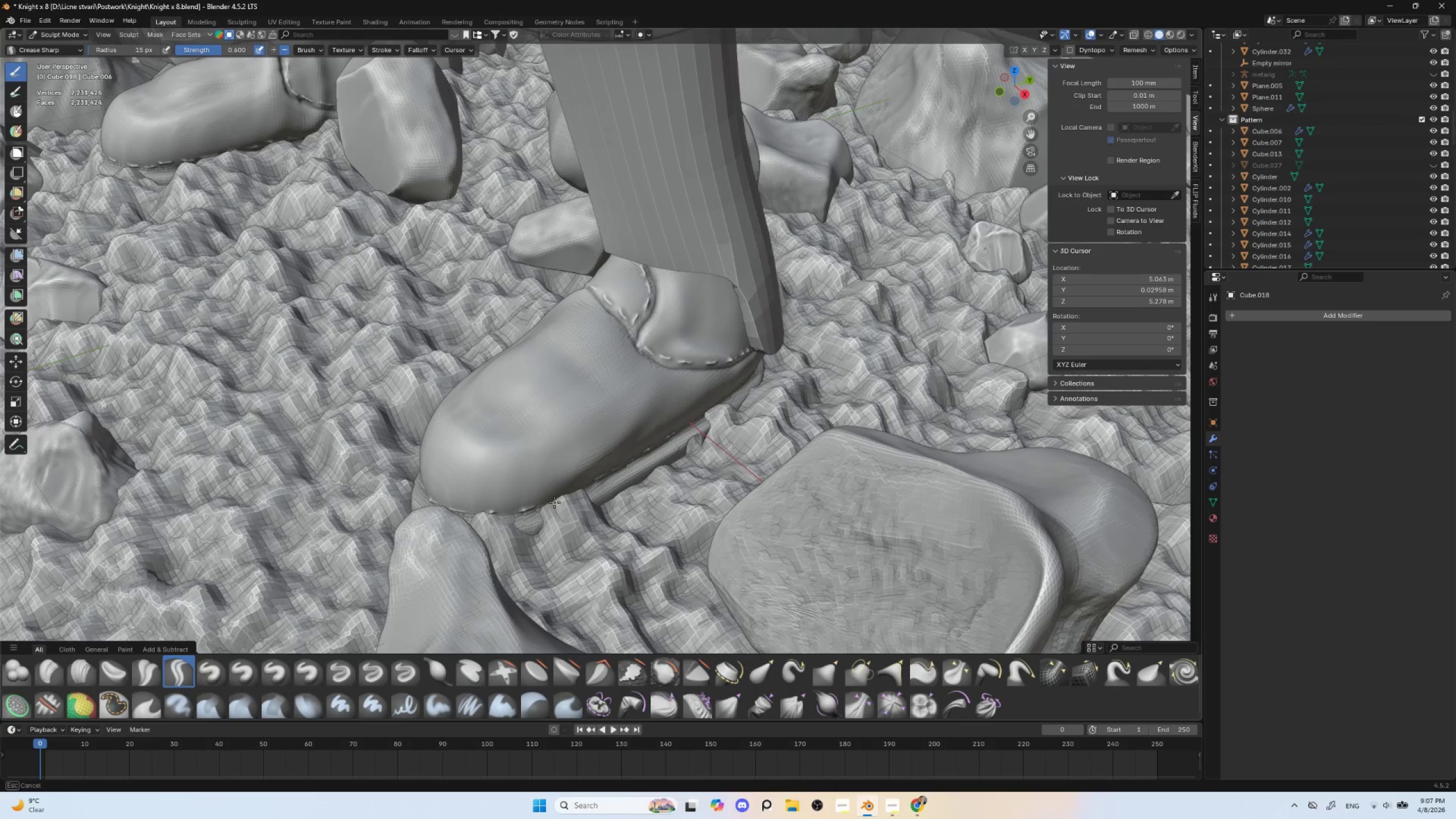 
hold_key(key=ControlLeft, duration=1.52)
left_click_drag(start_coordinate=[560, 495], to_coordinate=[569, 491])
 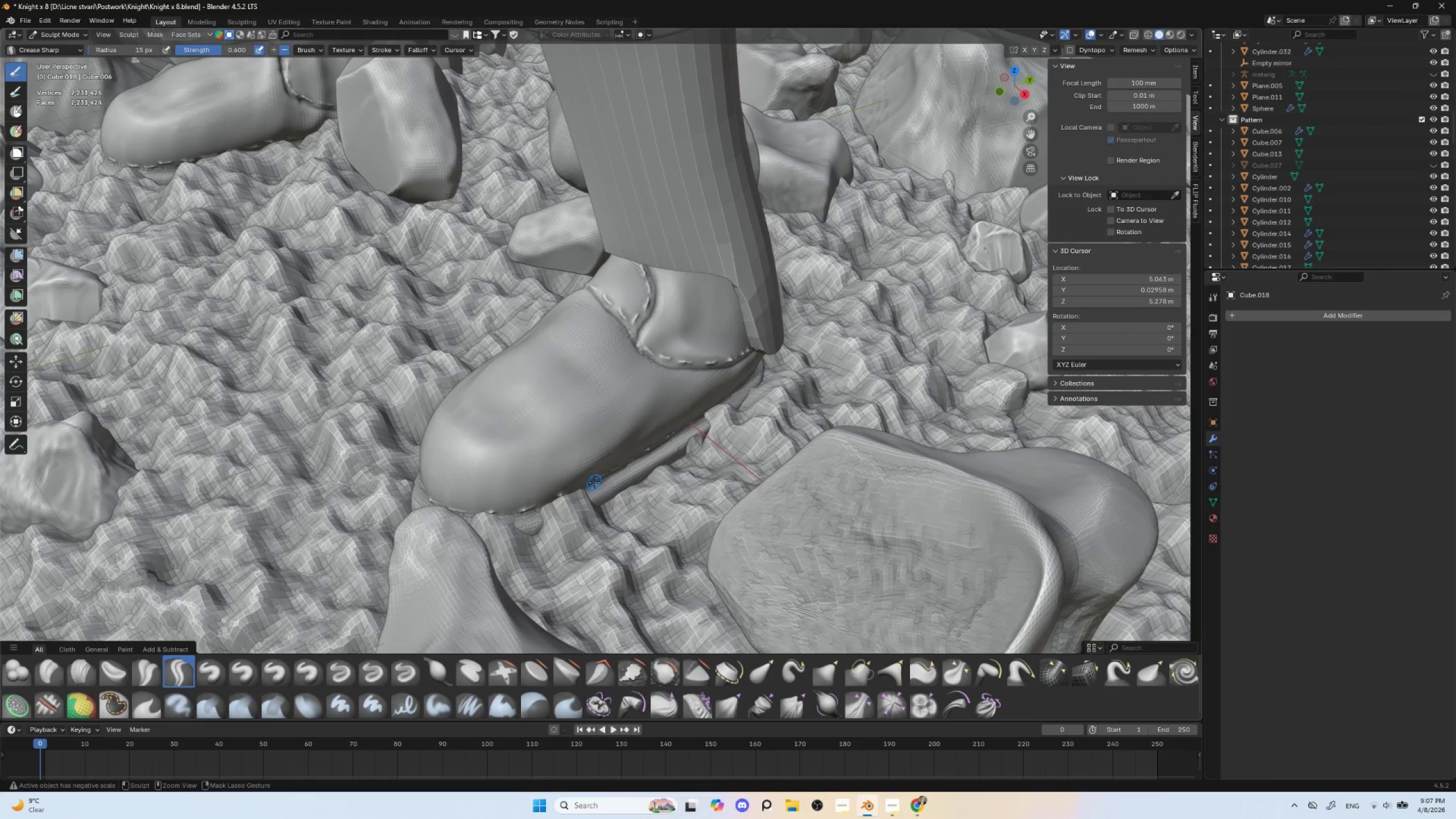 
left_click_drag(start_coordinate=[588, 485], to_coordinate=[600, 477])
 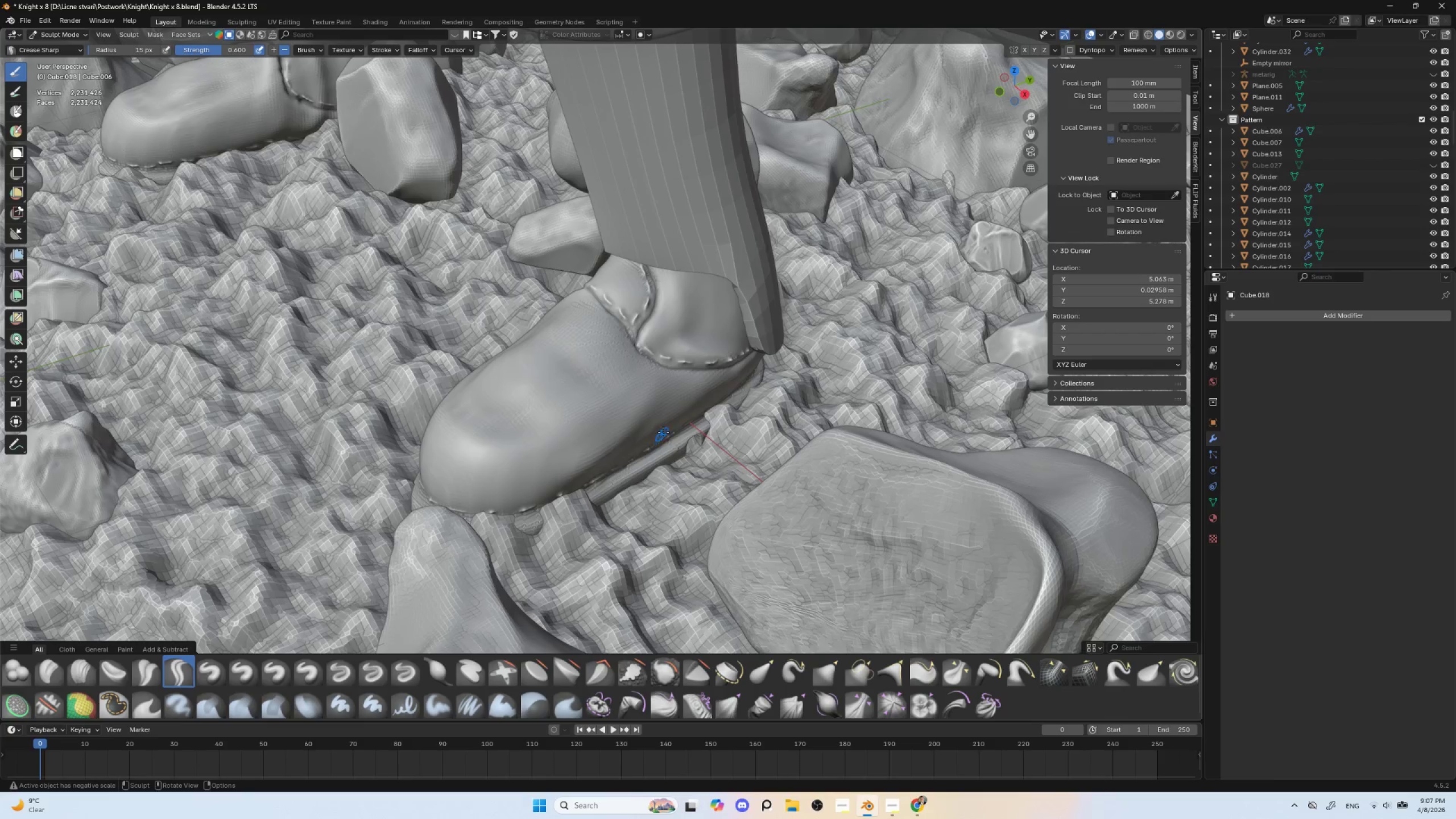 
key(Control+ControlLeft)
 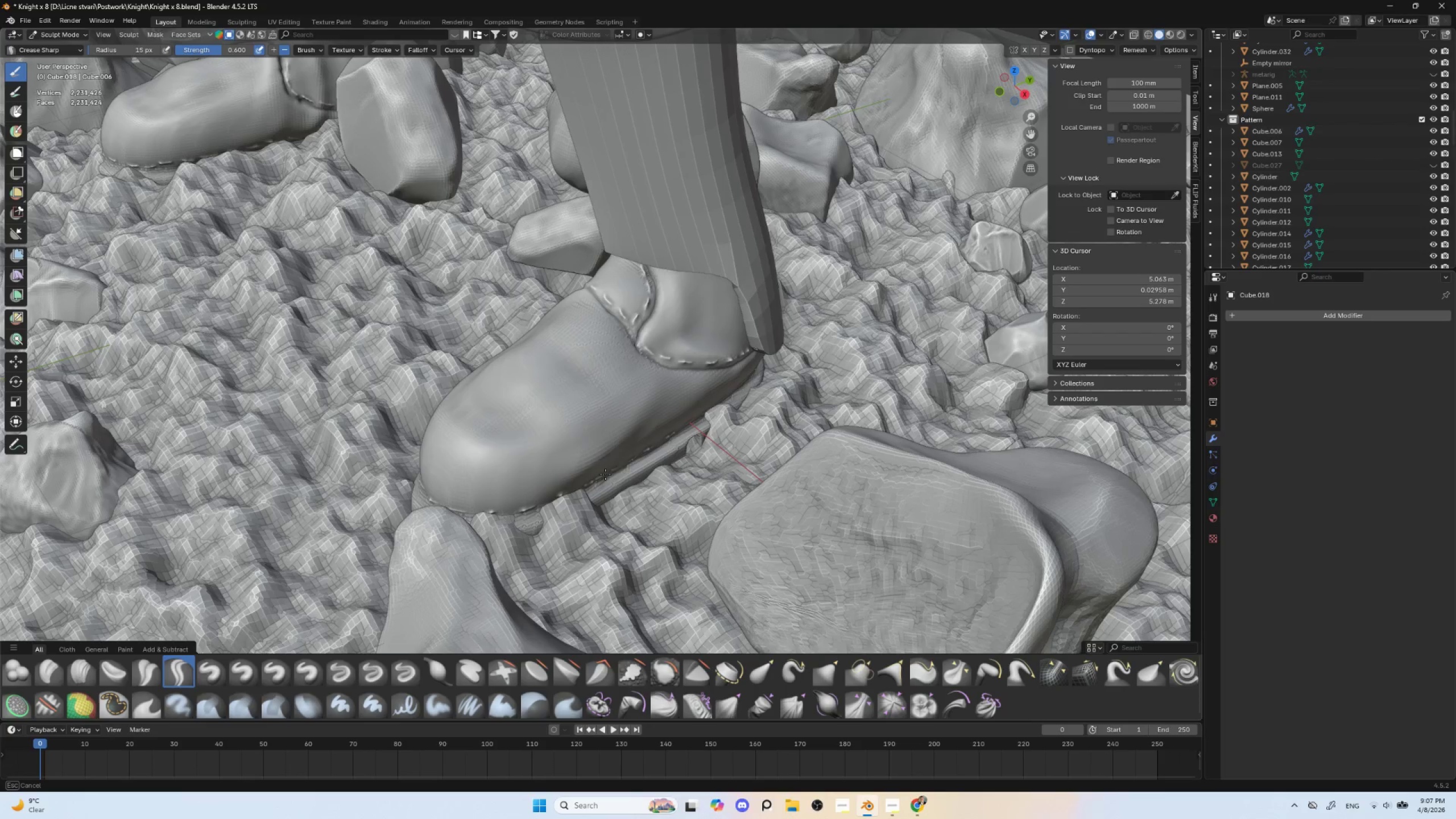 
key(Control+ControlLeft)
 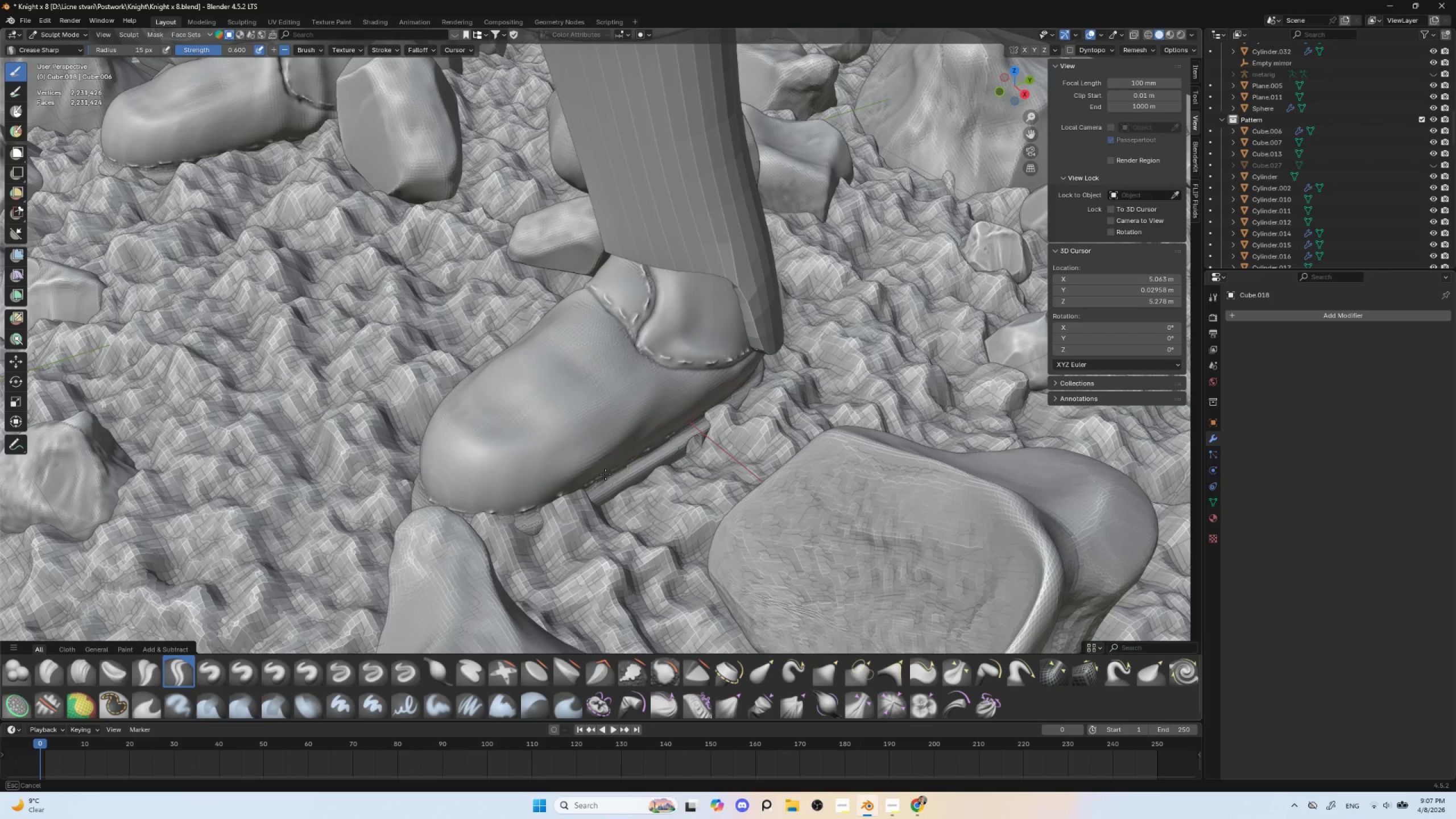 
key(Control+ControlLeft)
 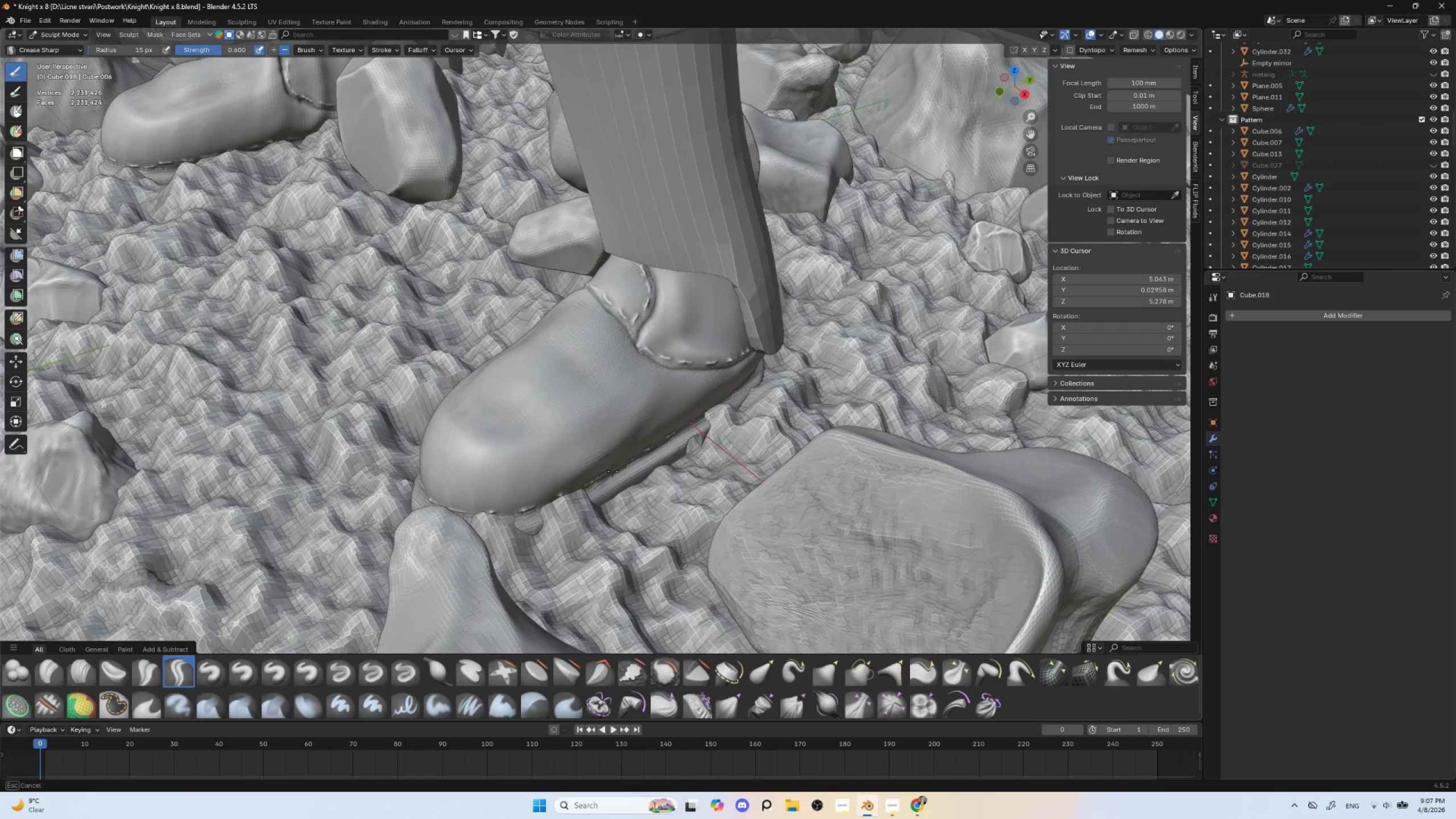 
key(Control+ControlLeft)
 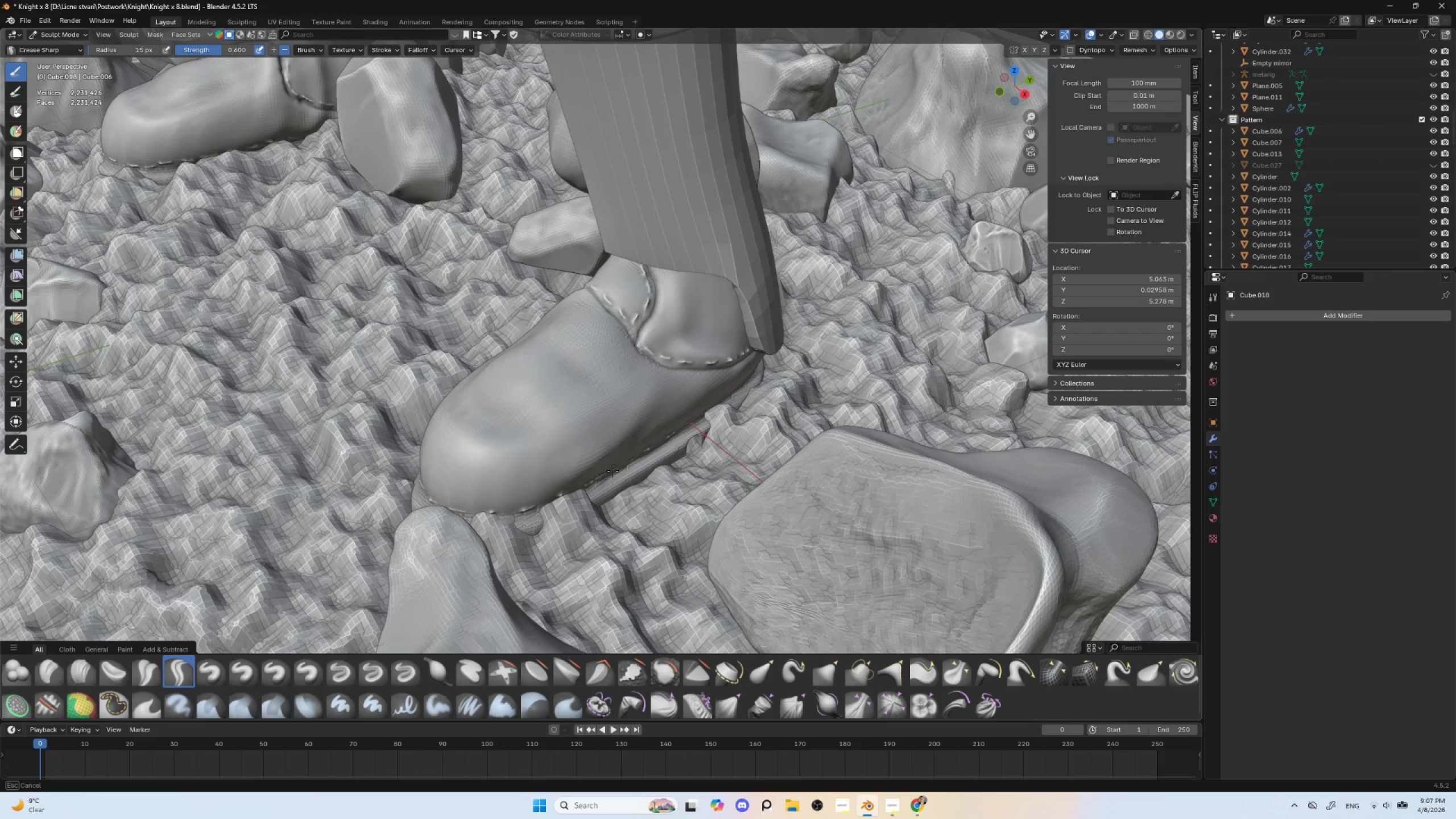 
key(Control+ControlLeft)
 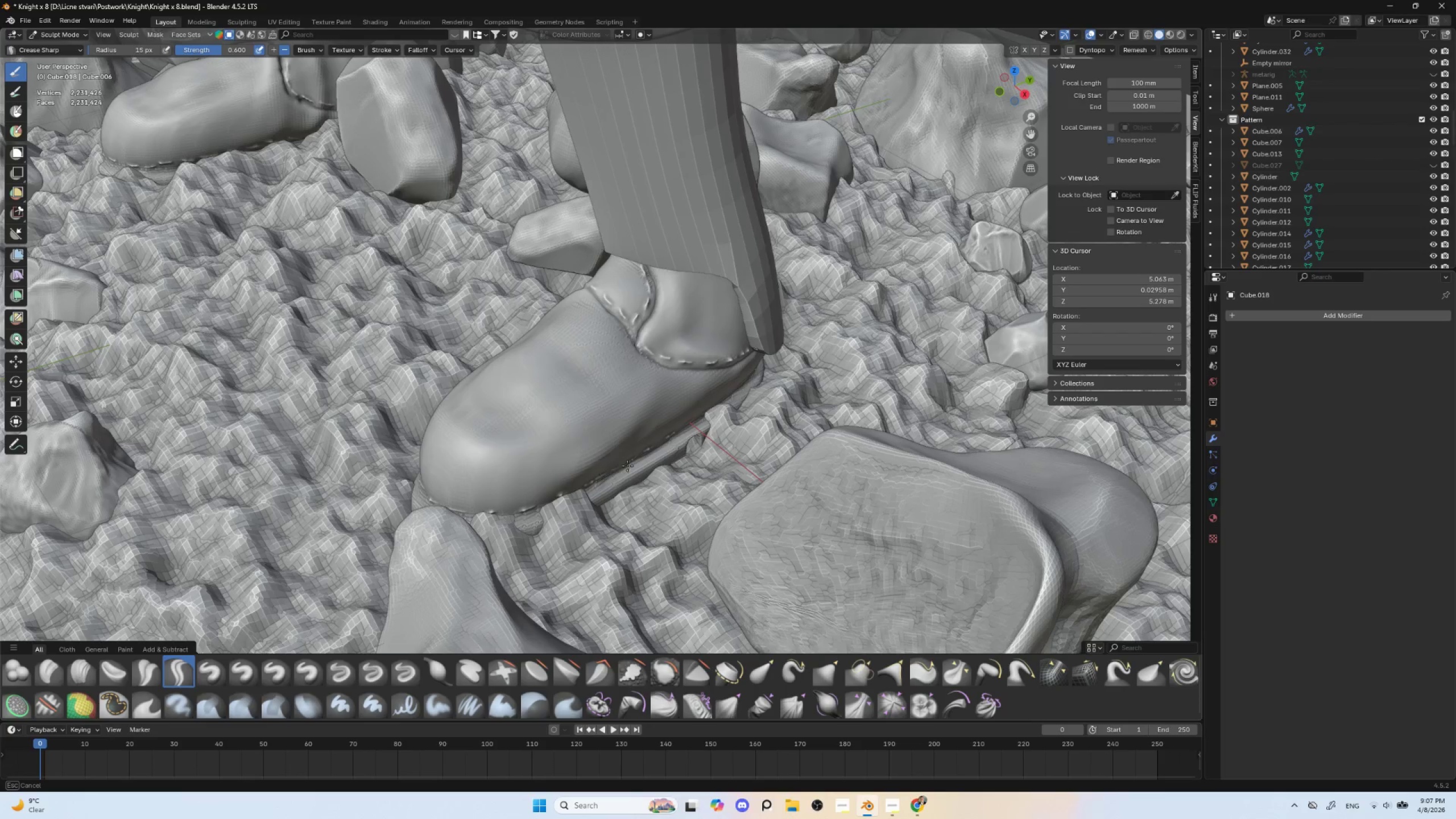 
key(Control+ControlLeft)
 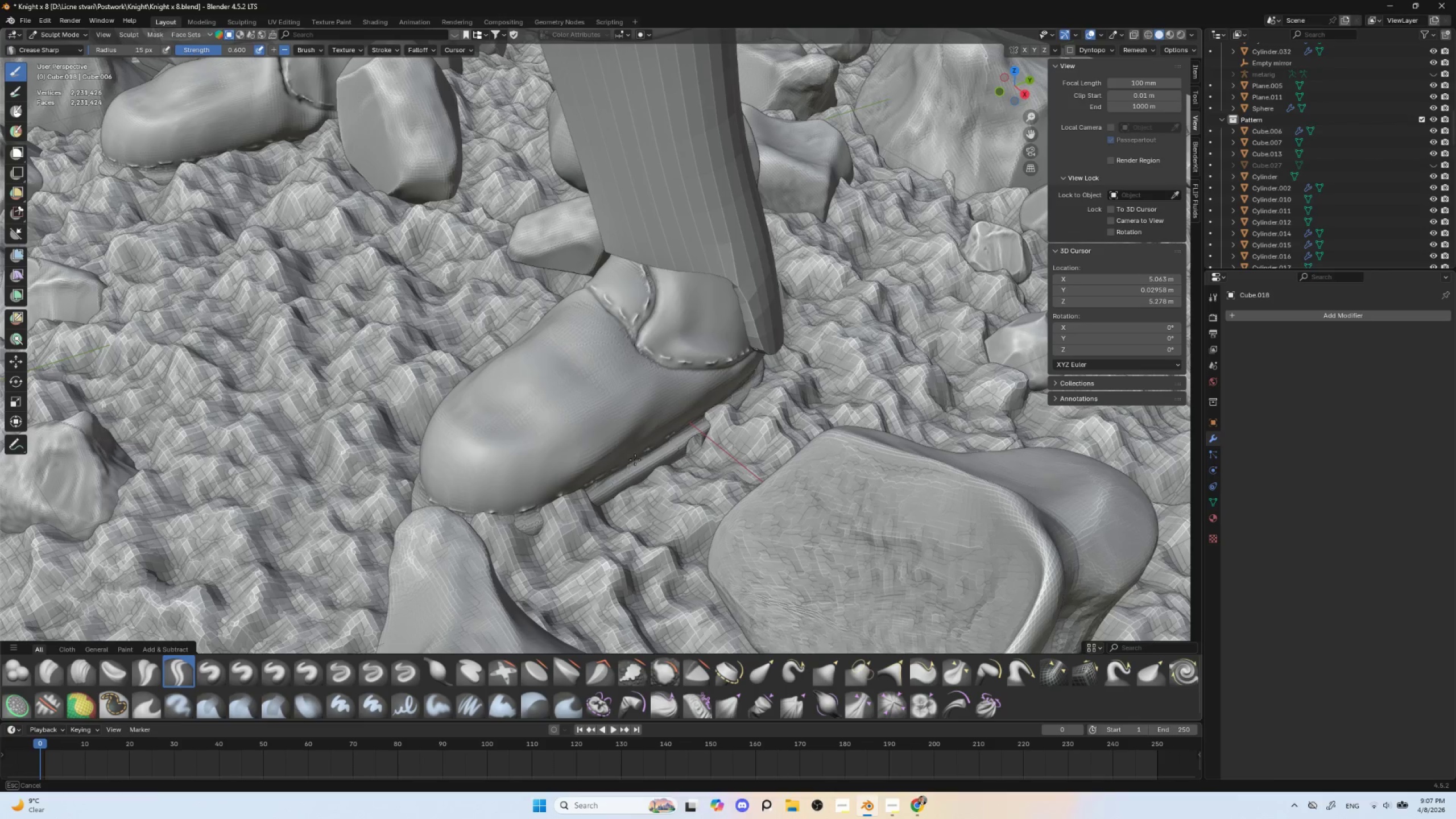 
key(Control+ControlLeft)
 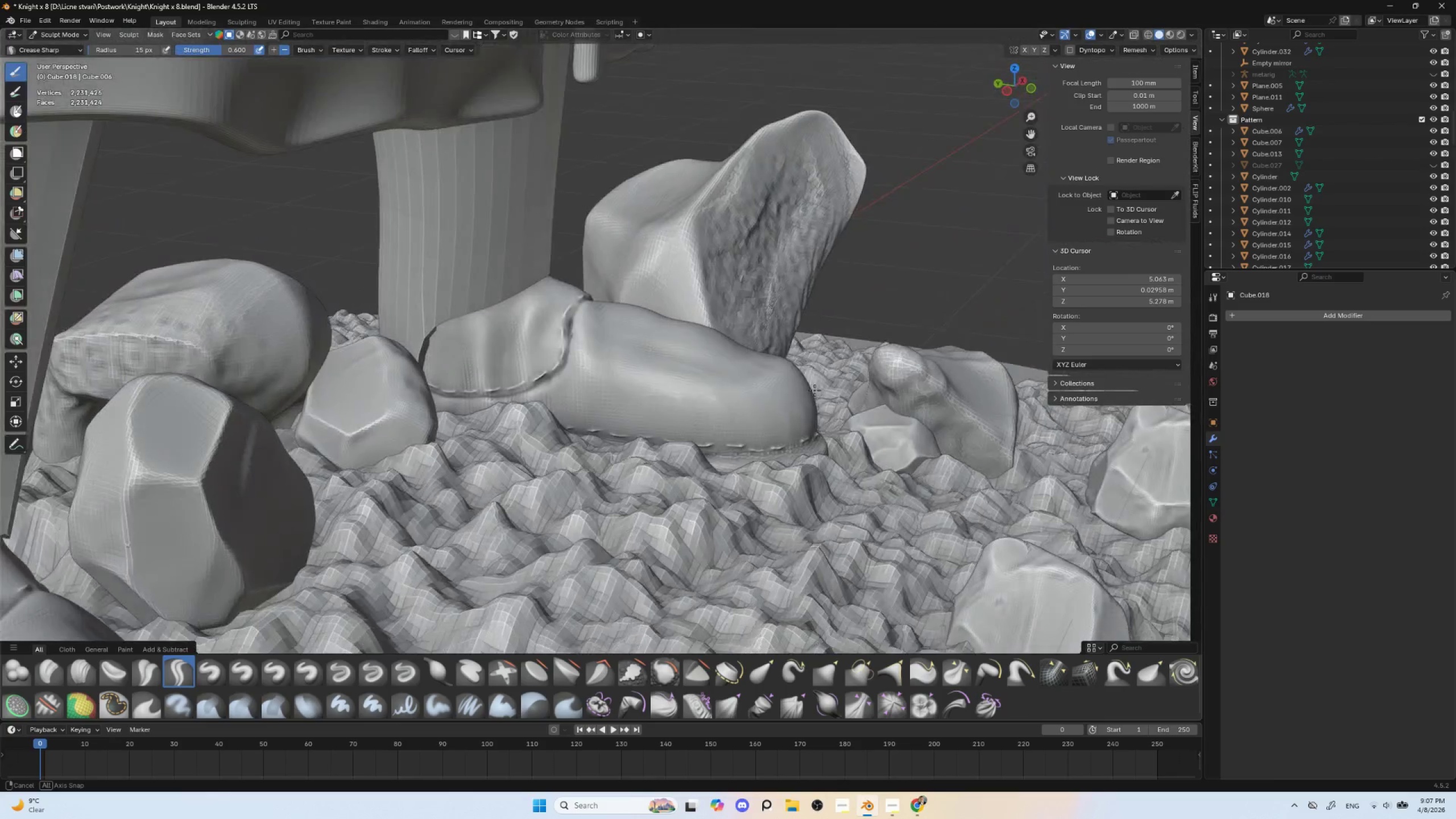 
hold_key(key=AltLeft, duration=0.38)
 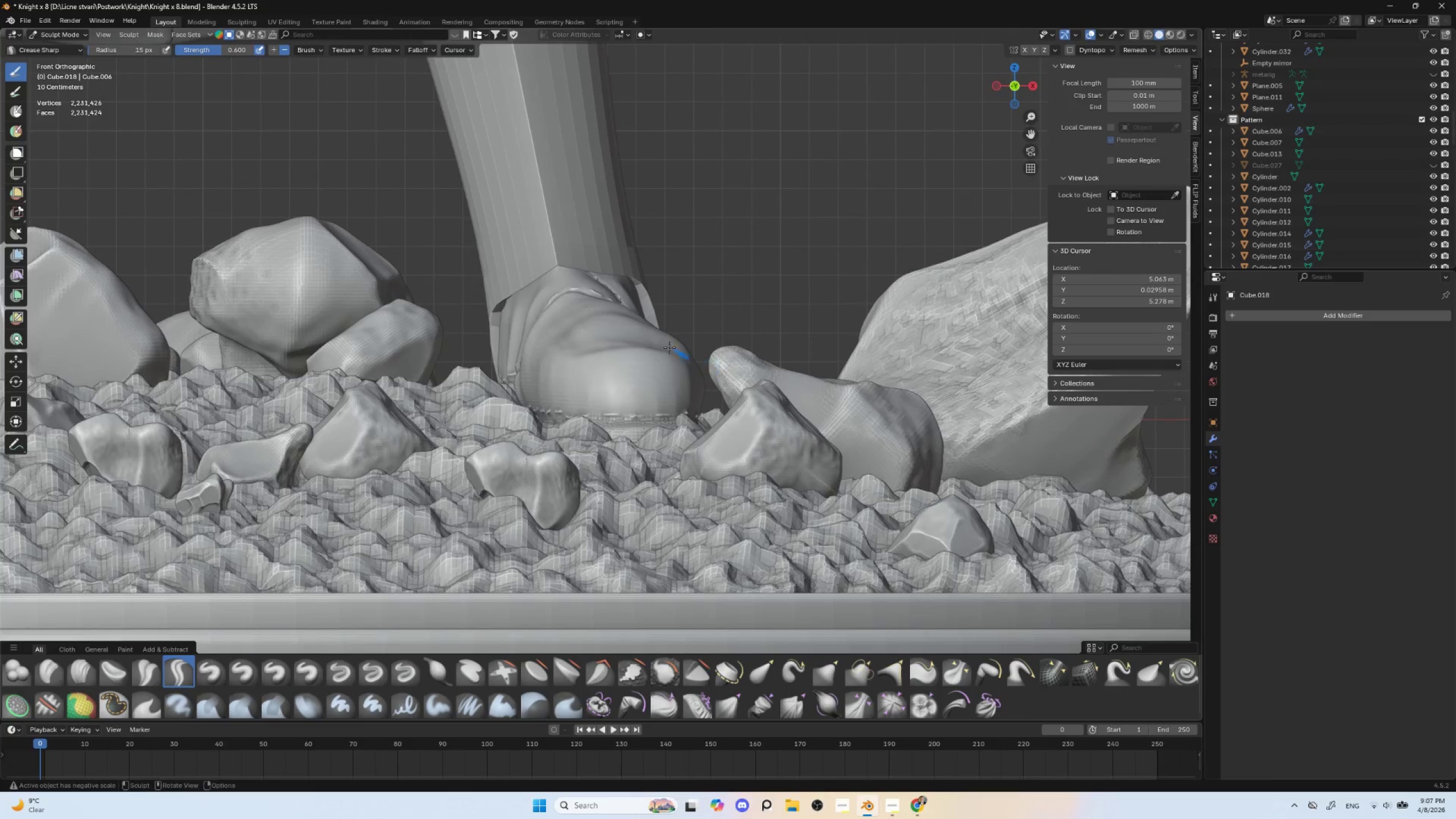 
hold_key(key=ControlLeft, duration=0.72)
 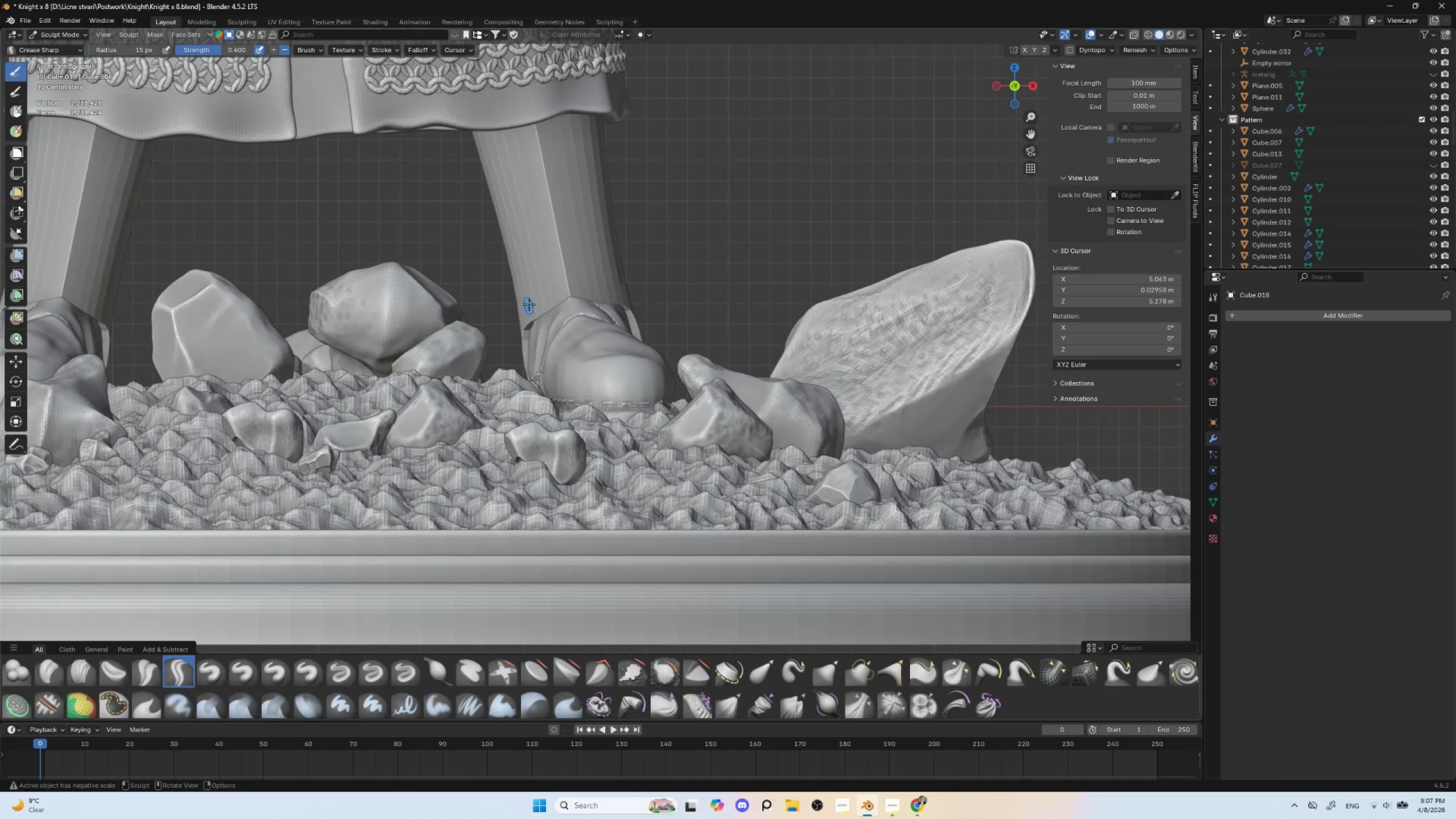 
hold_key(key=ShiftLeft, duration=0.5)
 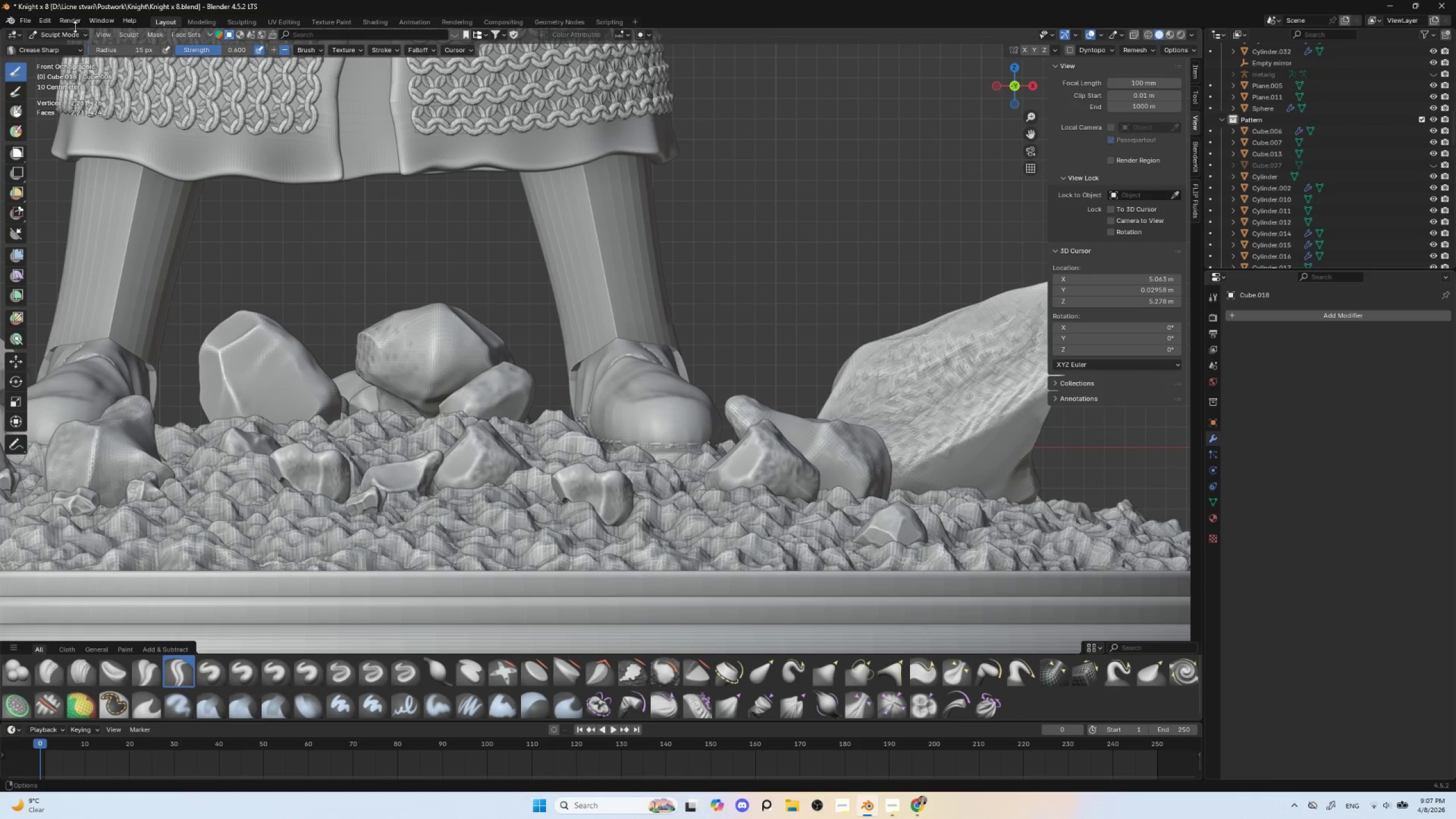 
left_click([68, 36])
 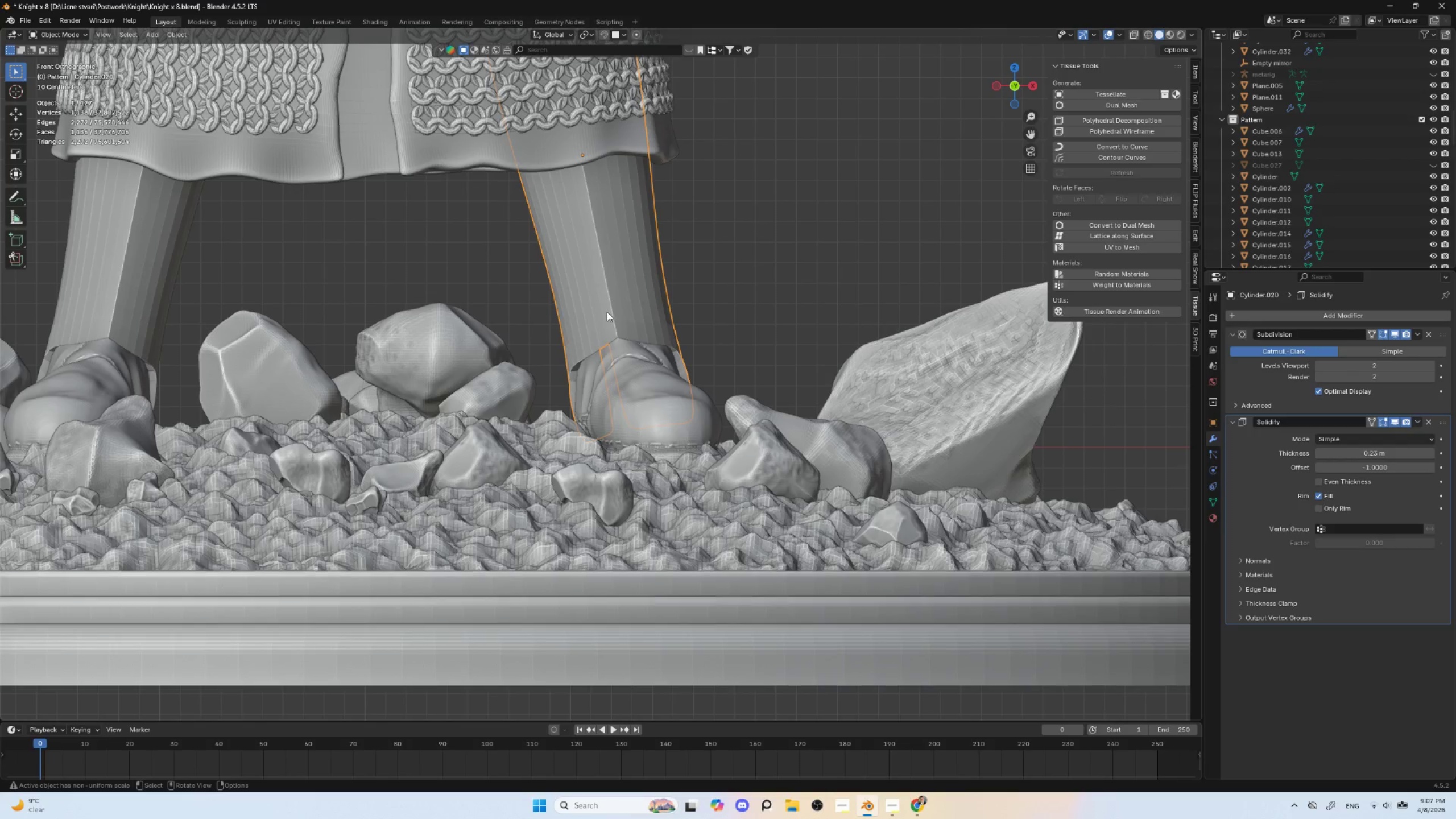 
key(Tab)
 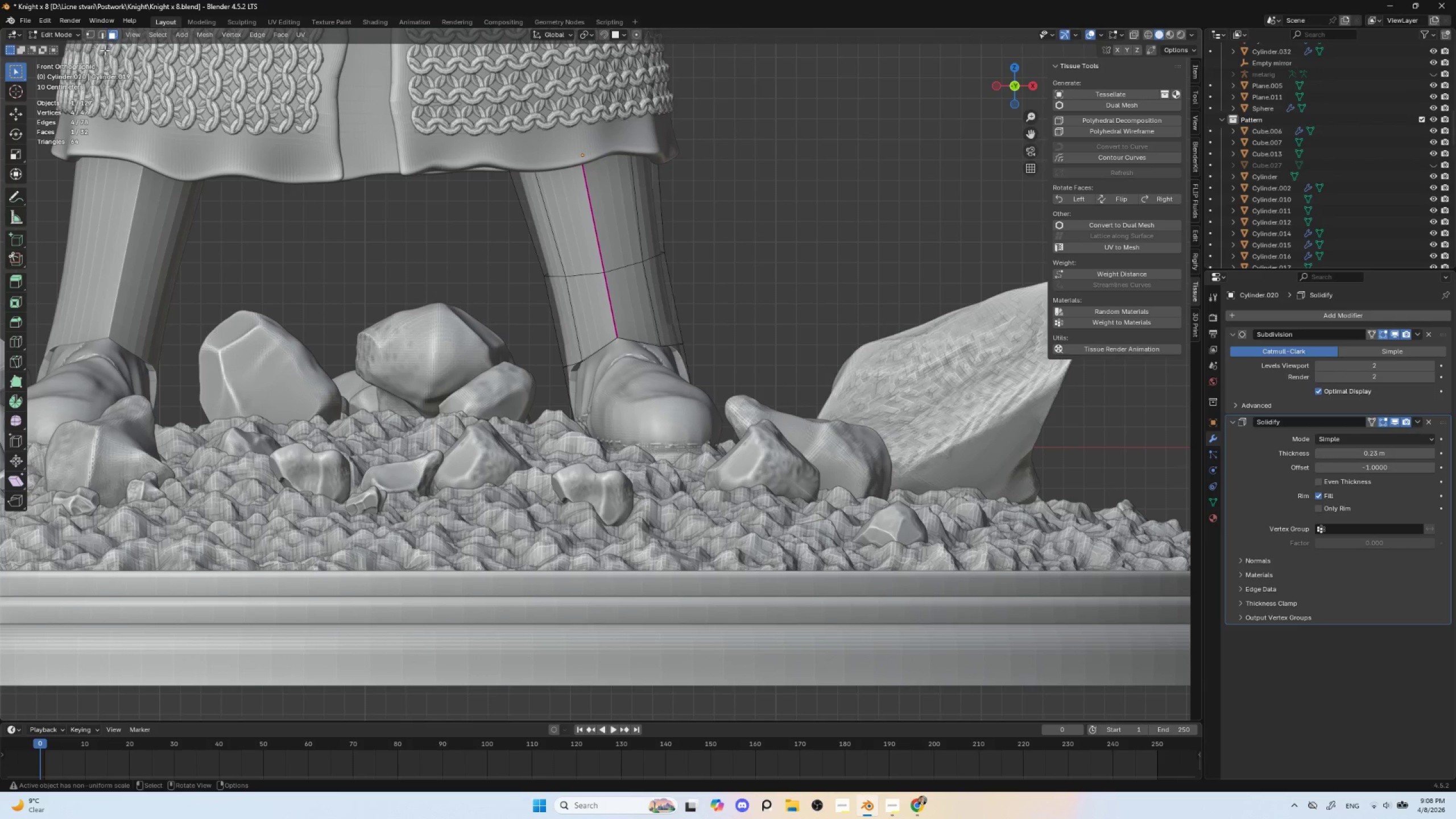 
left_click([89, 36])
 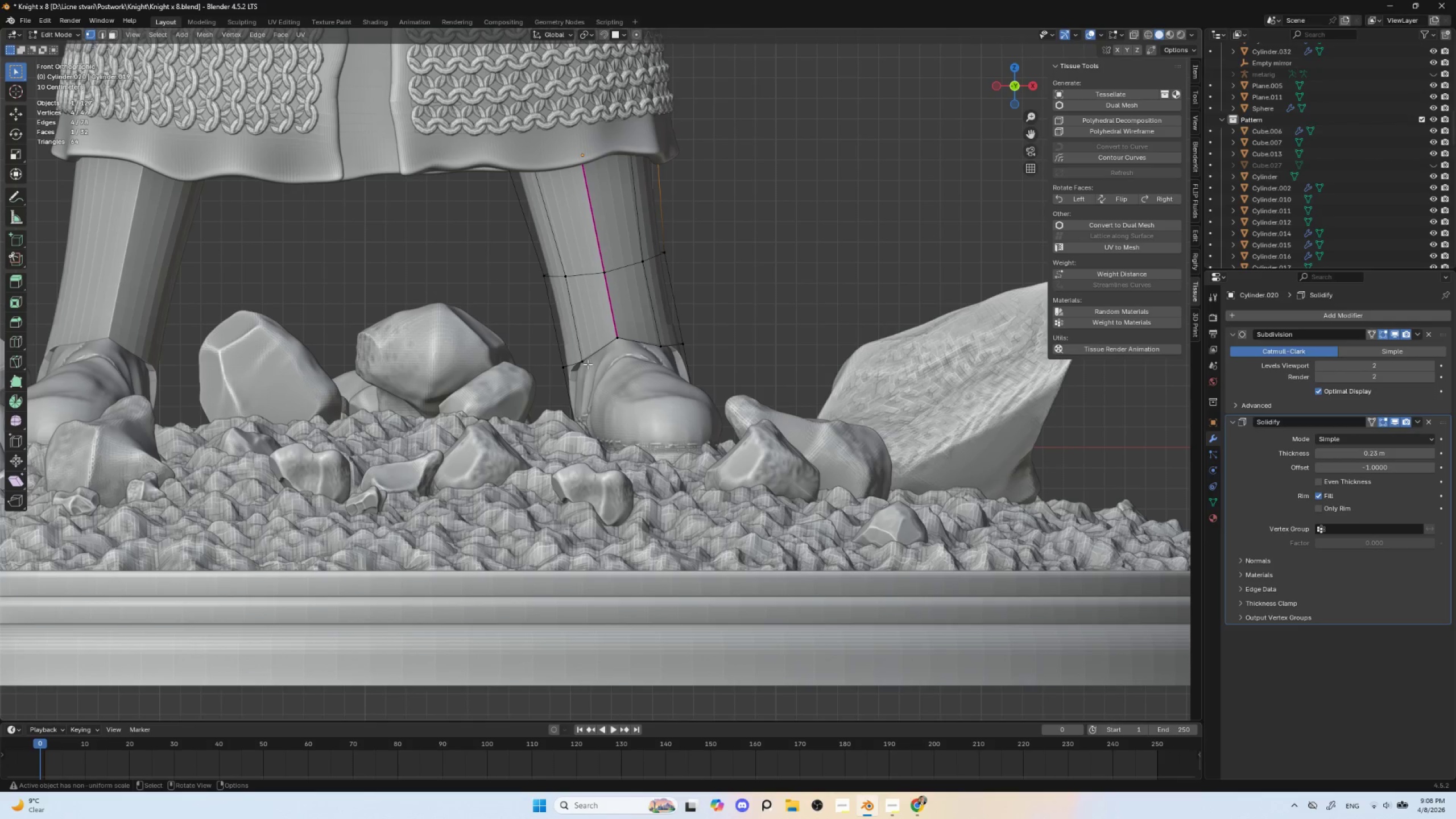 
left_click([583, 354])
 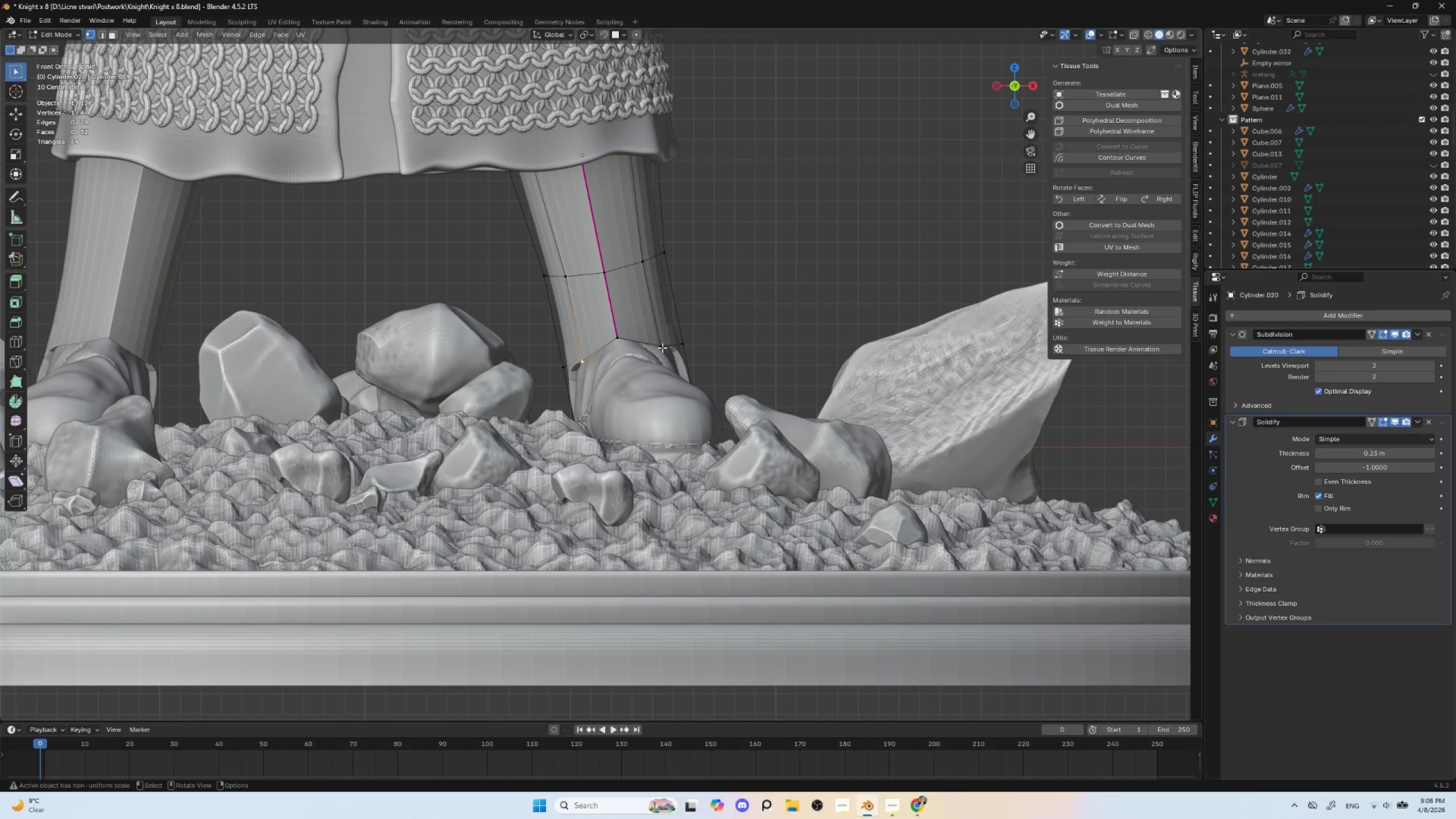 
hold_key(key=ShiftLeft, duration=1.09)
left_click([663, 344])
 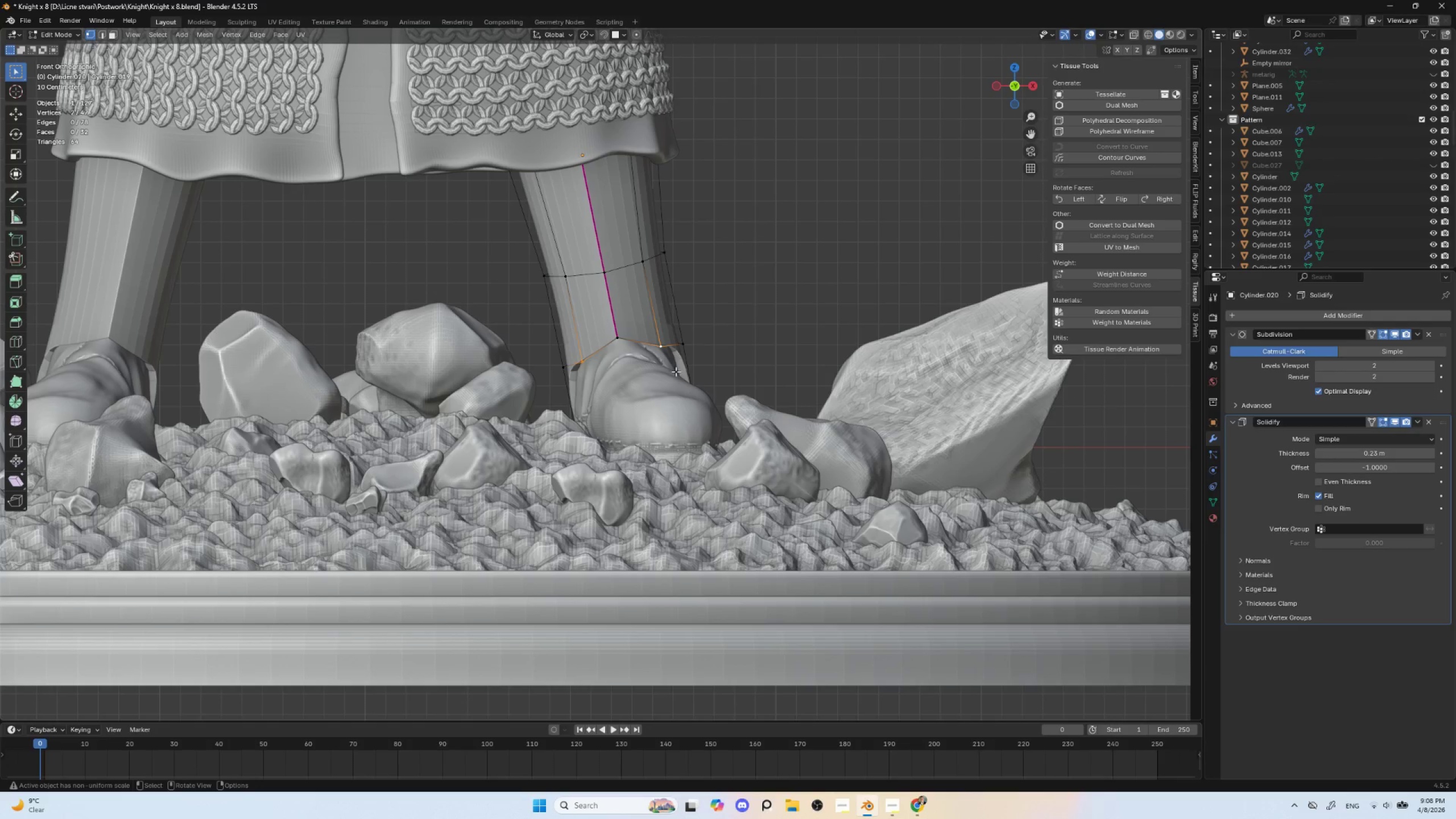 
type(gg)
 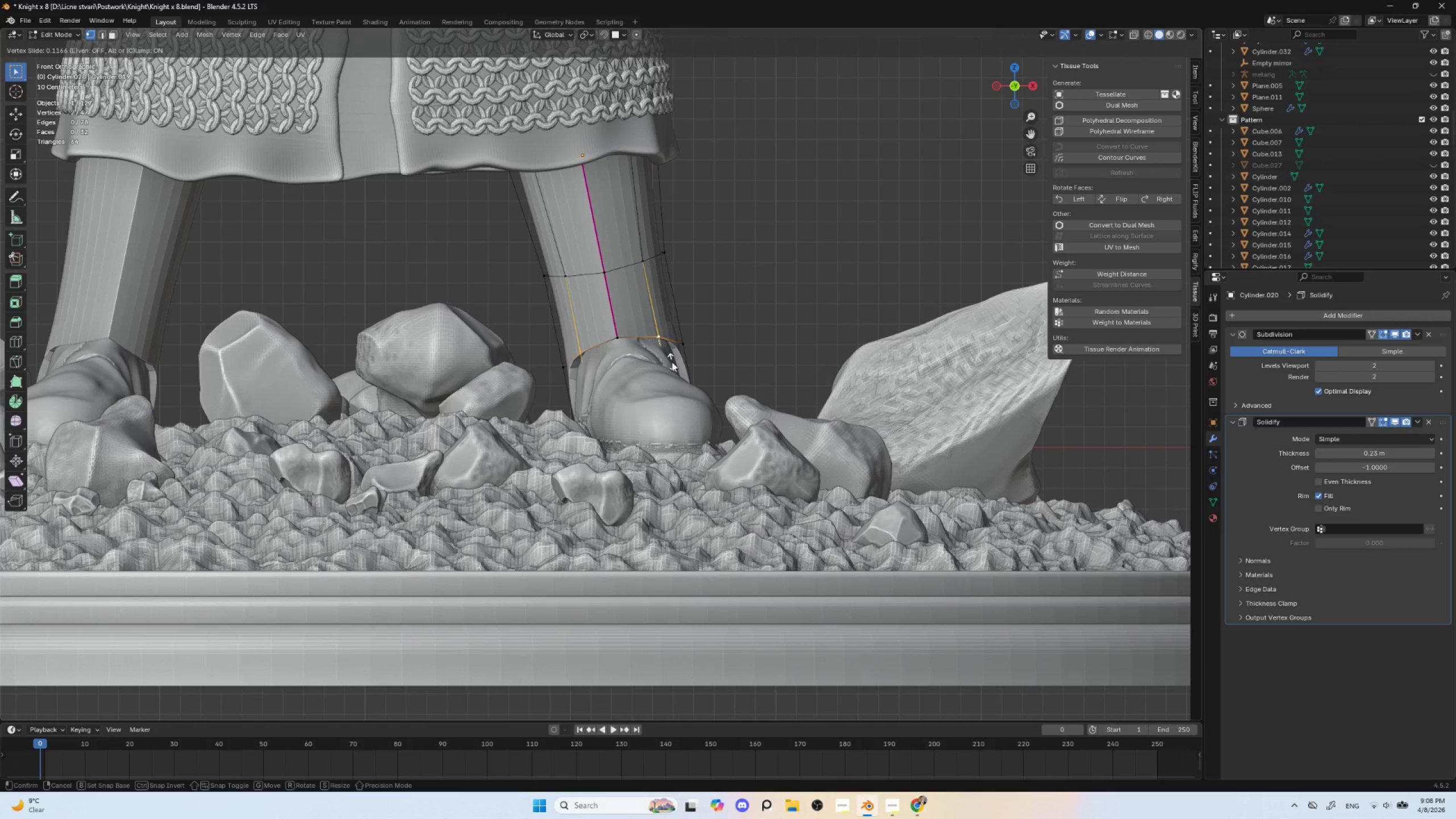 
left_click([673, 361])
 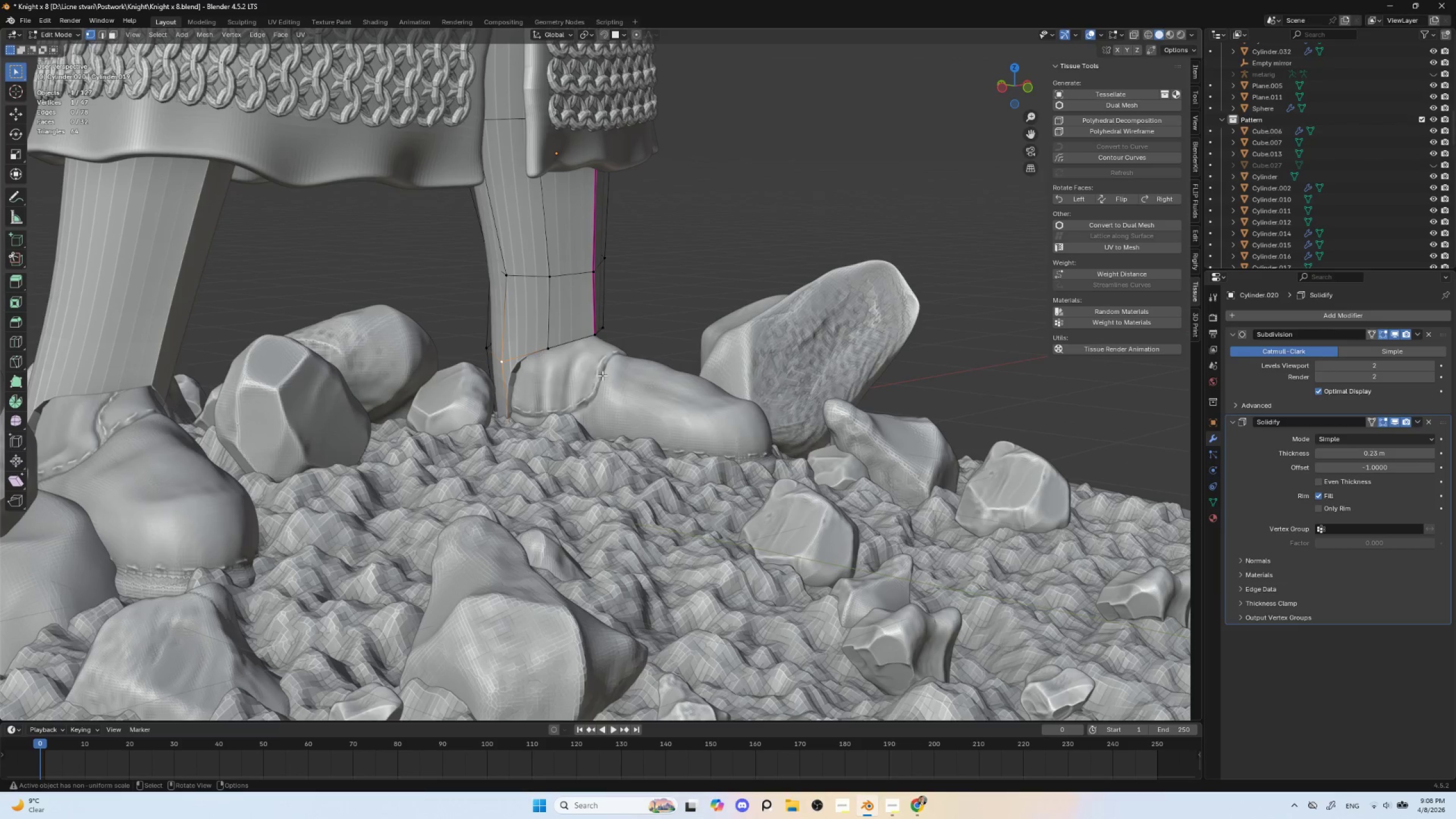 
hold_key(key=ShiftLeft, duration=0.7)
left_click([731, 345])
 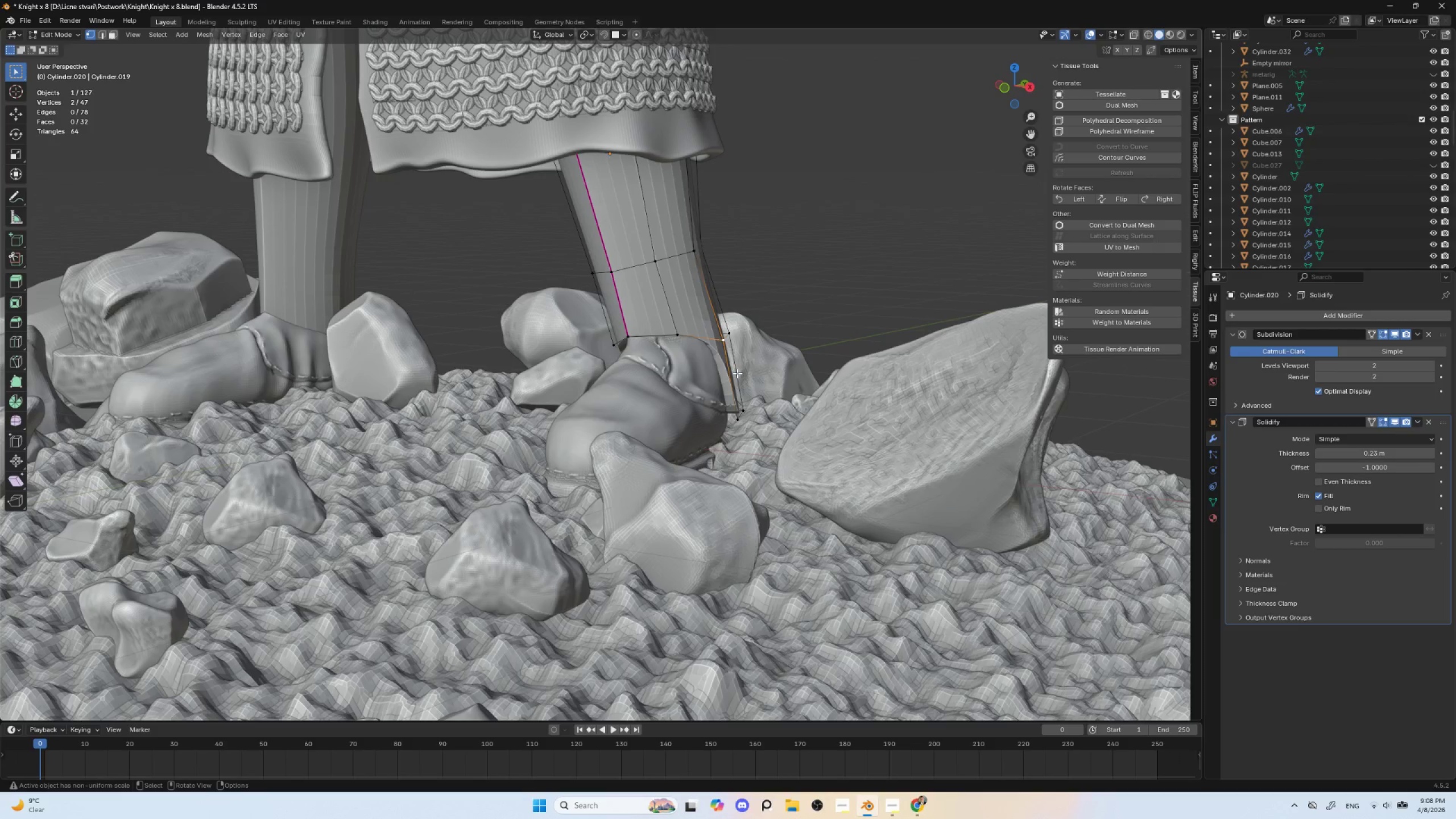 
type(gg)
 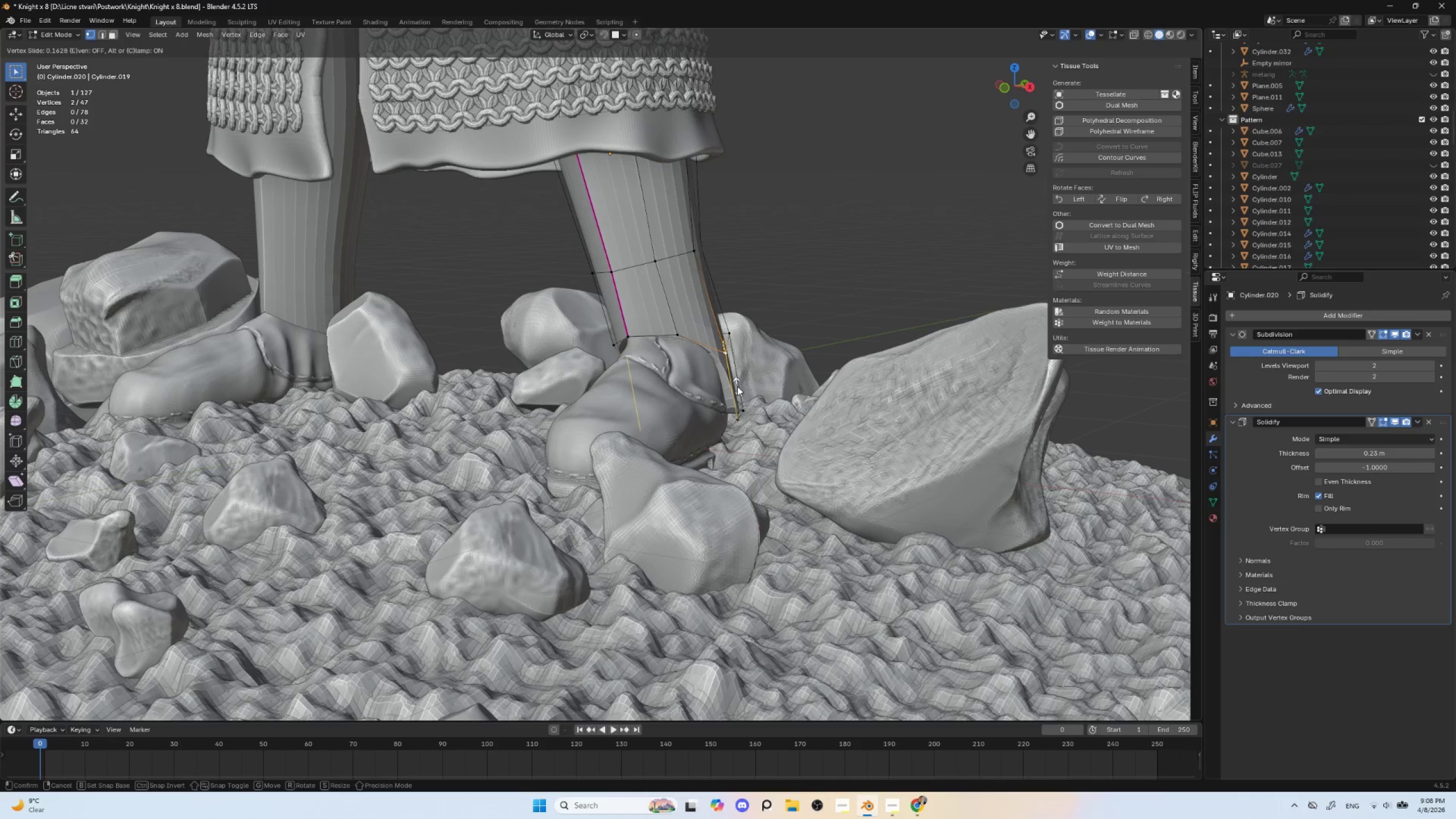 
left_click([737, 388])
 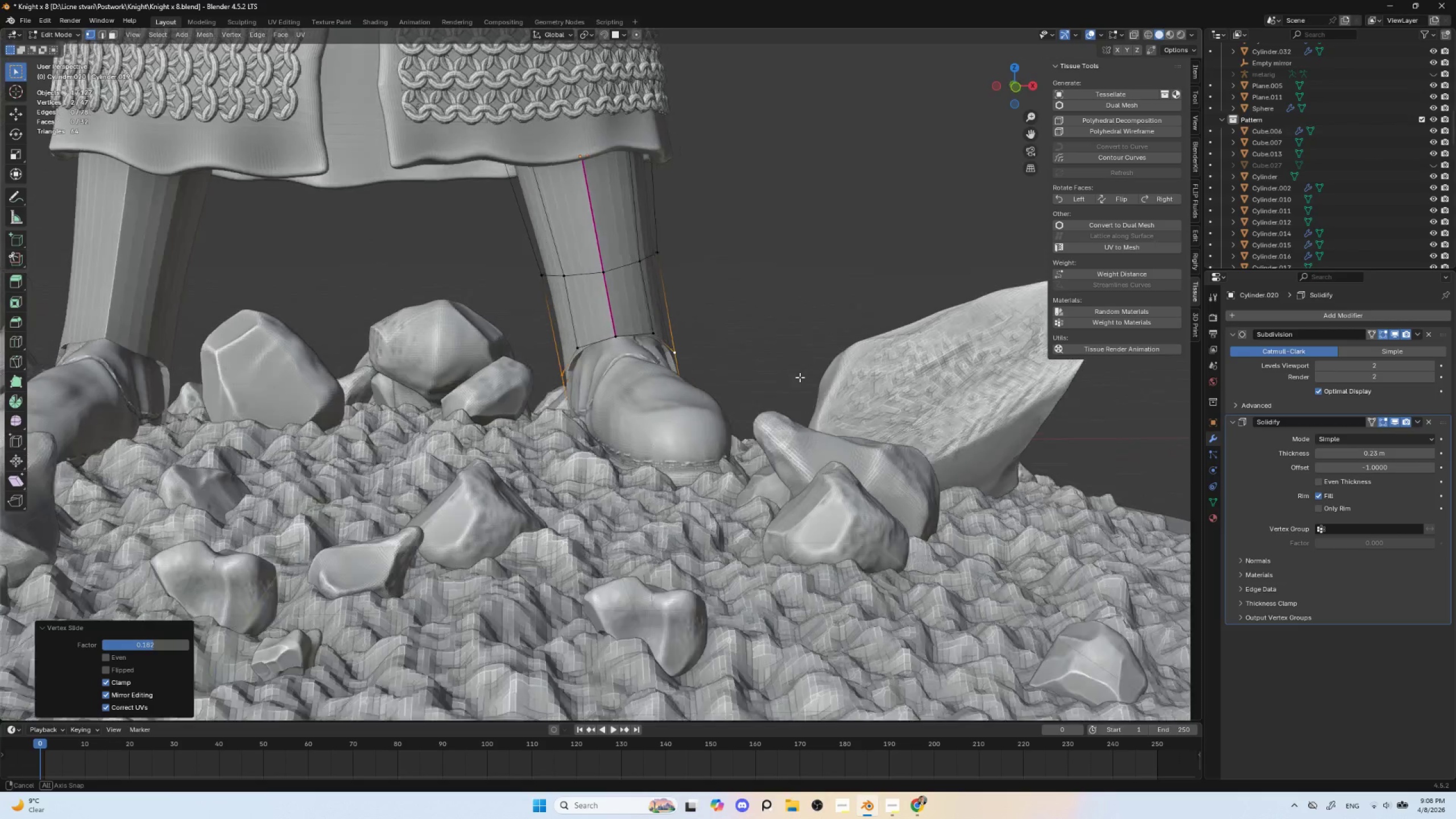 
key(Tab)
 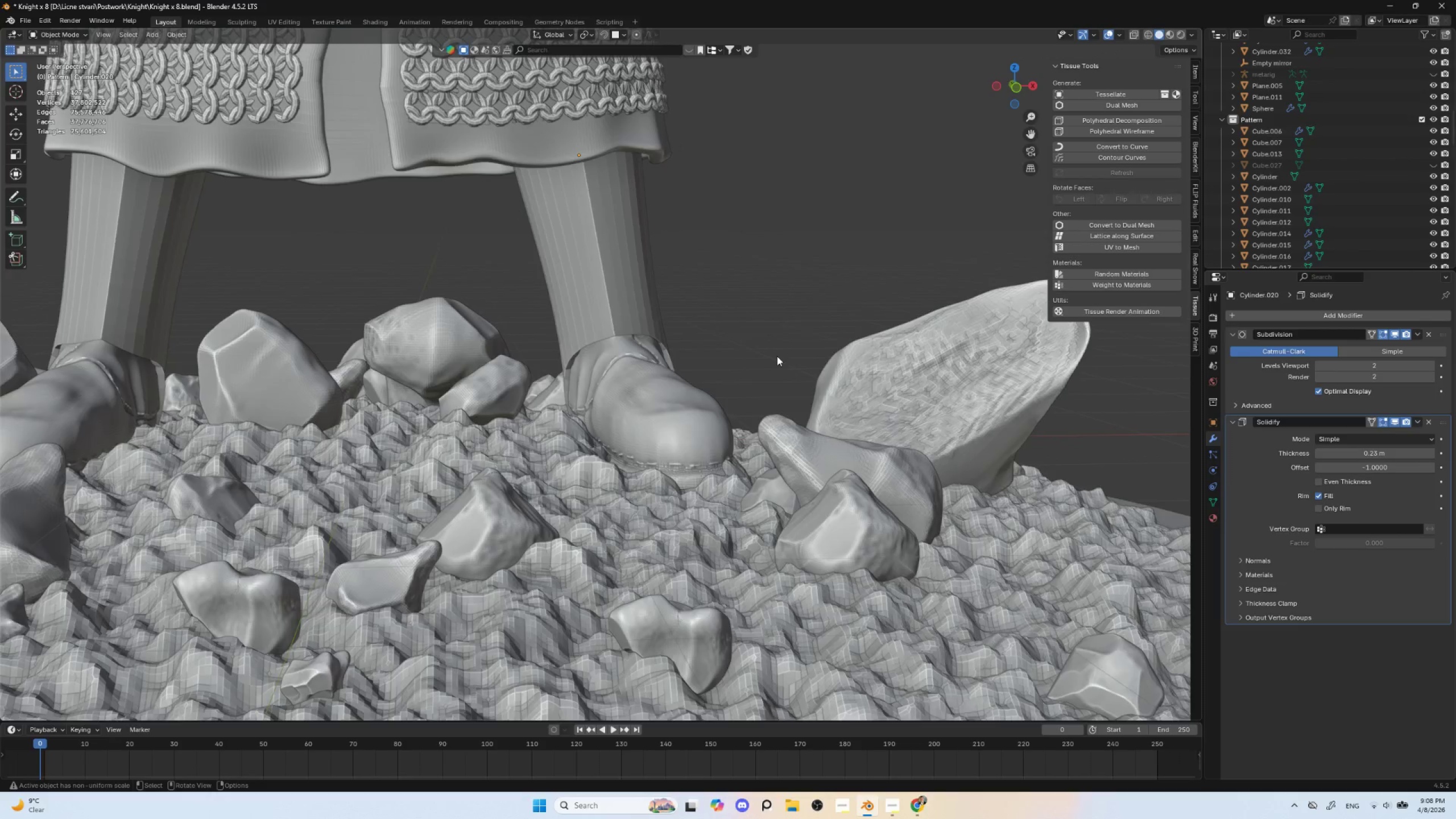 
hold_key(key=AltLeft, duration=0.36)
 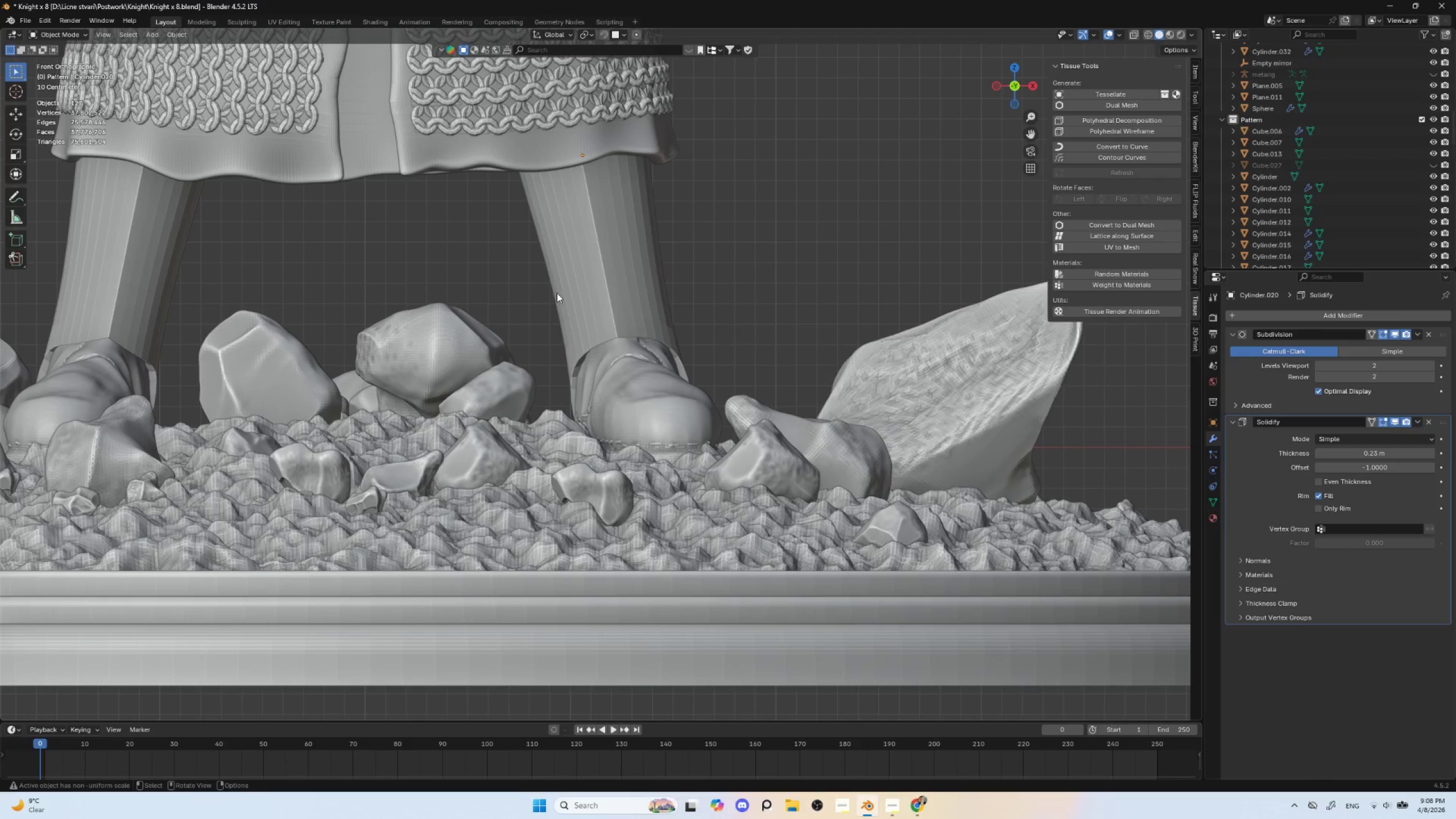 
hold_key(key=ShiftLeft, duration=0.47)
 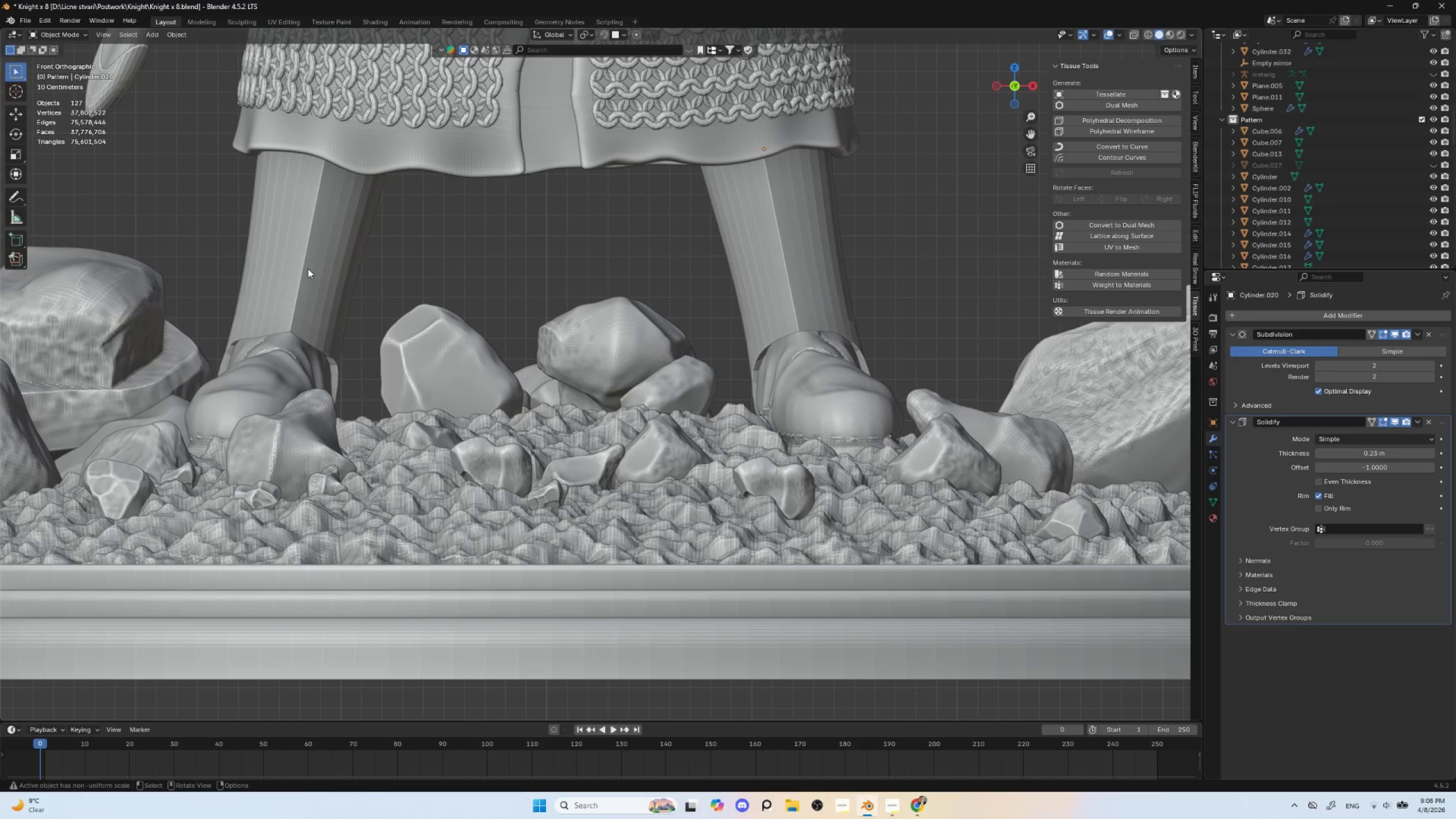 
left_click([310, 271])
 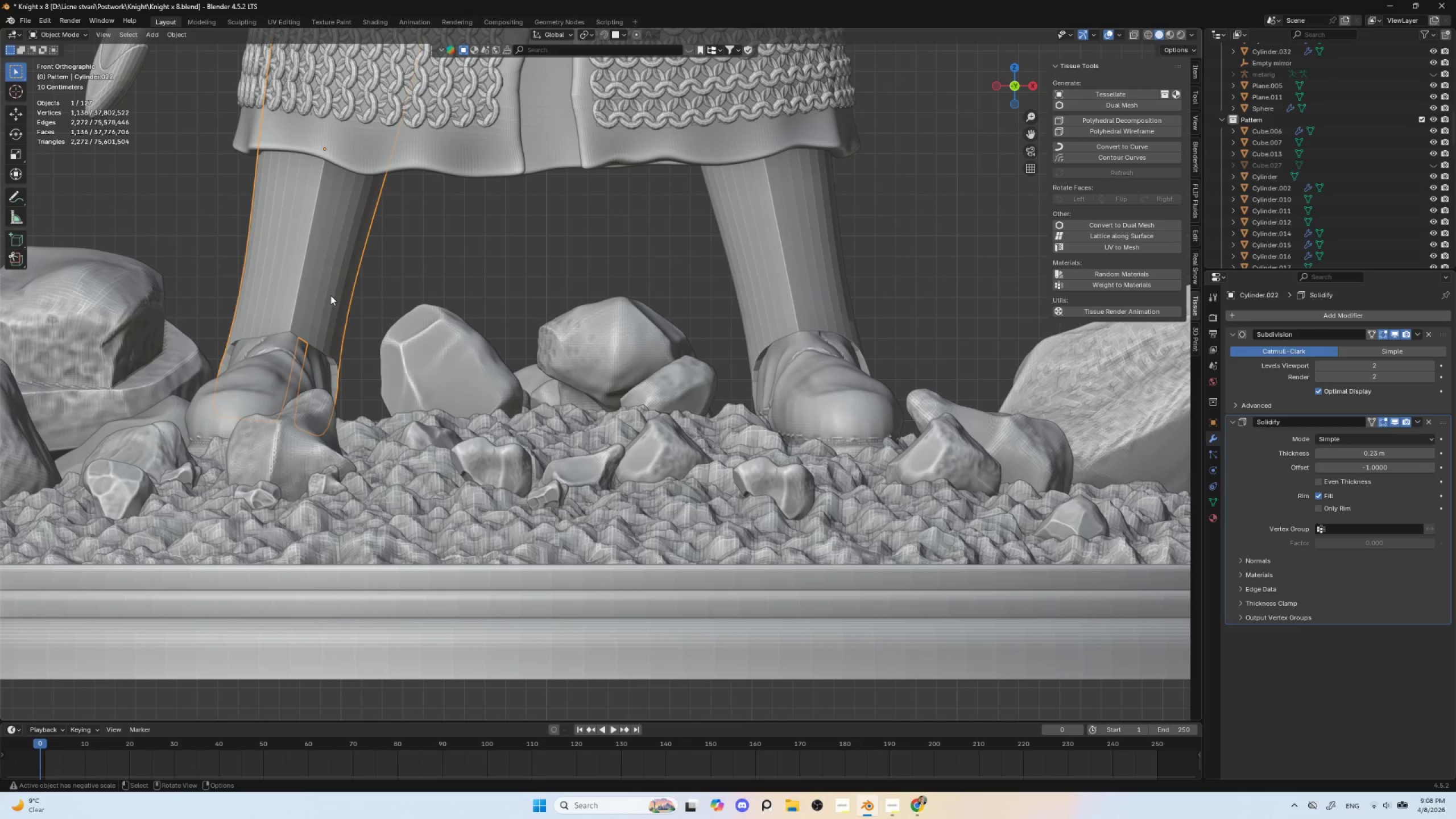 
key(Delete)
 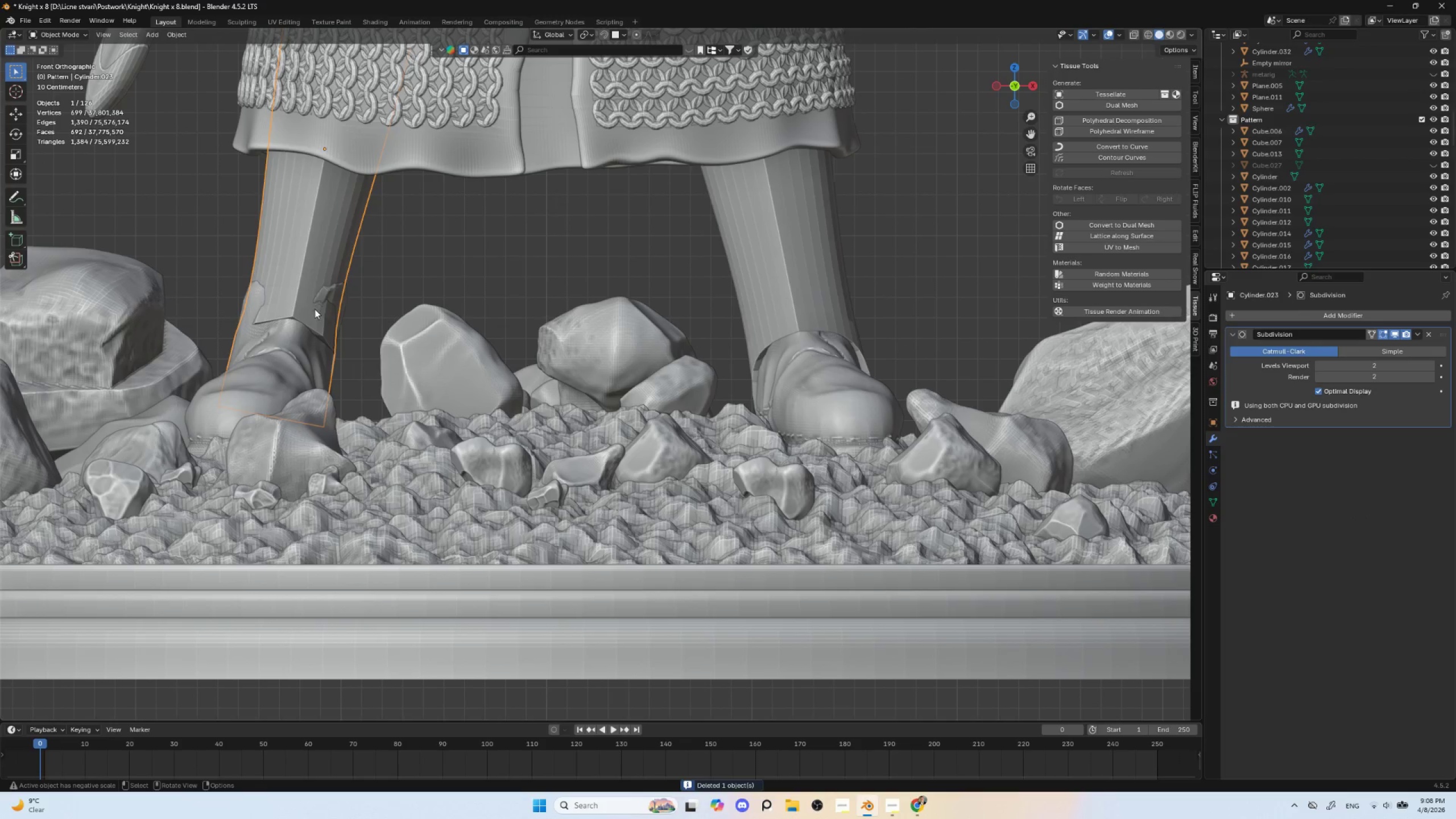 
key(Delete)
 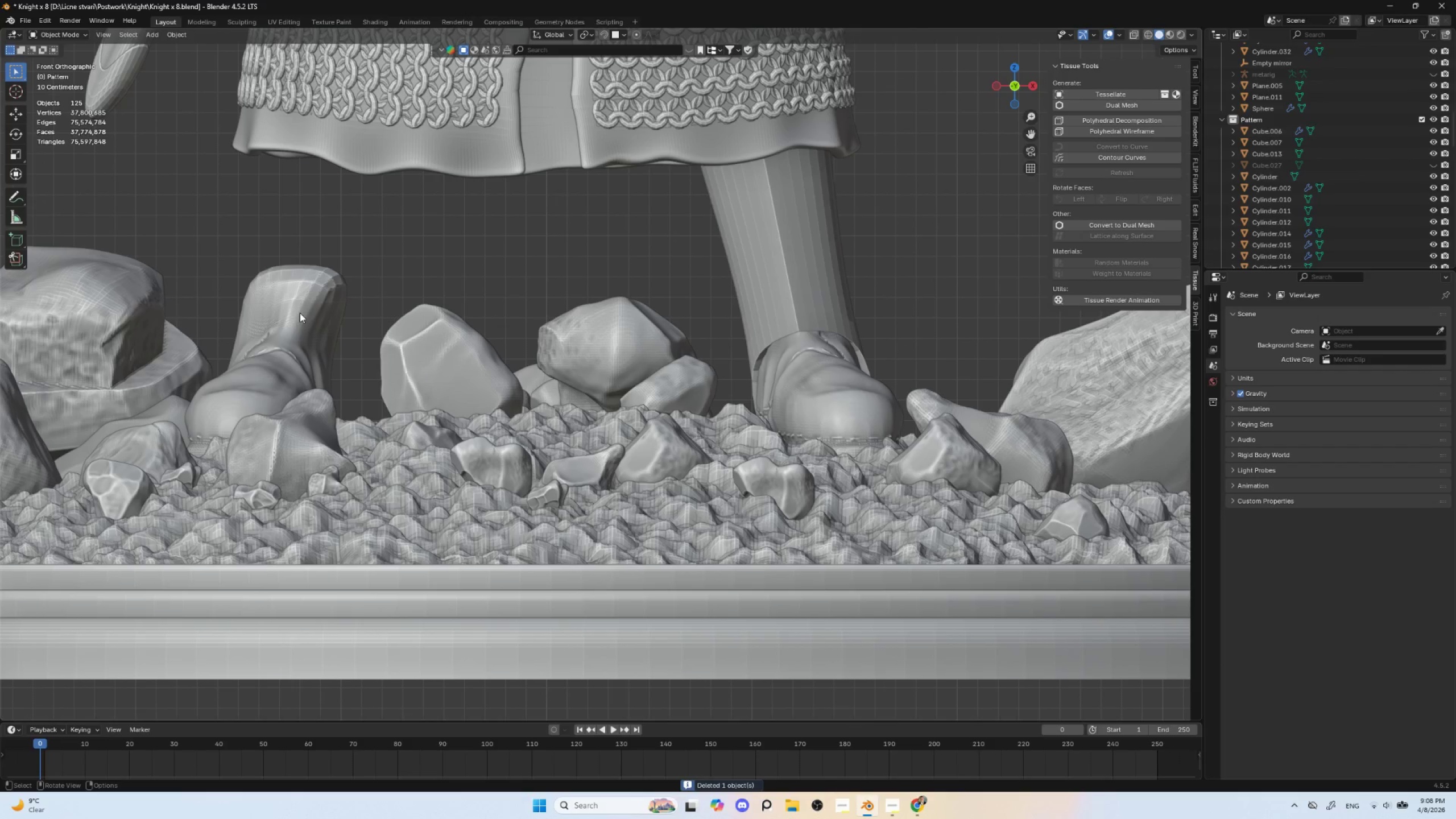 
left_click([301, 313])
 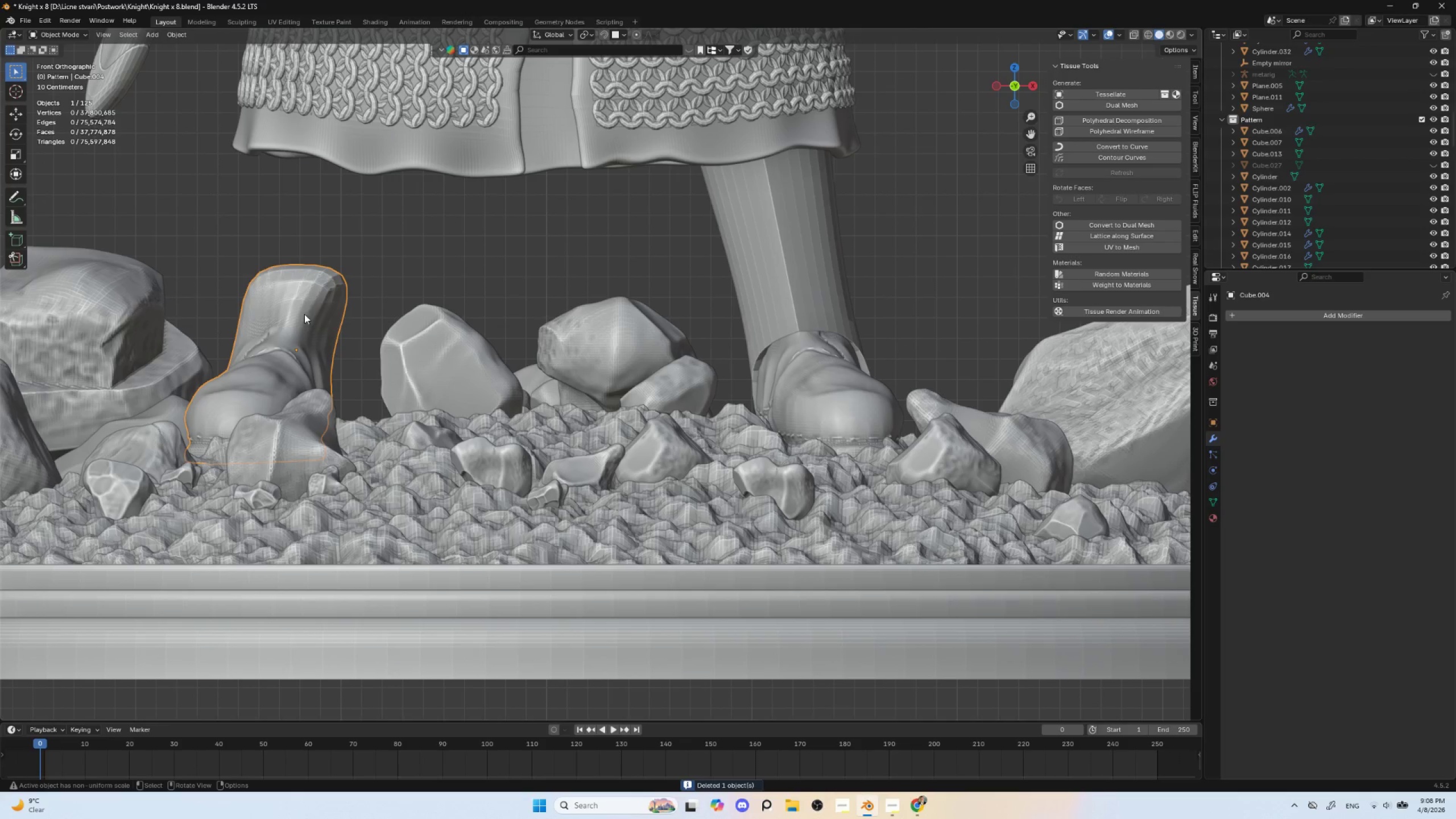 
key(Delete)
 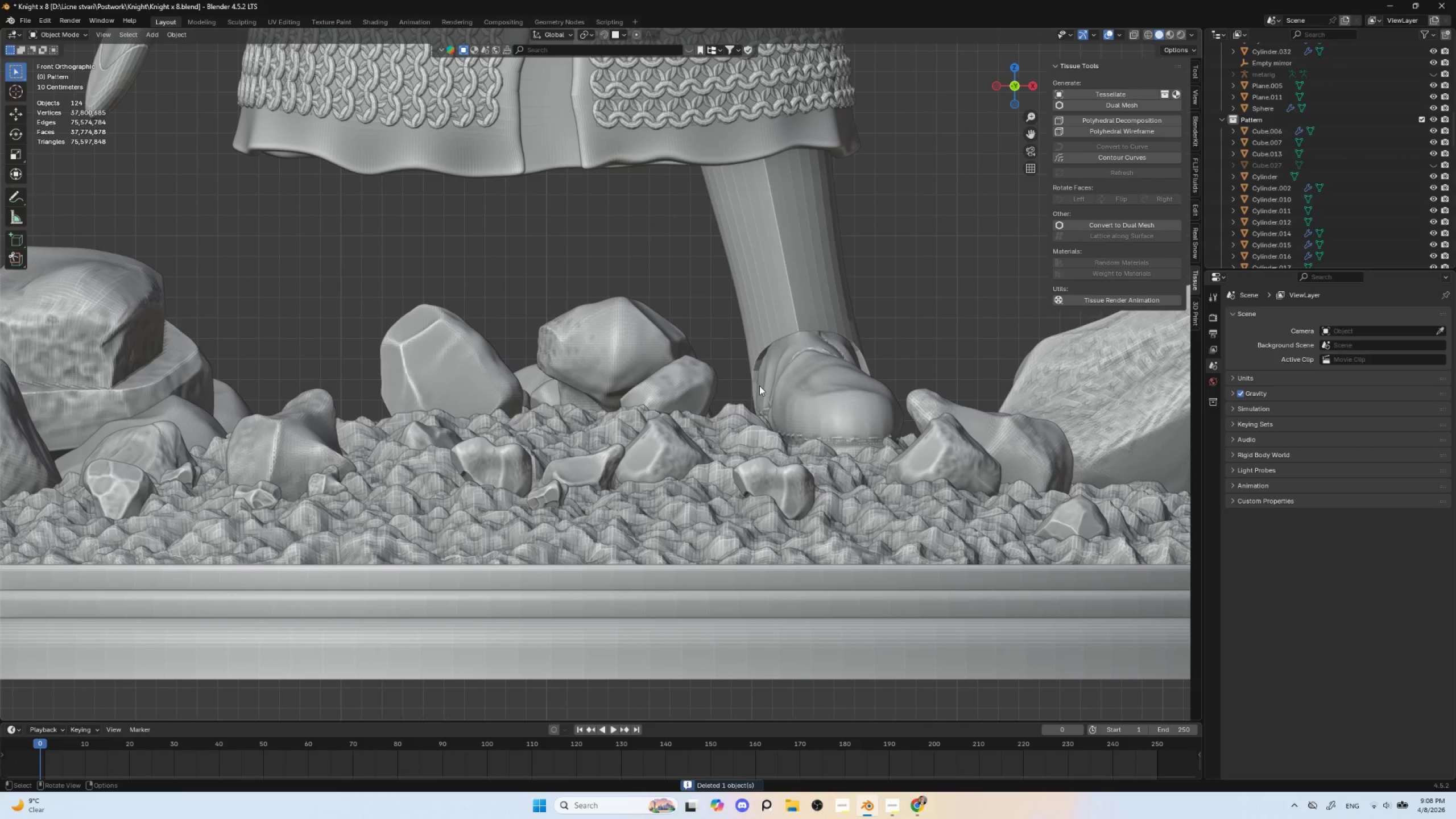 
left_click([817, 394])
 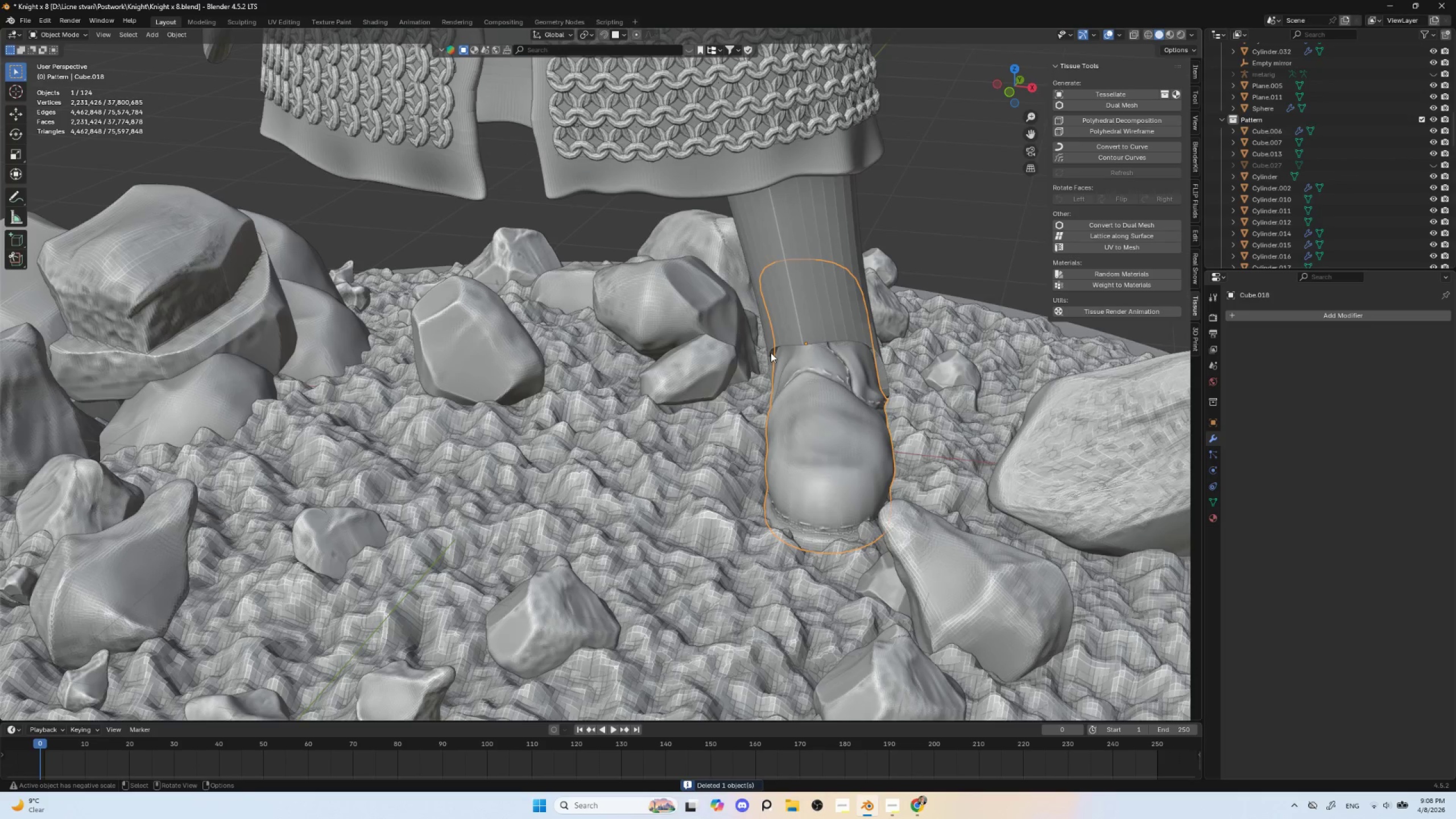 
hold_key(key=ShiftLeft, duration=1.33)
 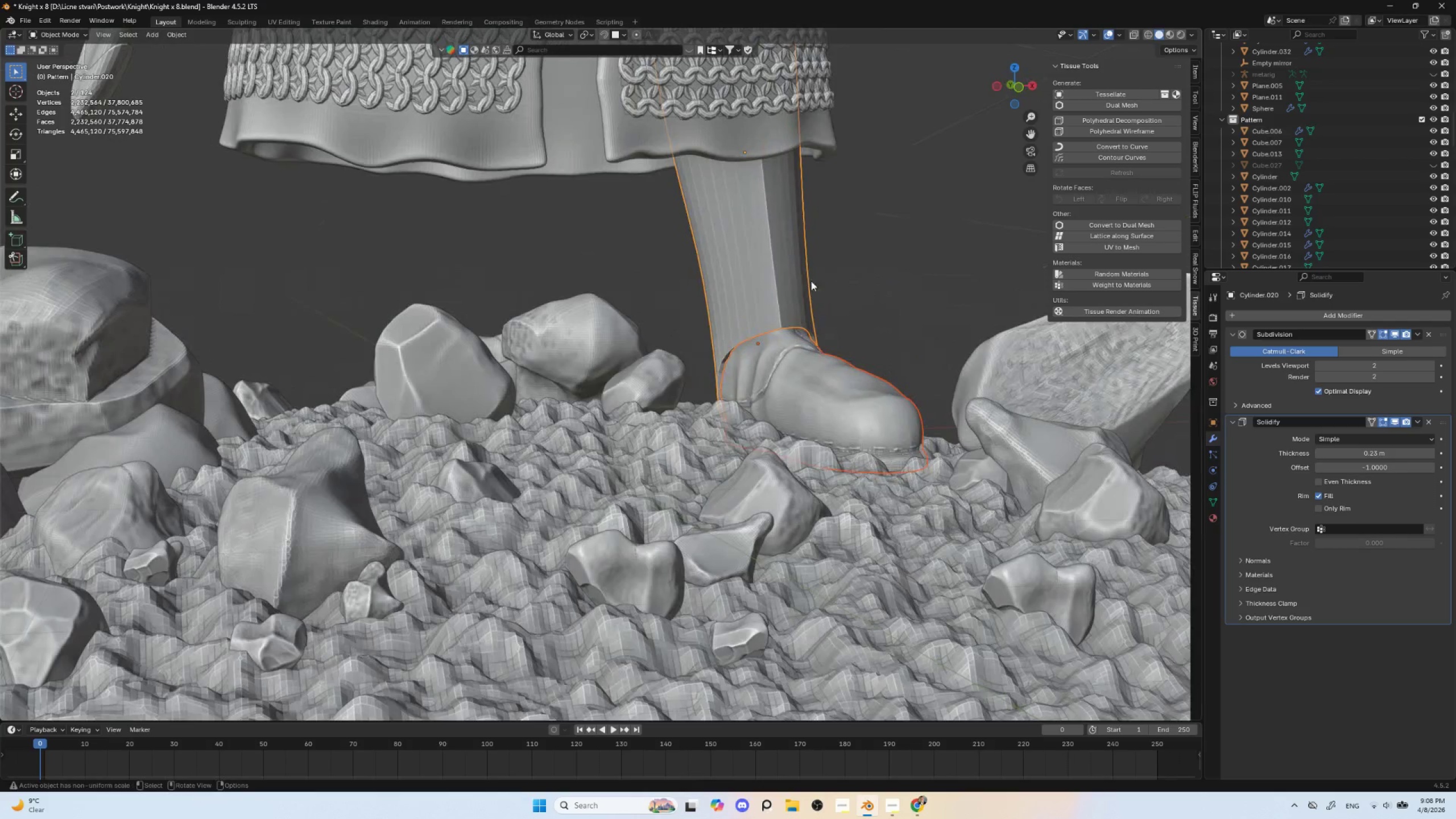 
left_click_drag(start_coordinate=[668, 222], to_coordinate=[855, 313])
 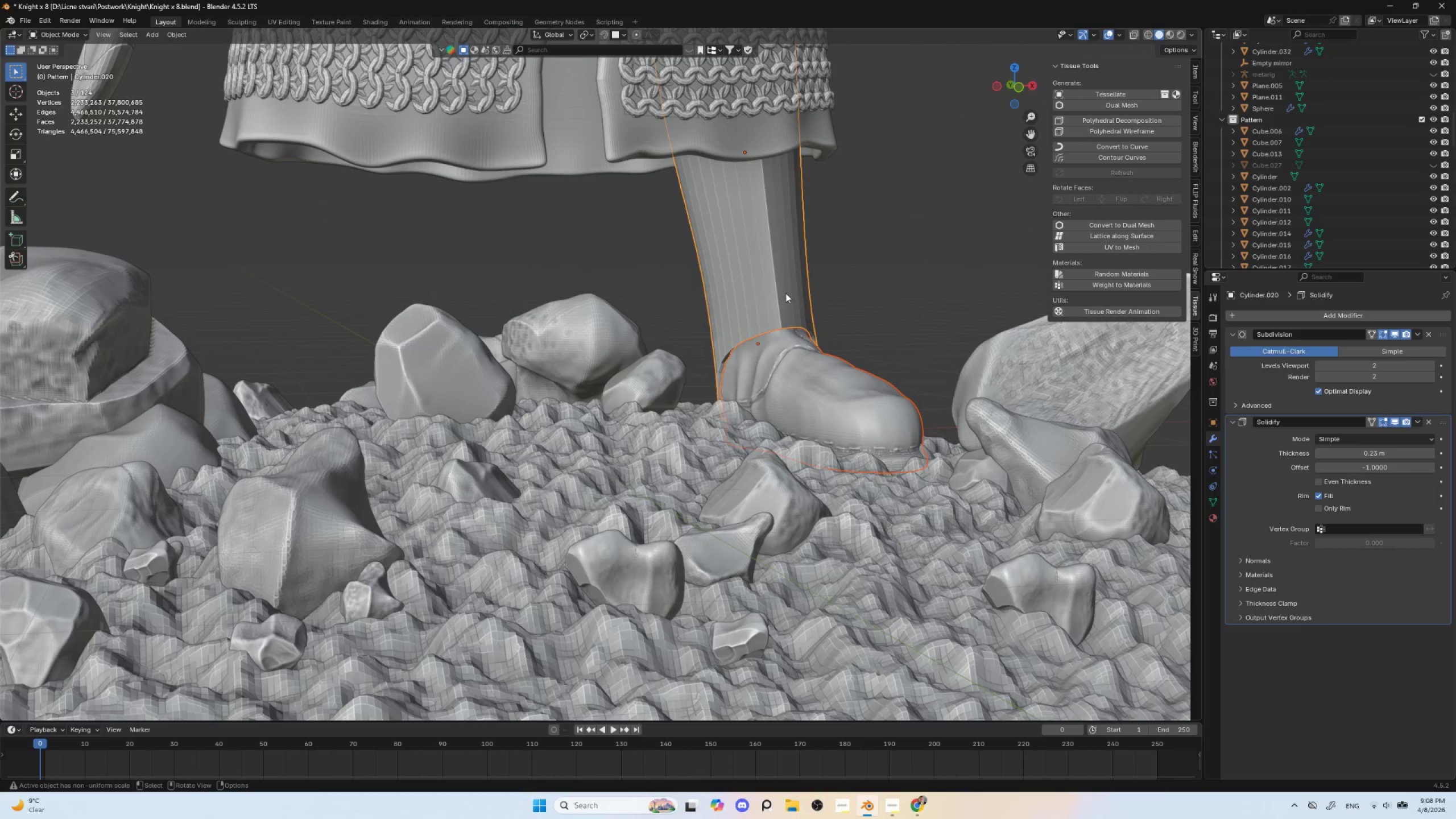 
left_click_drag(start_coordinate=[767, 294], to_coordinate=[769, 297])
 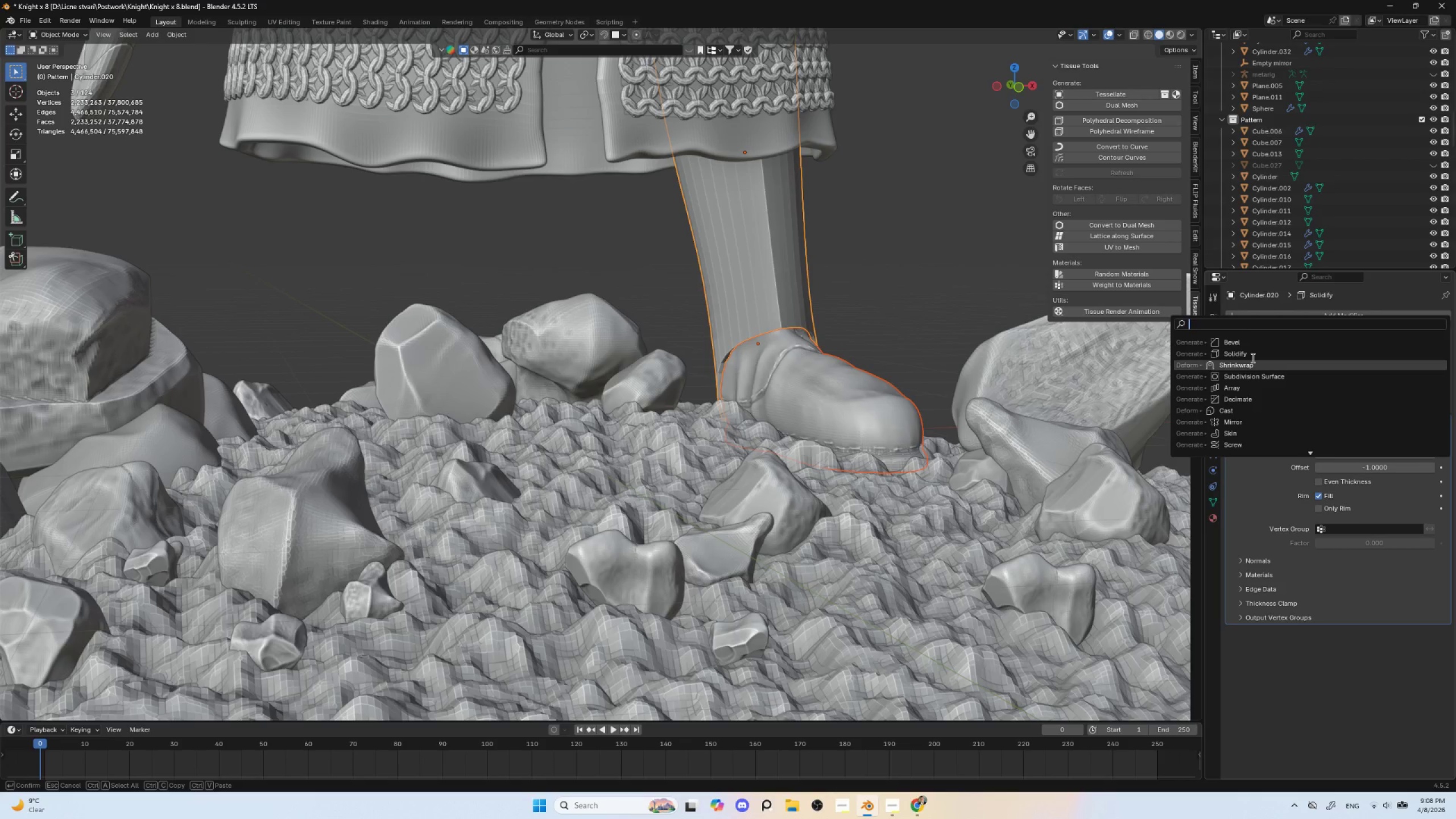 
wait(5.59)
 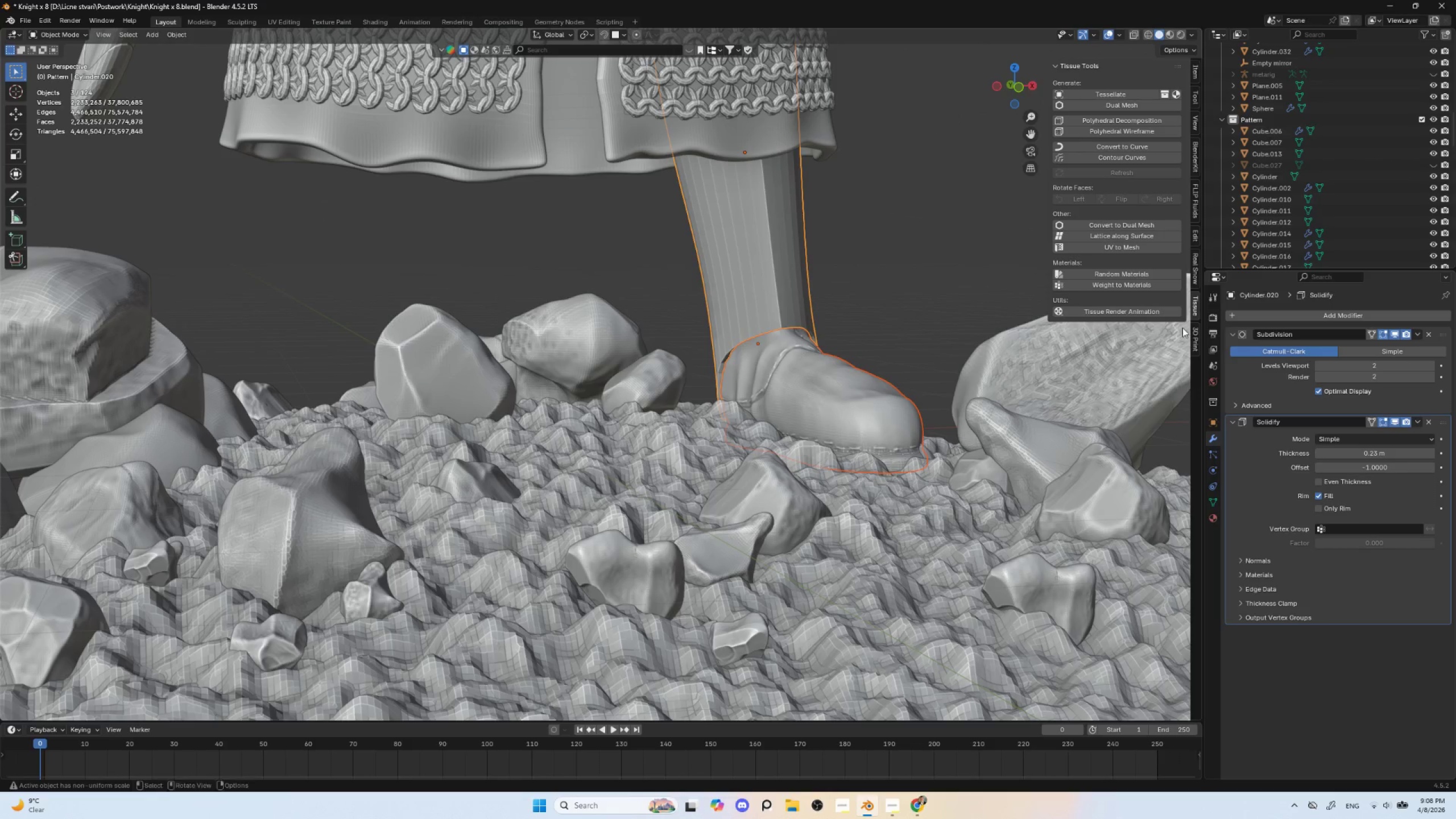 
left_click([1251, 420])
 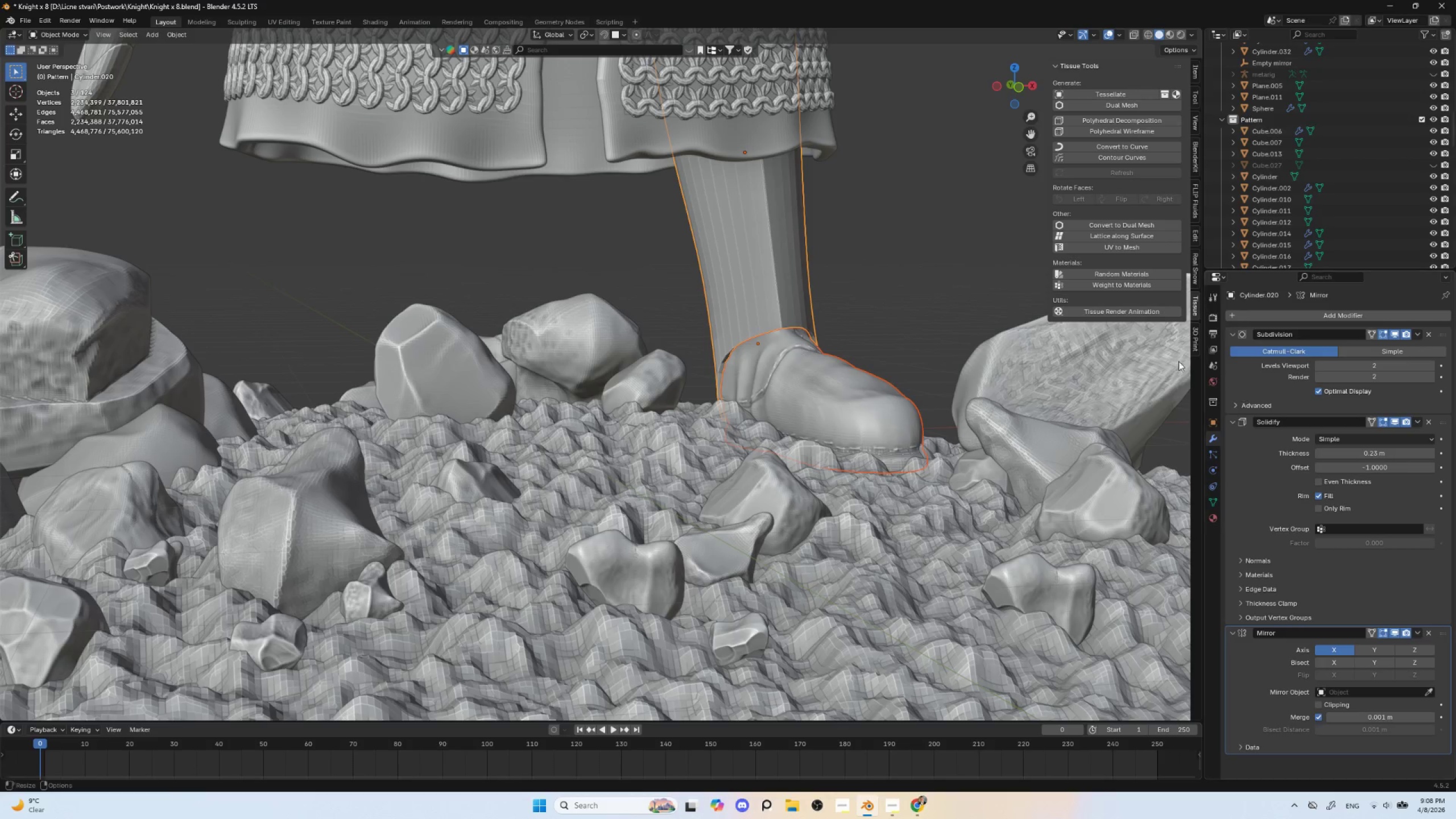 
hold_key(key=ControlLeft, duration=0.56)
 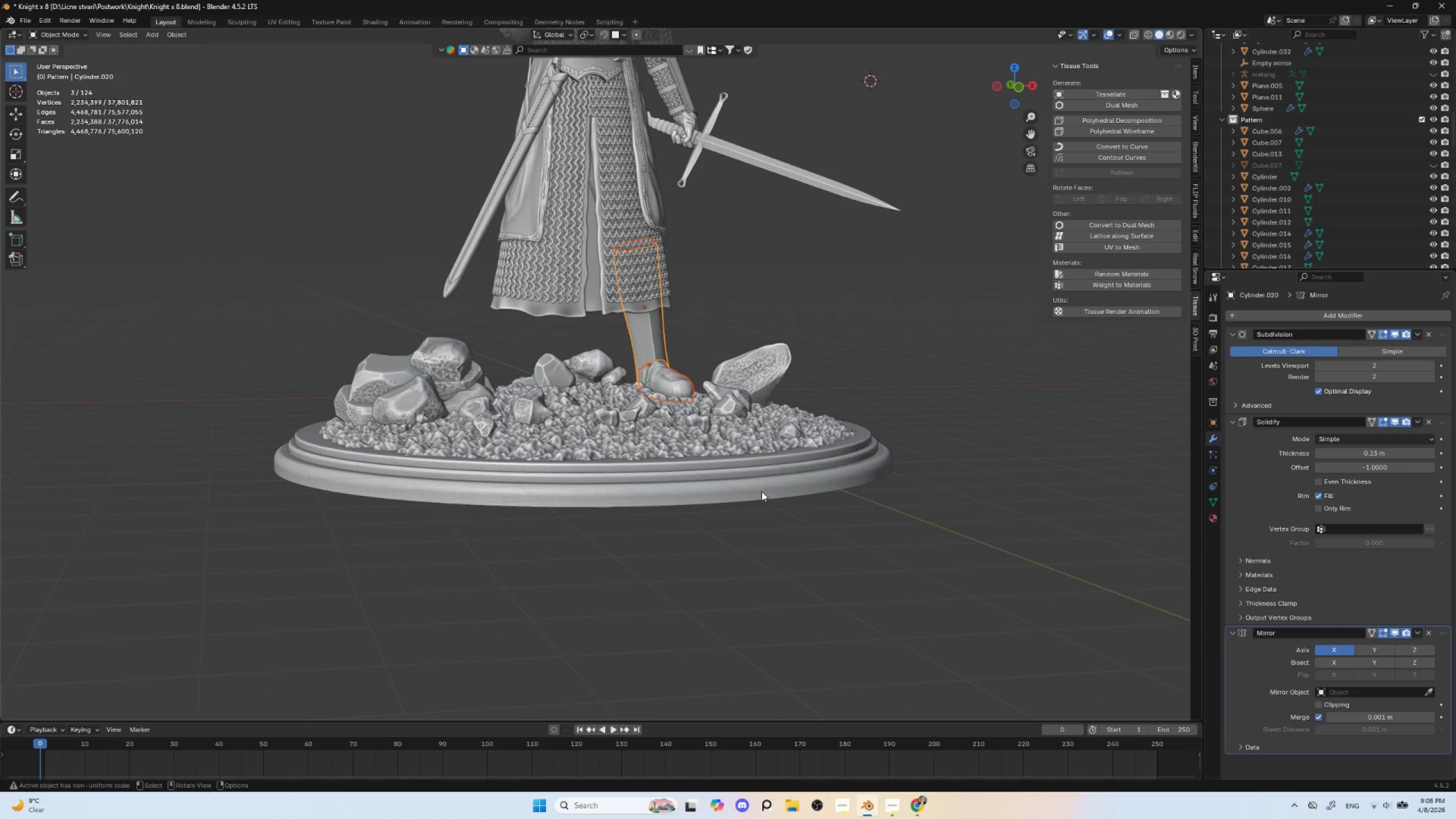 
hold_key(key=ShiftLeft, duration=0.36)
 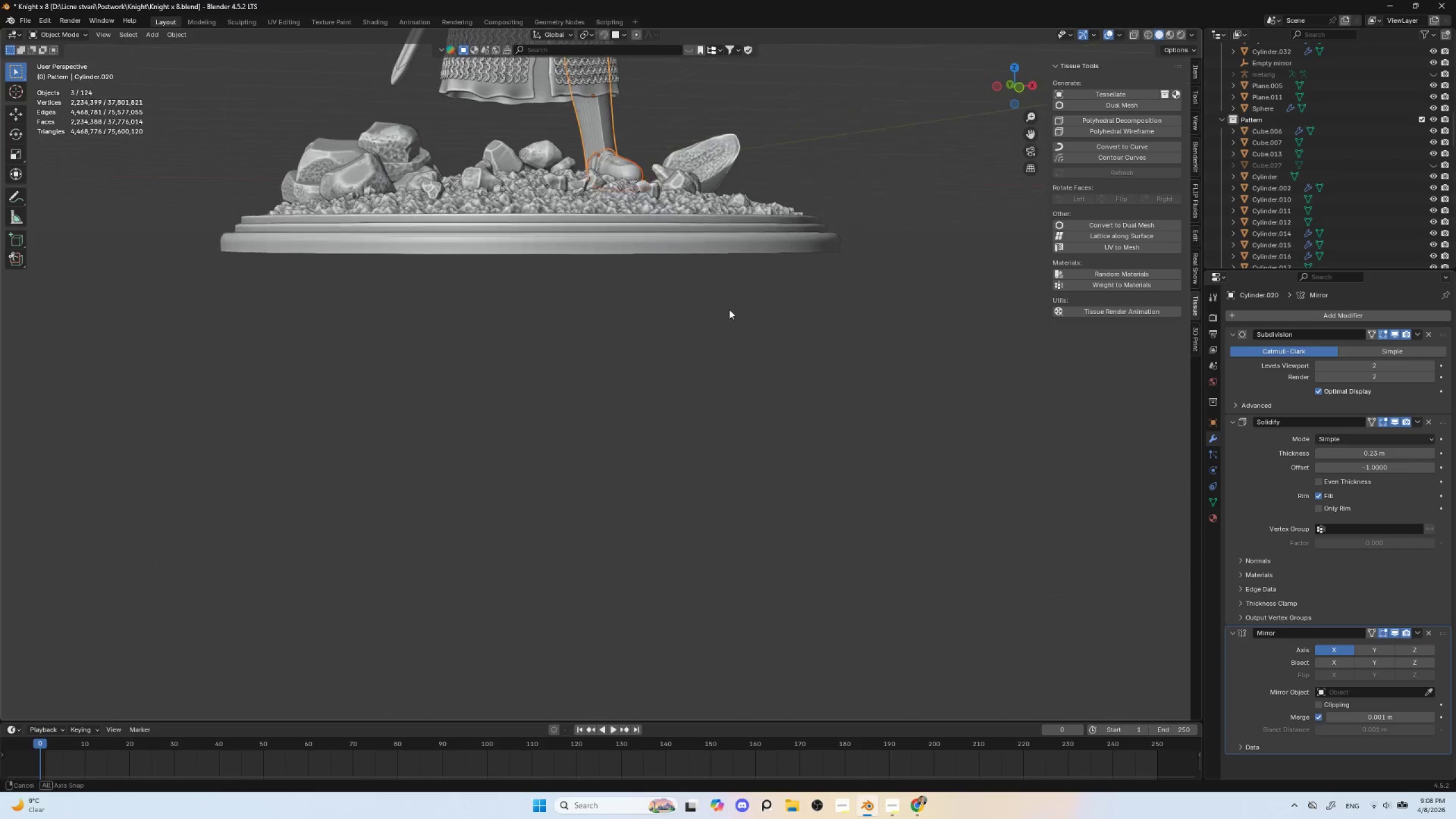 
hold_key(key=AltLeft, duration=0.36)
 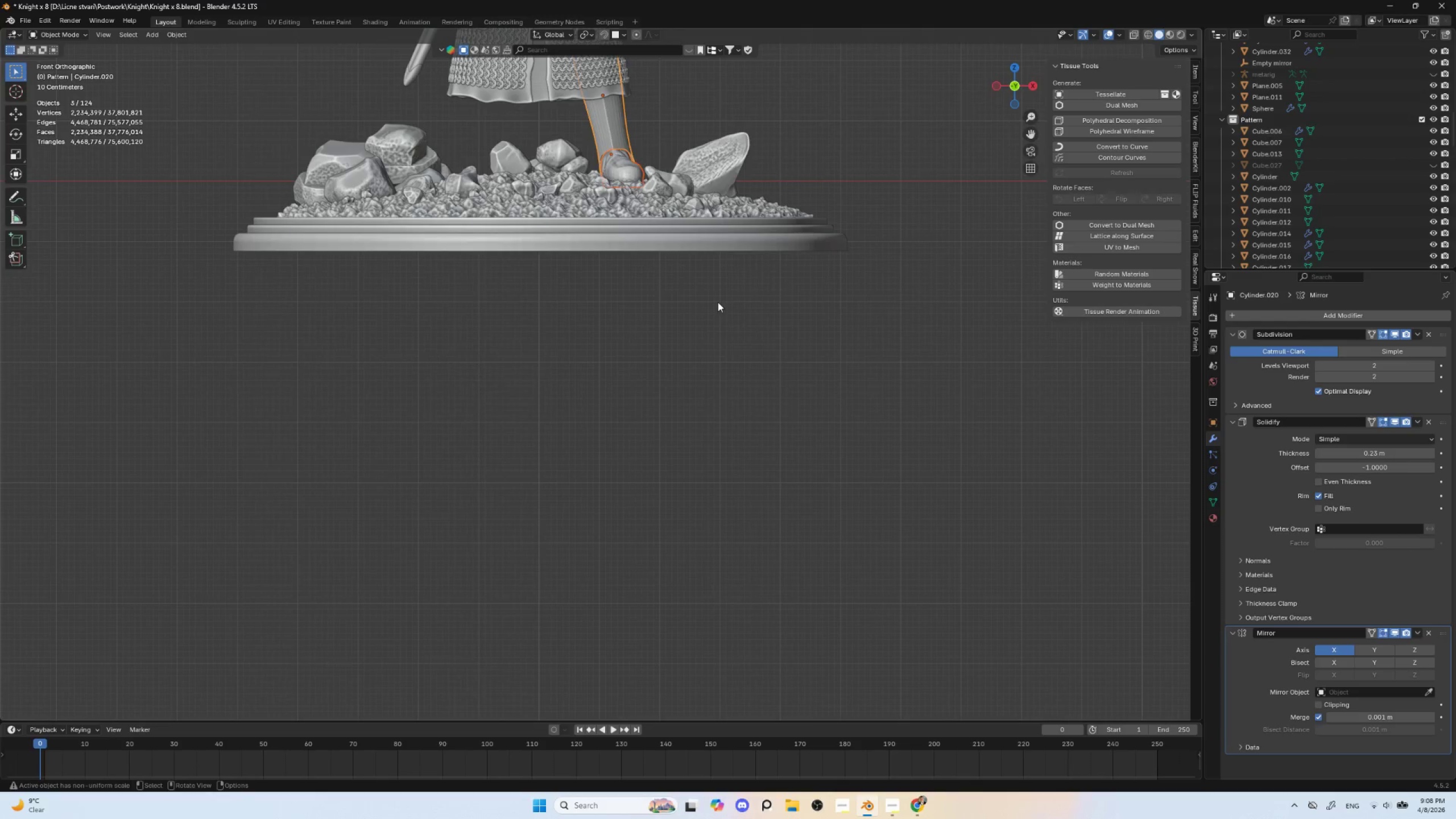 
hold_key(key=ControlLeft, duration=0.52)
 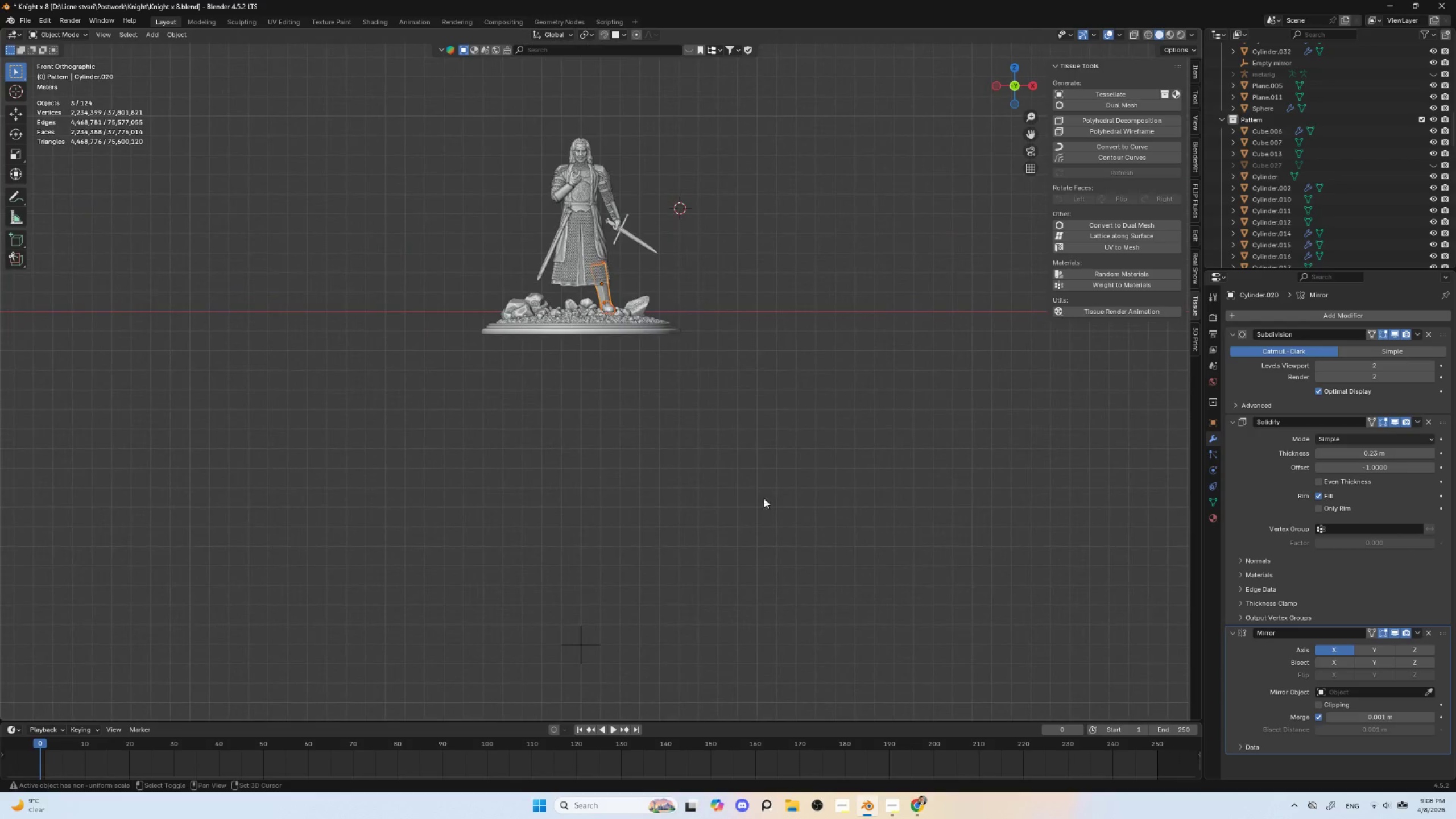 
hold_key(key=ShiftLeft, duration=0.41)
 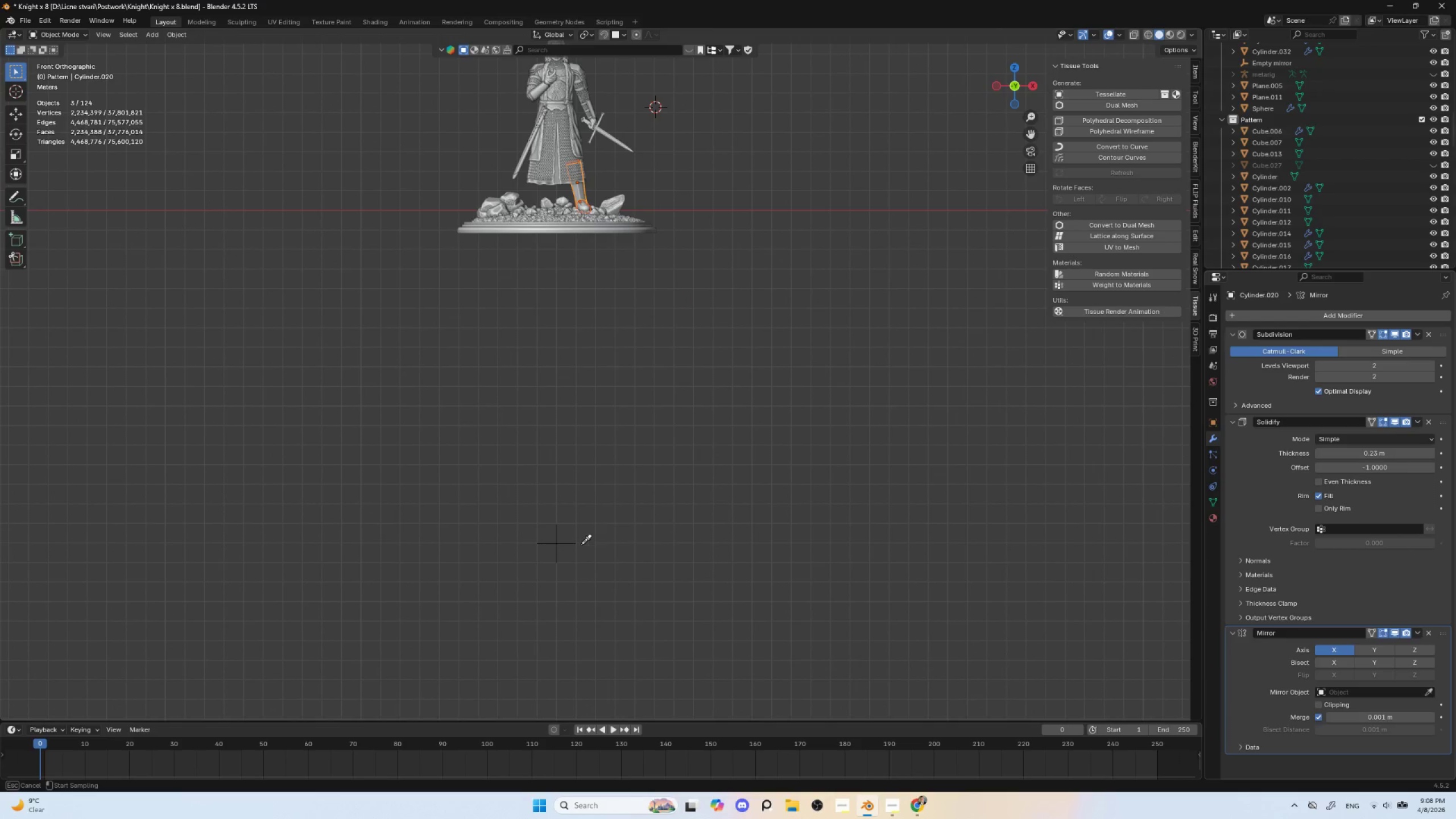 
hold_key(key=ControlLeft, duration=0.42)
 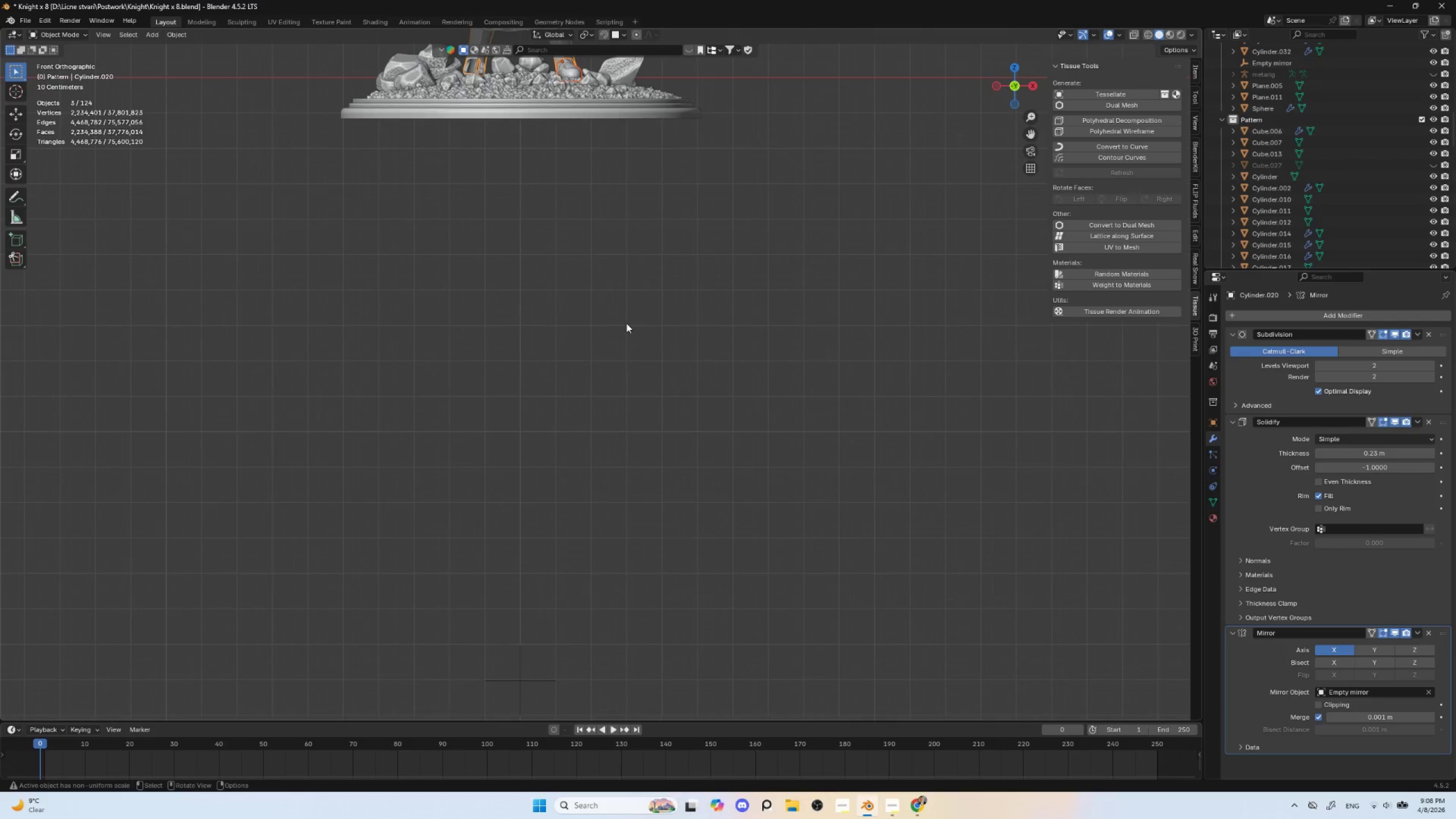 
hold_key(key=ShiftLeft, duration=0.5)
 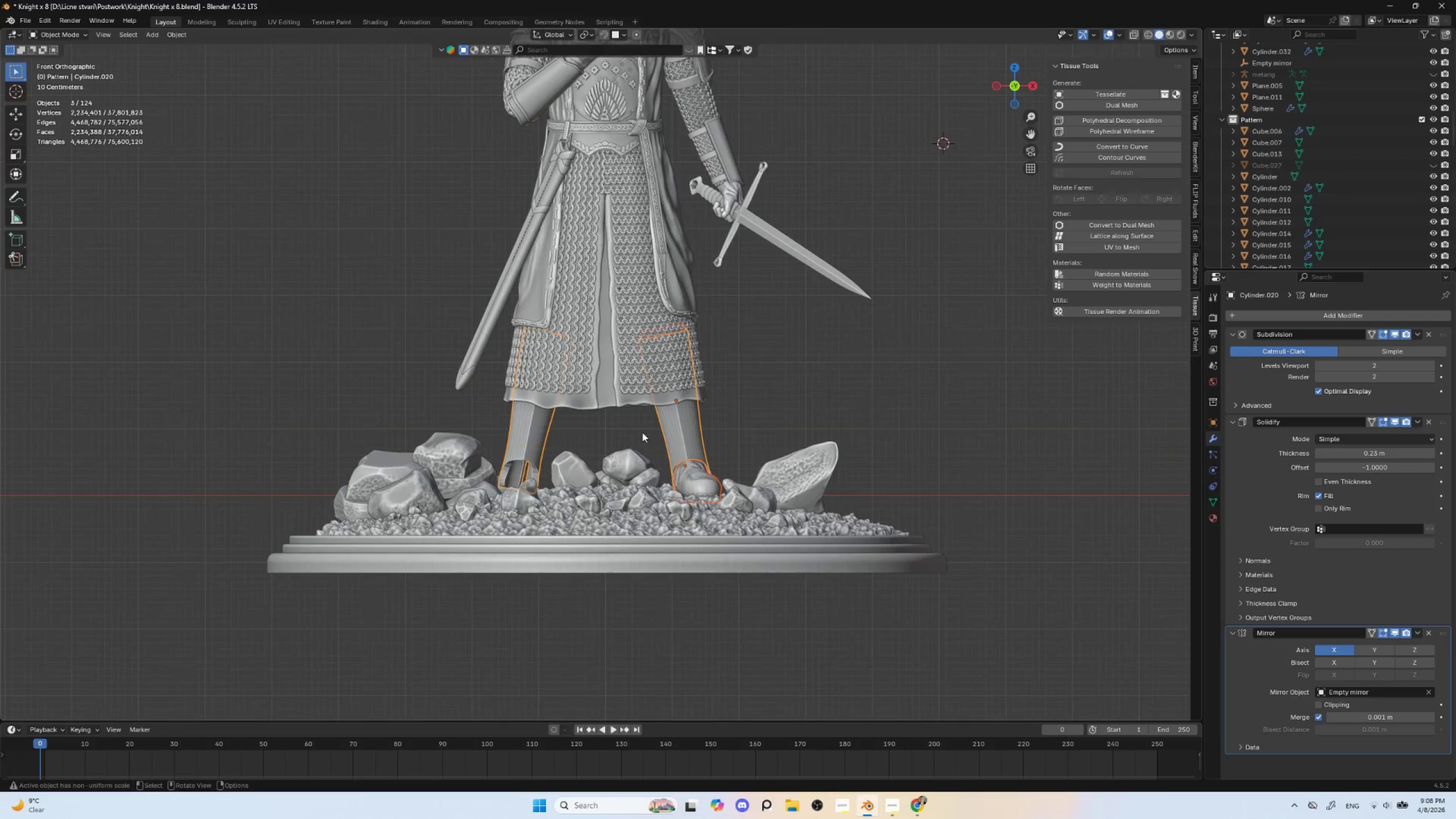 
hold_key(key=ShiftLeft, duration=3.81)
 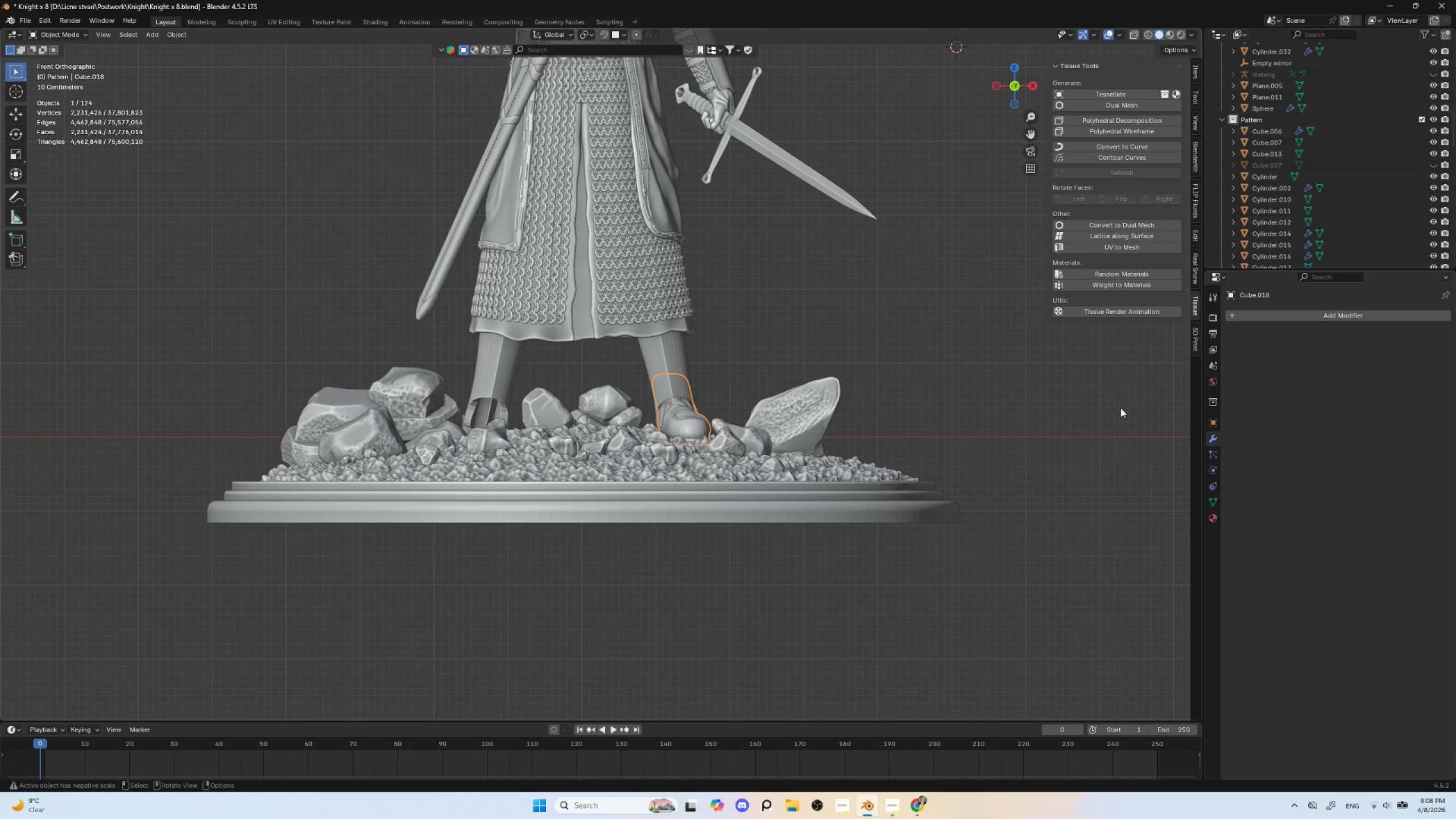 
hold_key(key=ControlLeft, duration=0.39)
 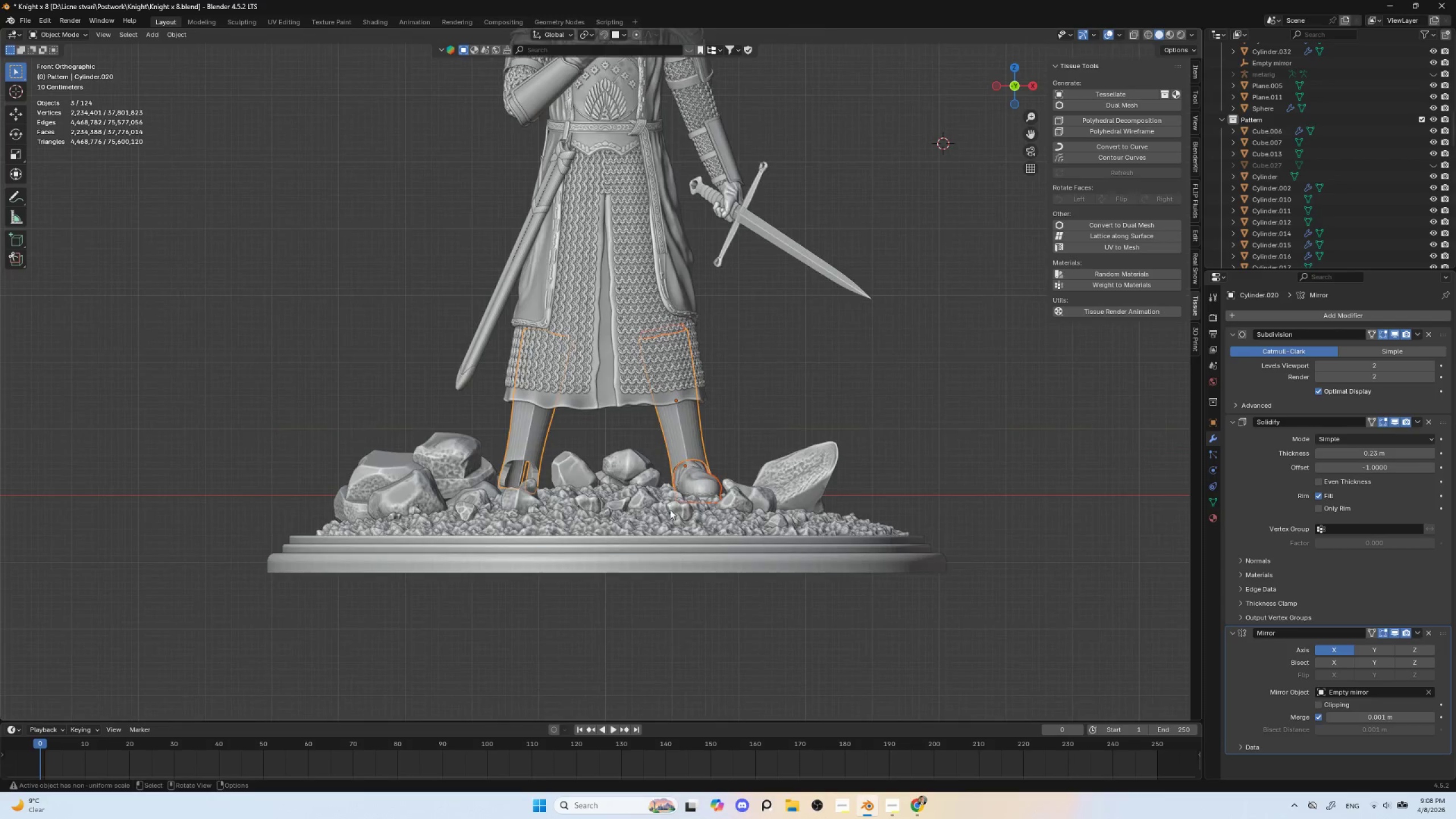 
hold_key(key=ControlLeft, duration=0.36)
 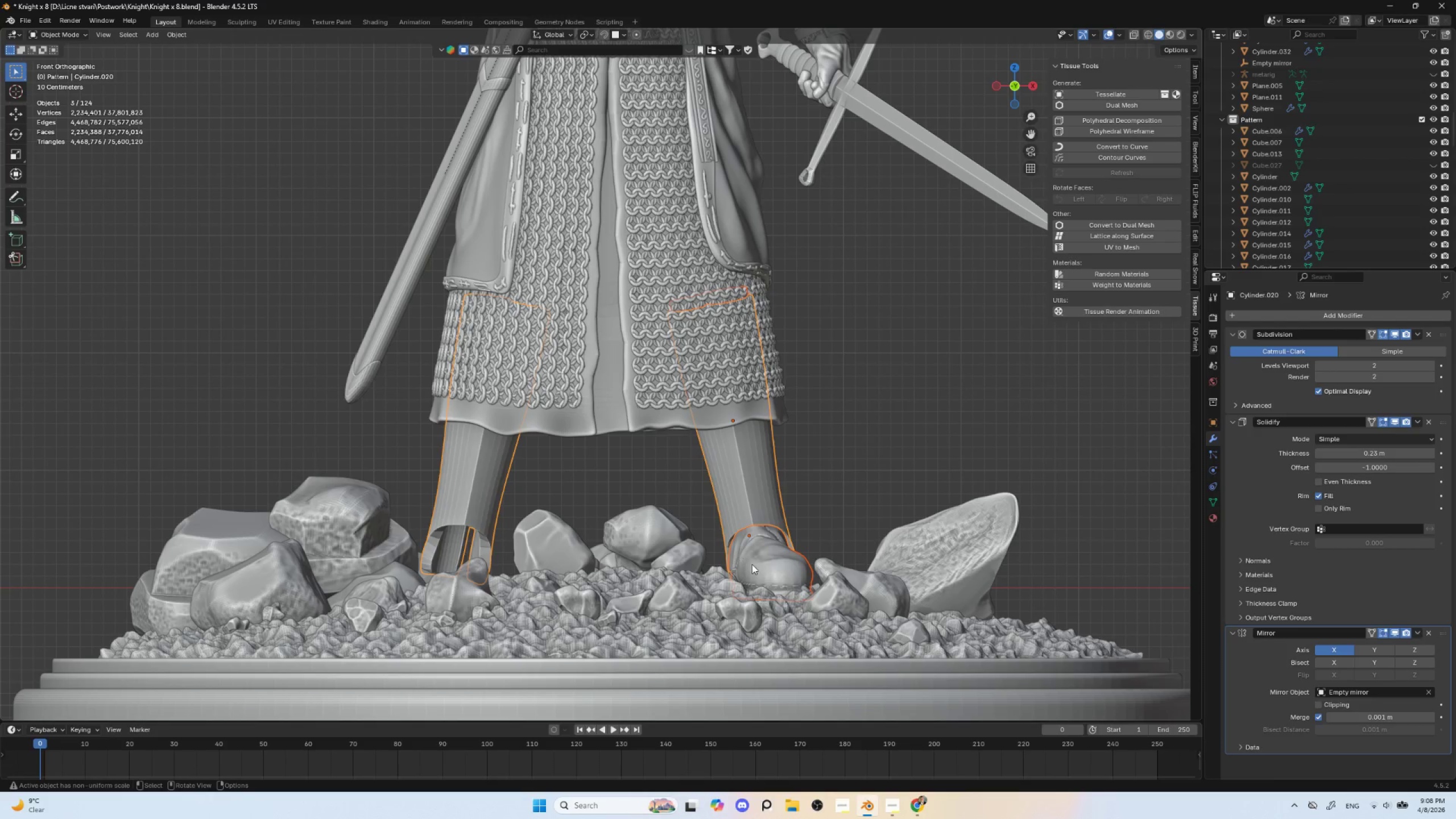 
left_click([760, 562])
 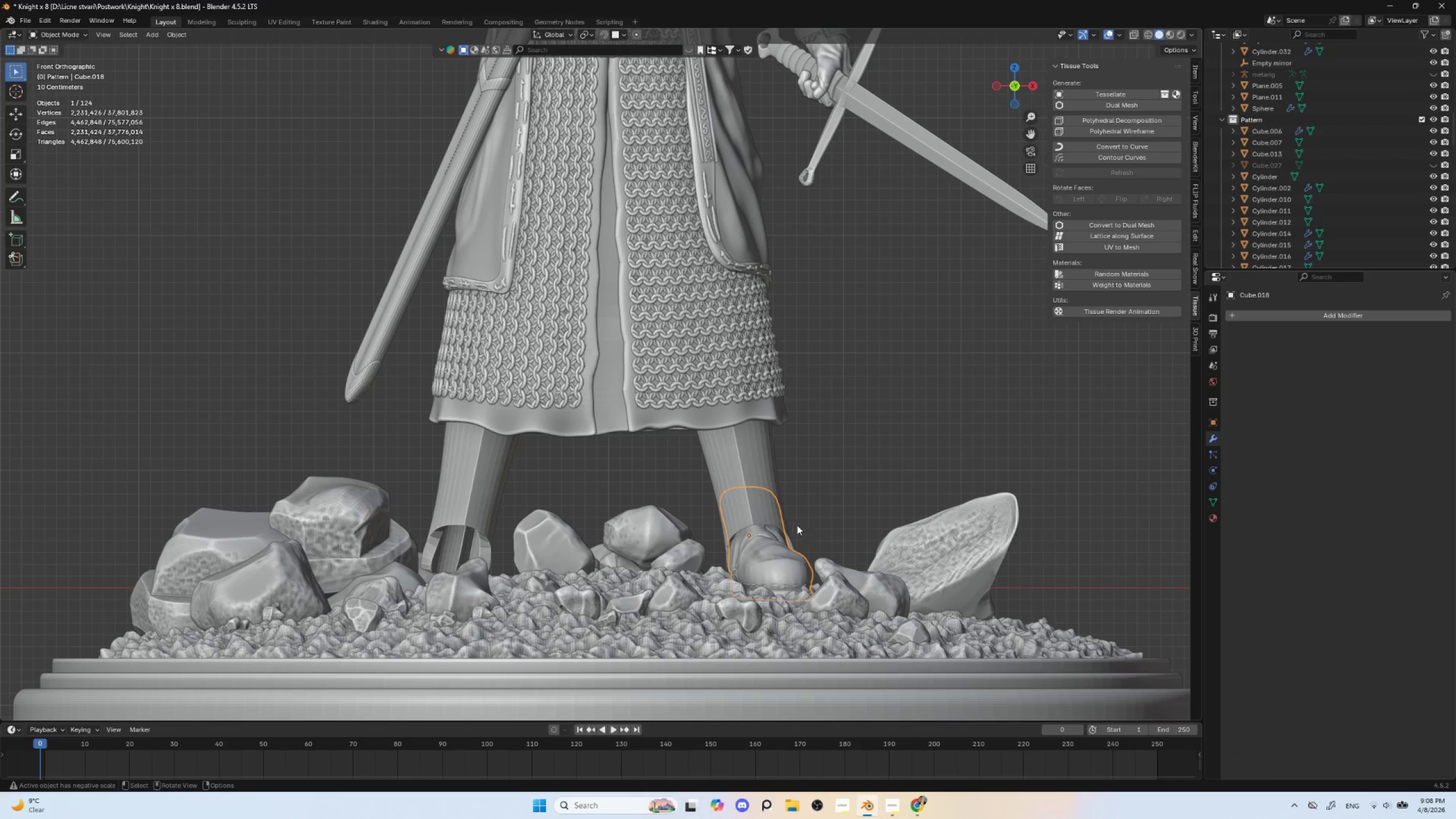 
hold_key(key=ControlLeft, duration=0.38)
 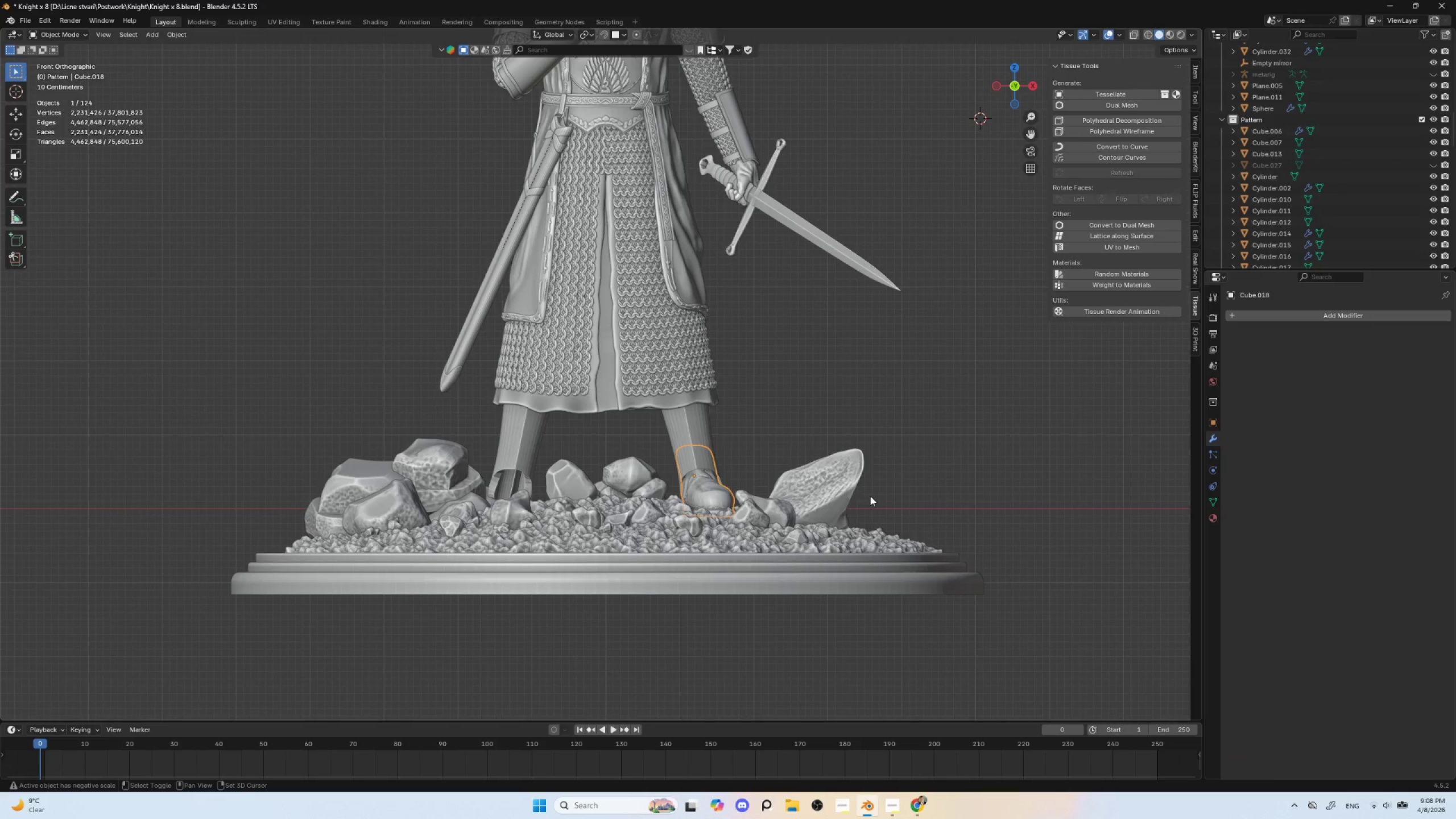 
hold_key(key=ShiftLeft, duration=0.36)
 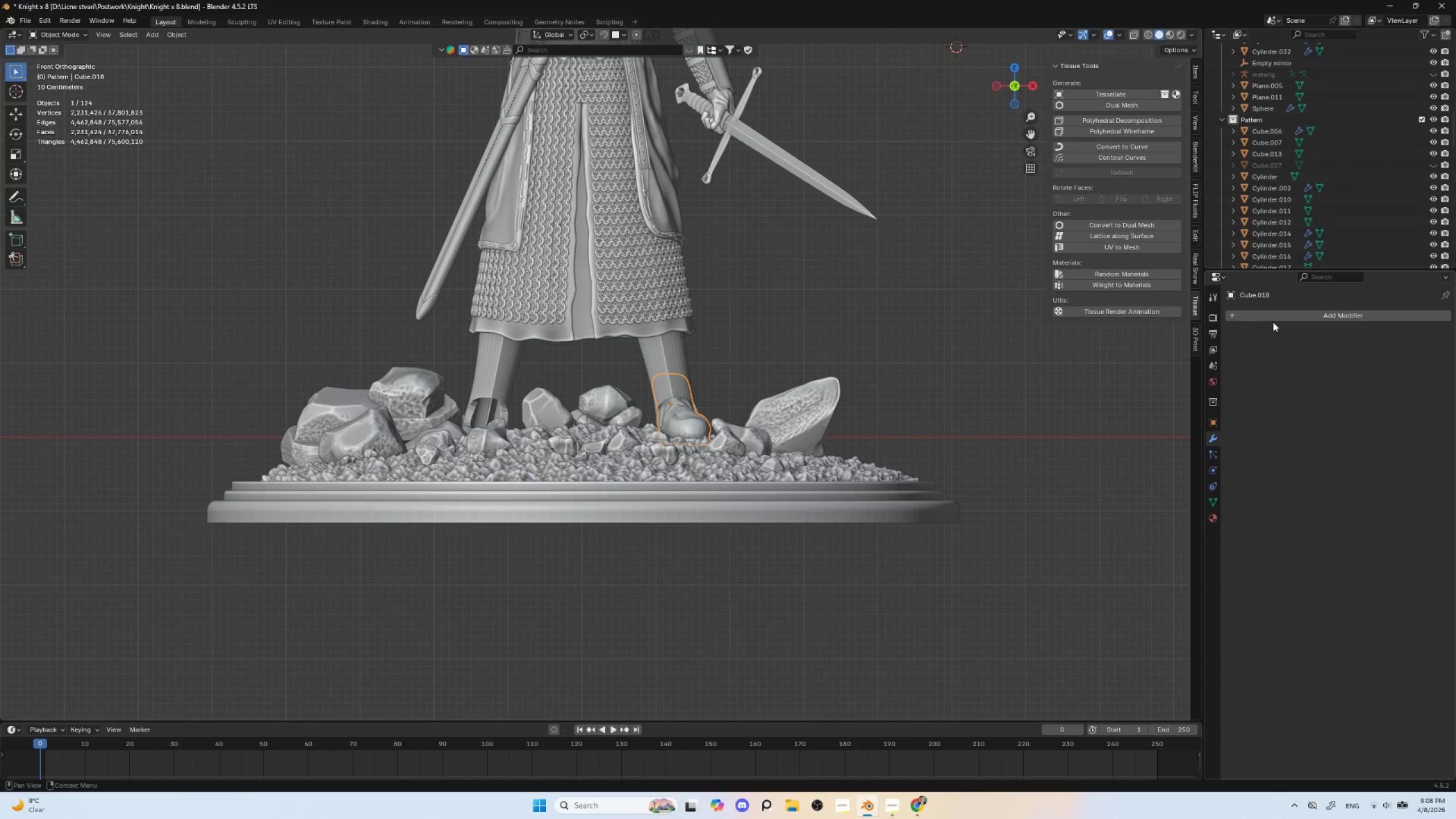 
left_click([1283, 314])
 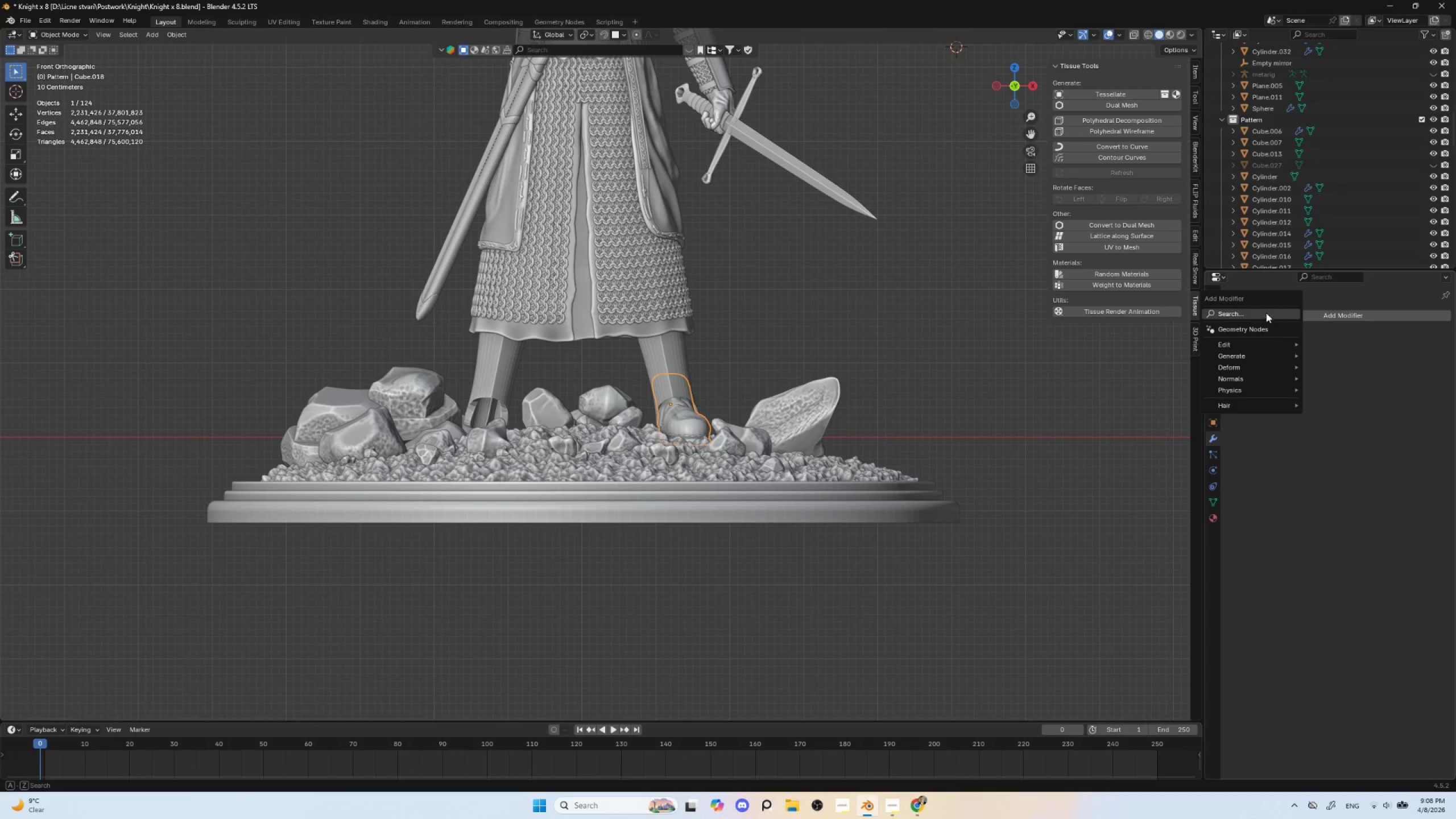 
left_click([1265, 312])
 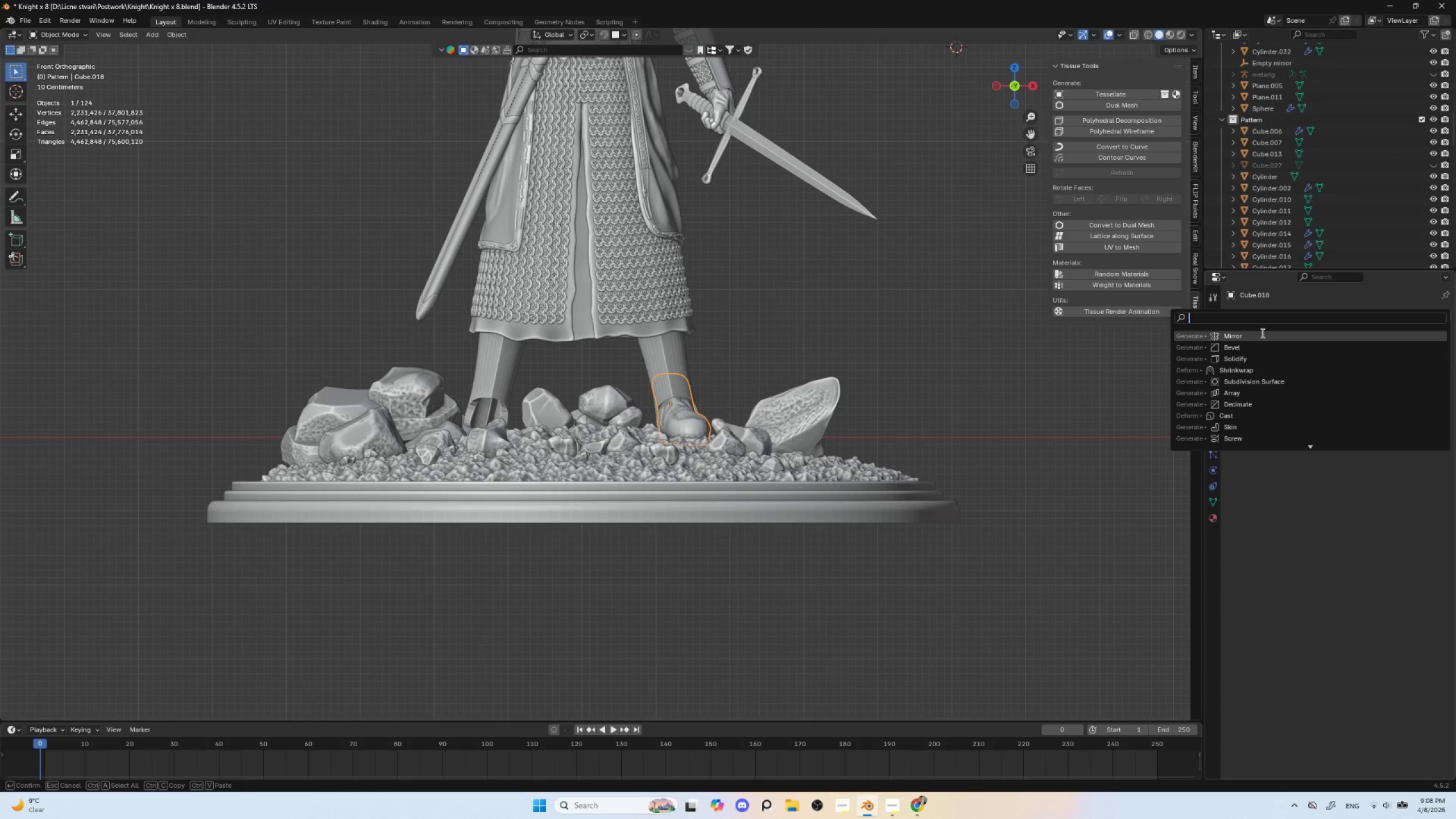 
left_click([1263, 333])
 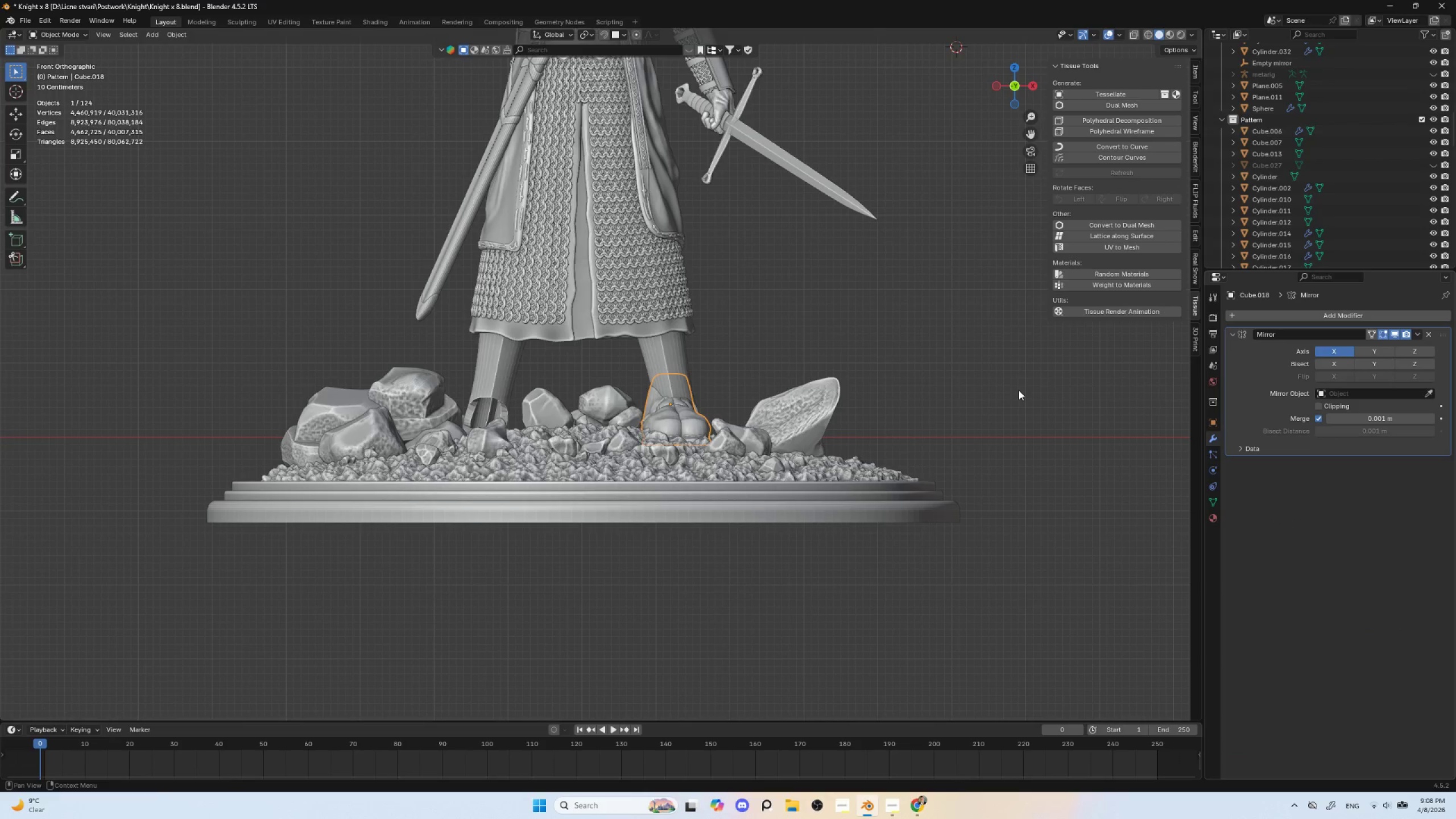 
hold_key(key=ControlLeft, duration=0.48)
 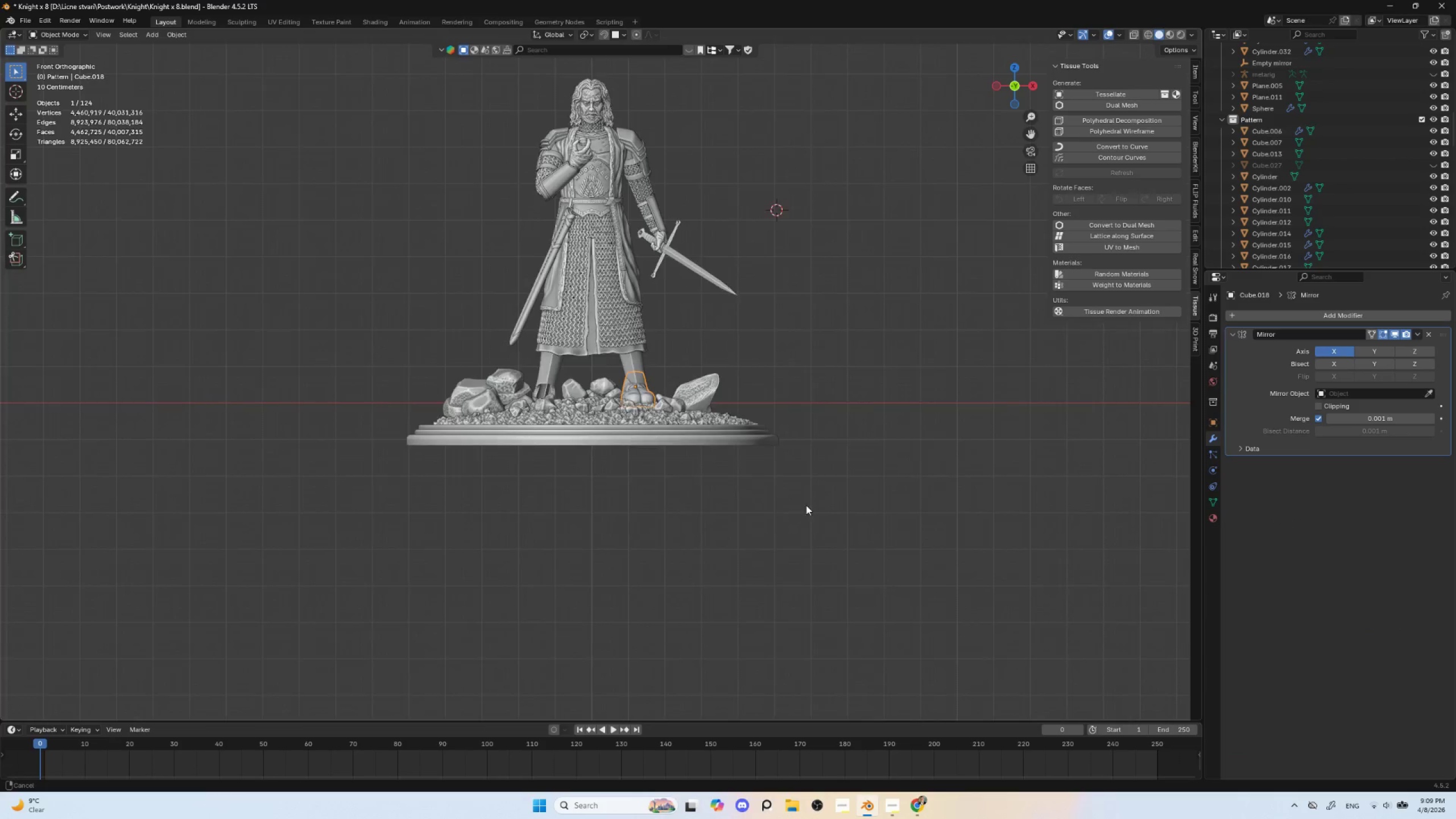 
hold_key(key=ShiftLeft, duration=0.38)
 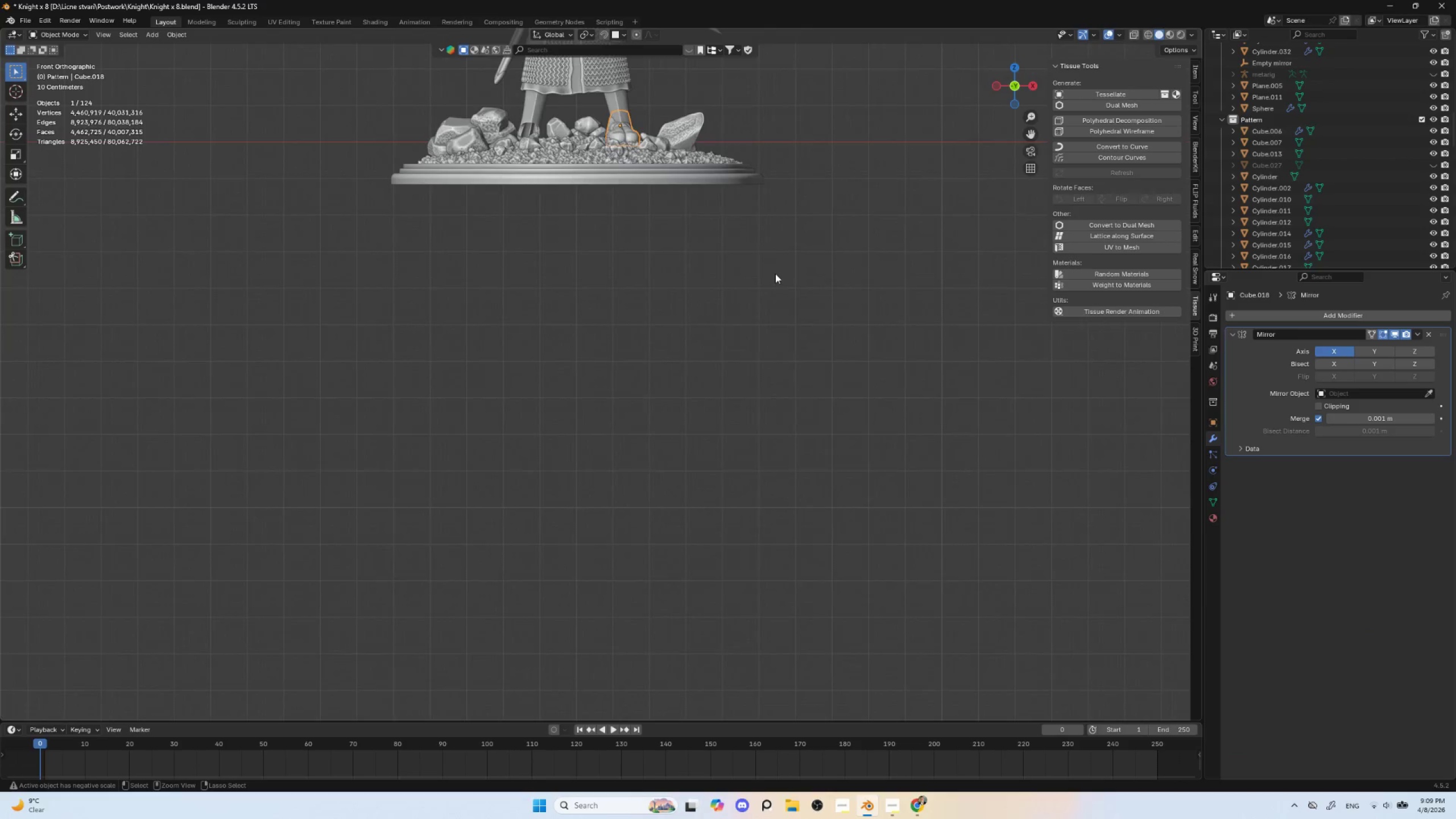 
key(Control+ControlLeft)
 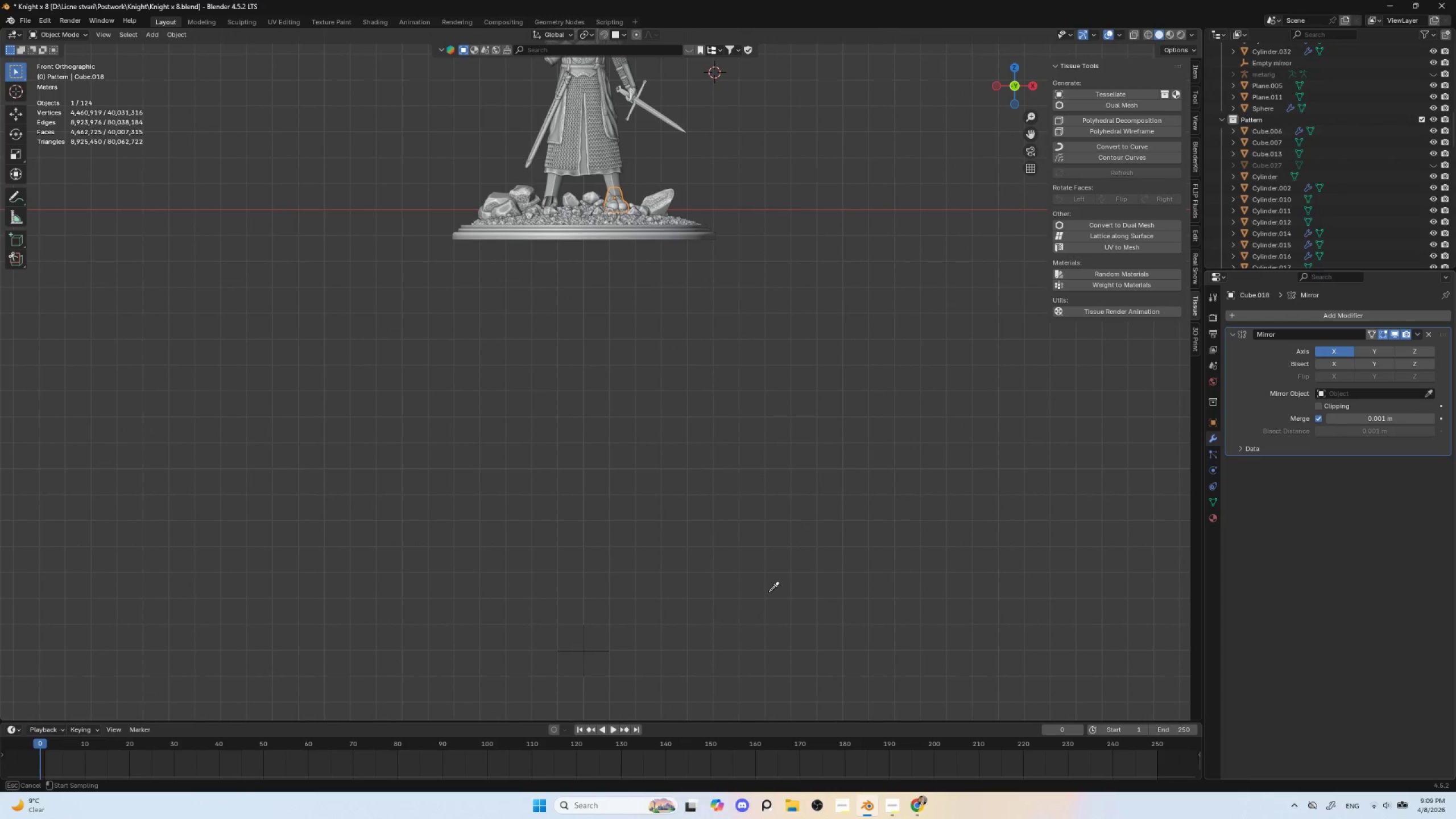 
left_click([584, 648])
 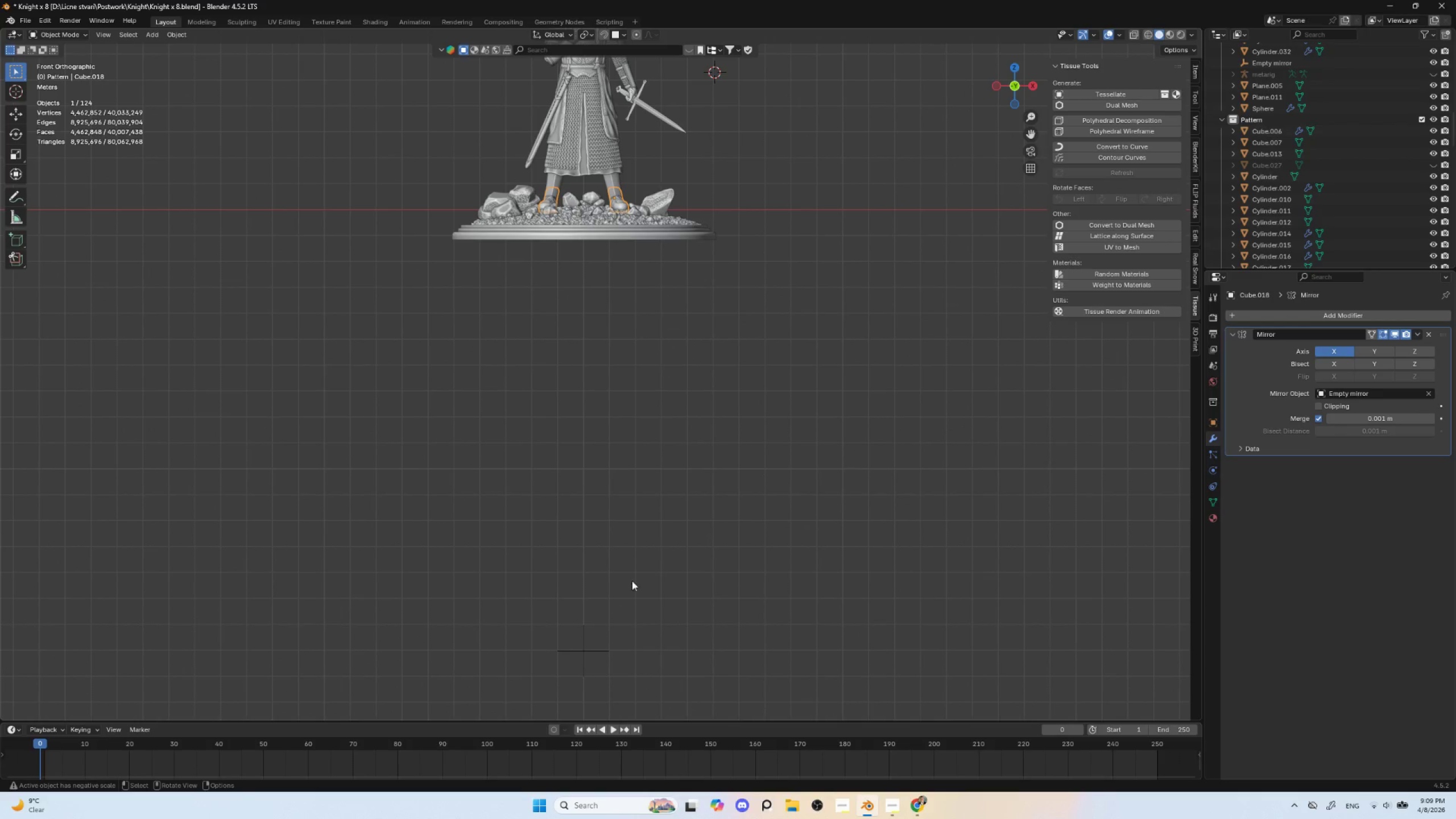 
hold_key(key=ShiftLeft, duration=0.44)
 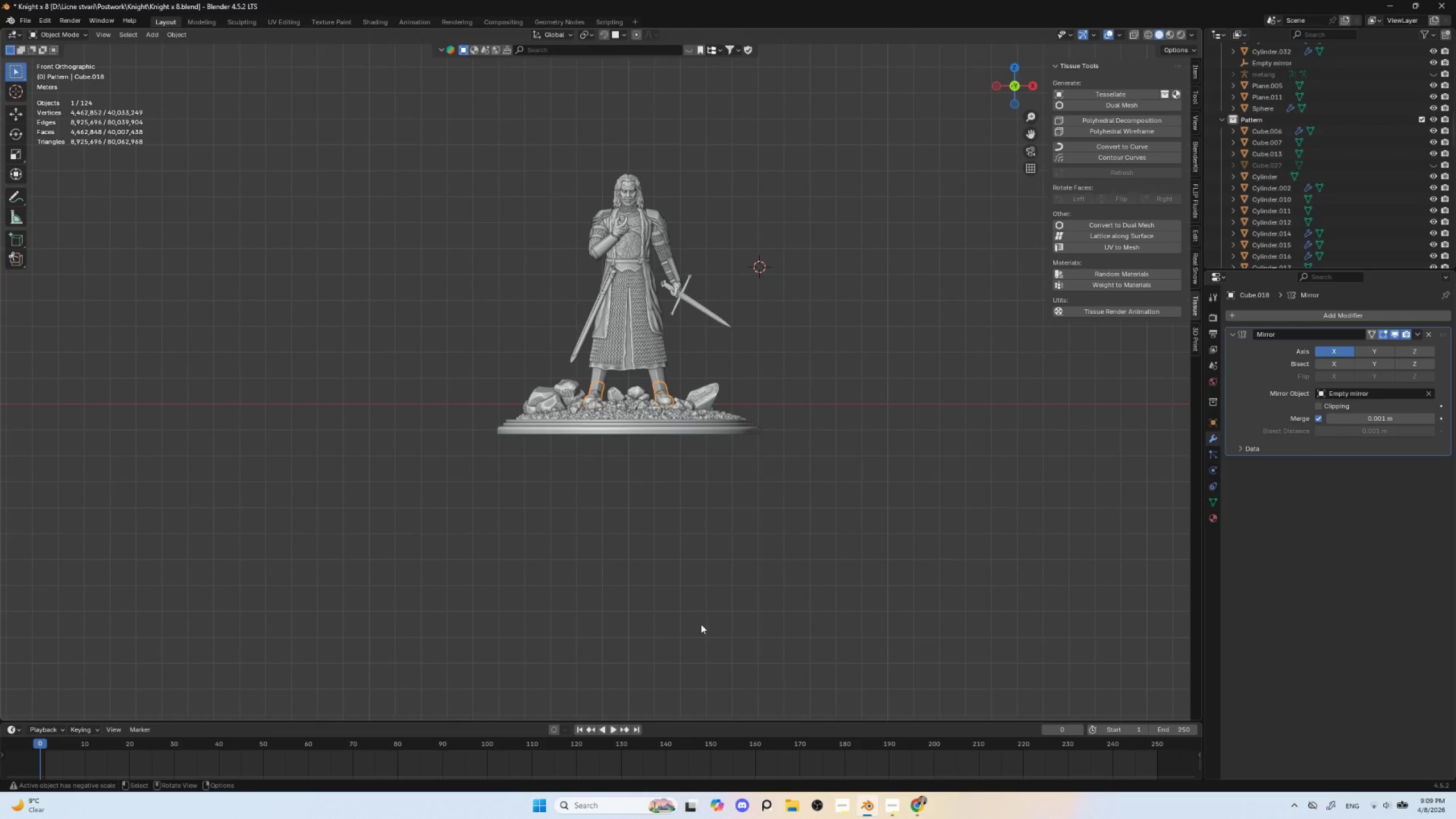 
hold_key(key=ControlLeft, duration=0.38)
 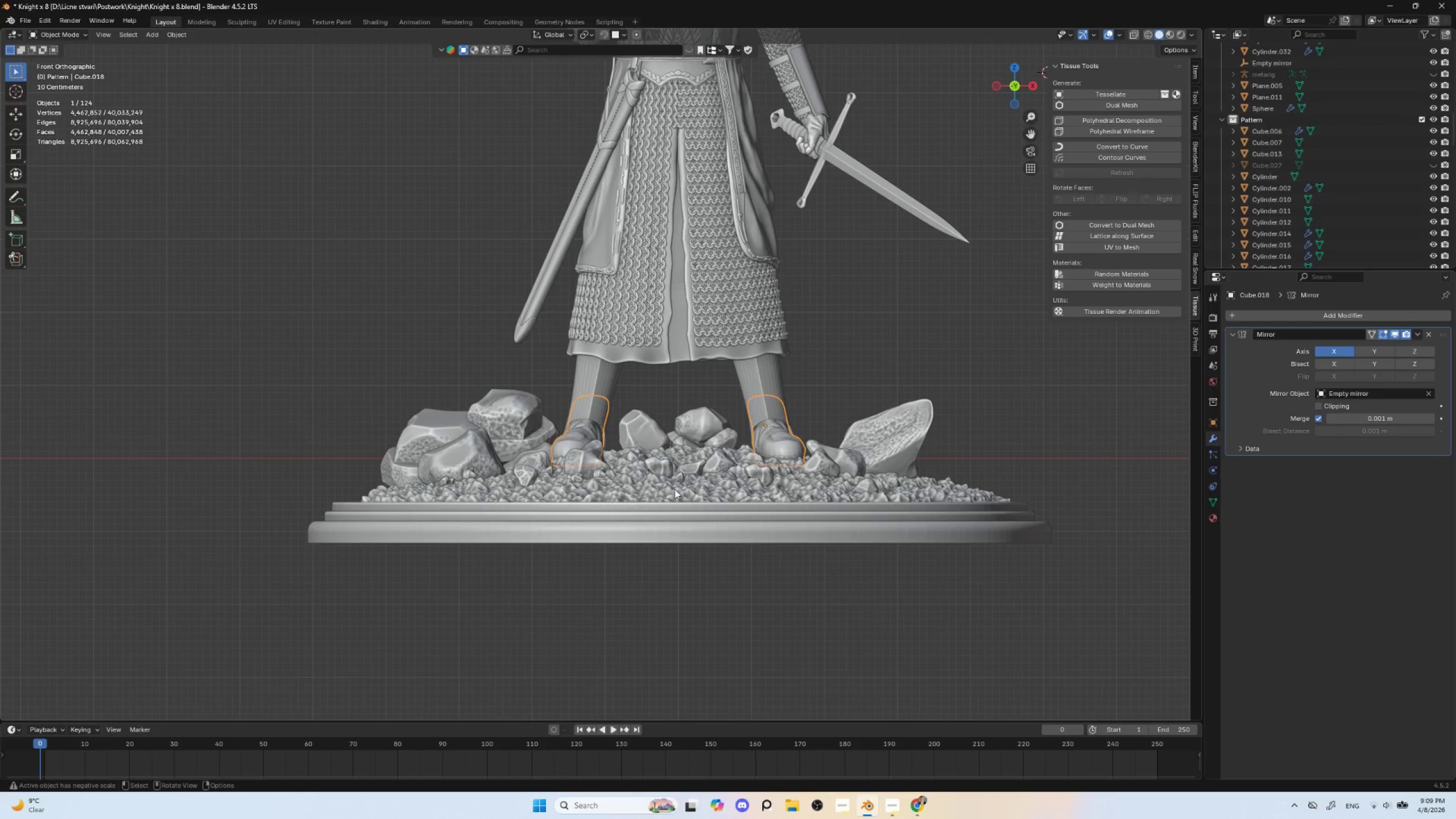 
hold_key(key=ShiftLeft, duration=0.55)
 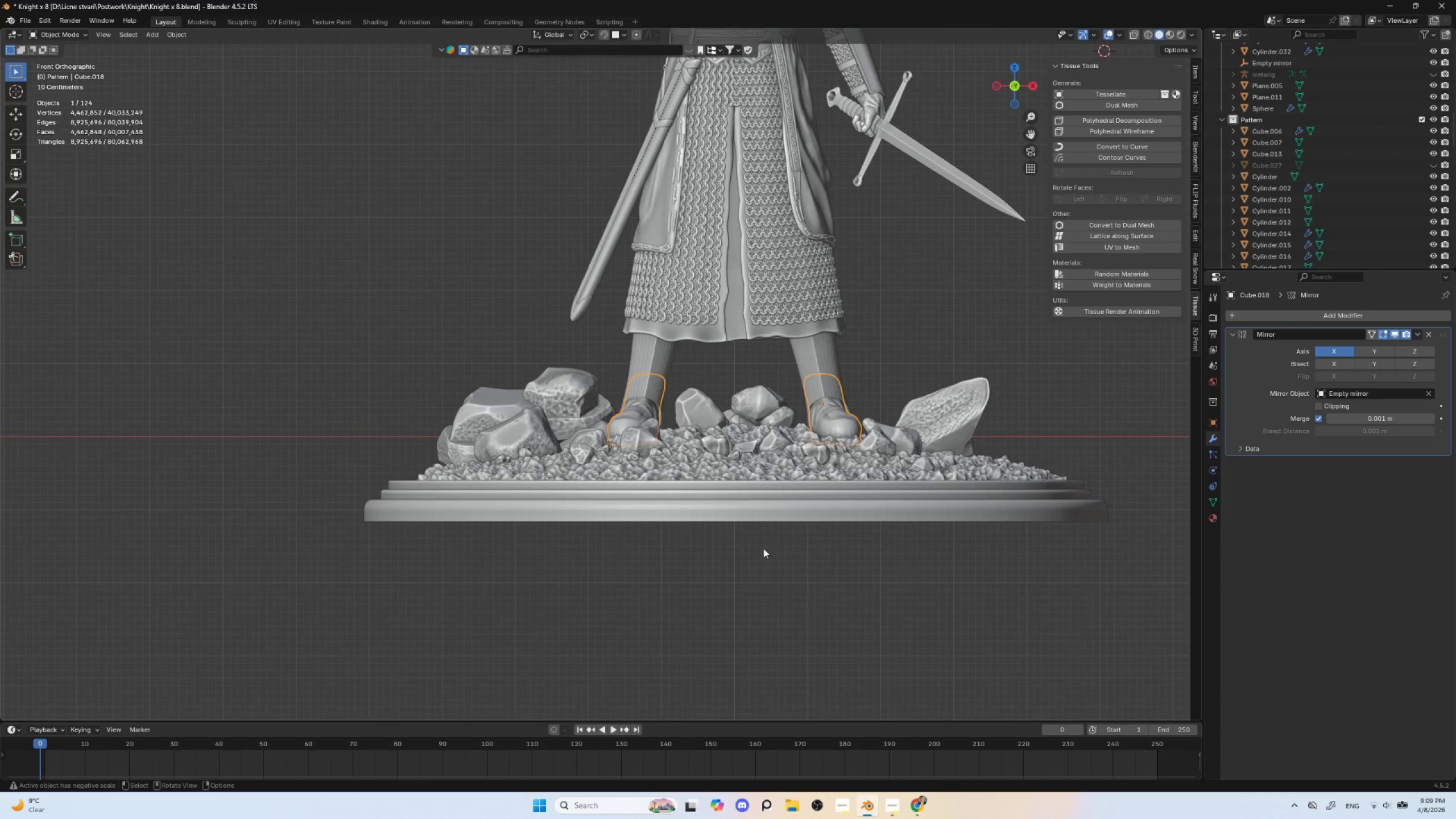 
hold_key(key=ControlLeft, duration=0.33)
 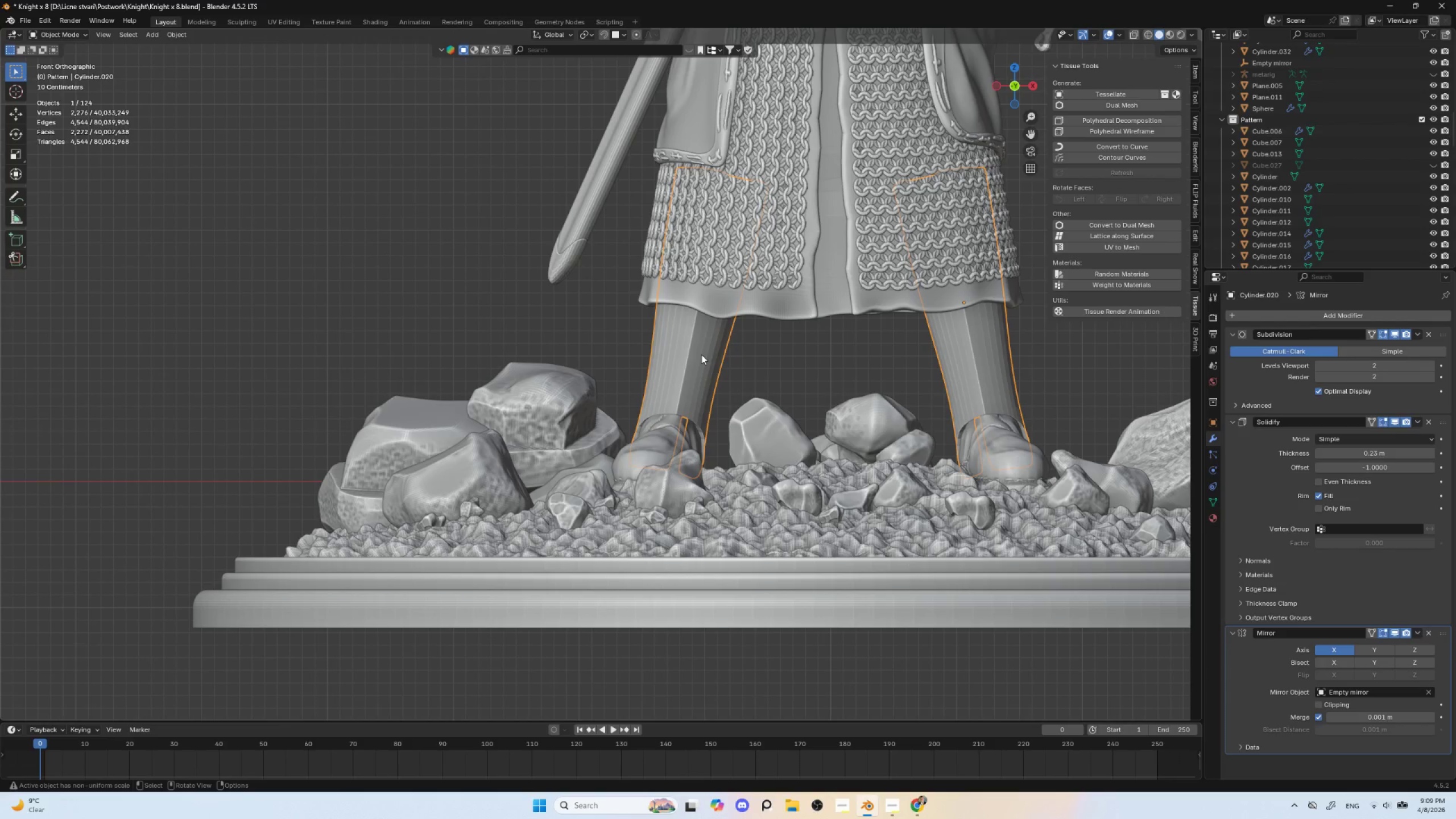 
key(G)
 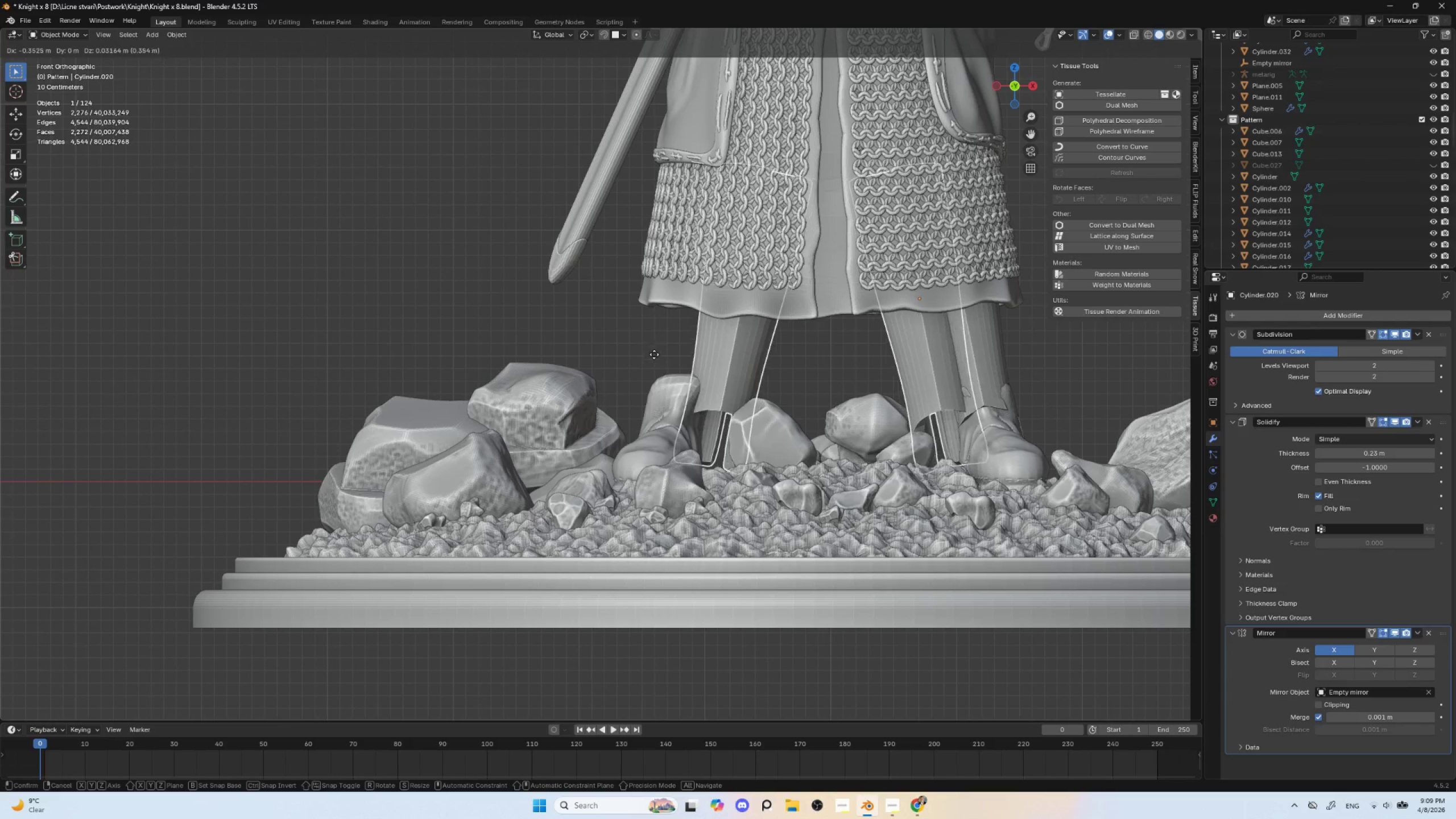 
key(Escape)
 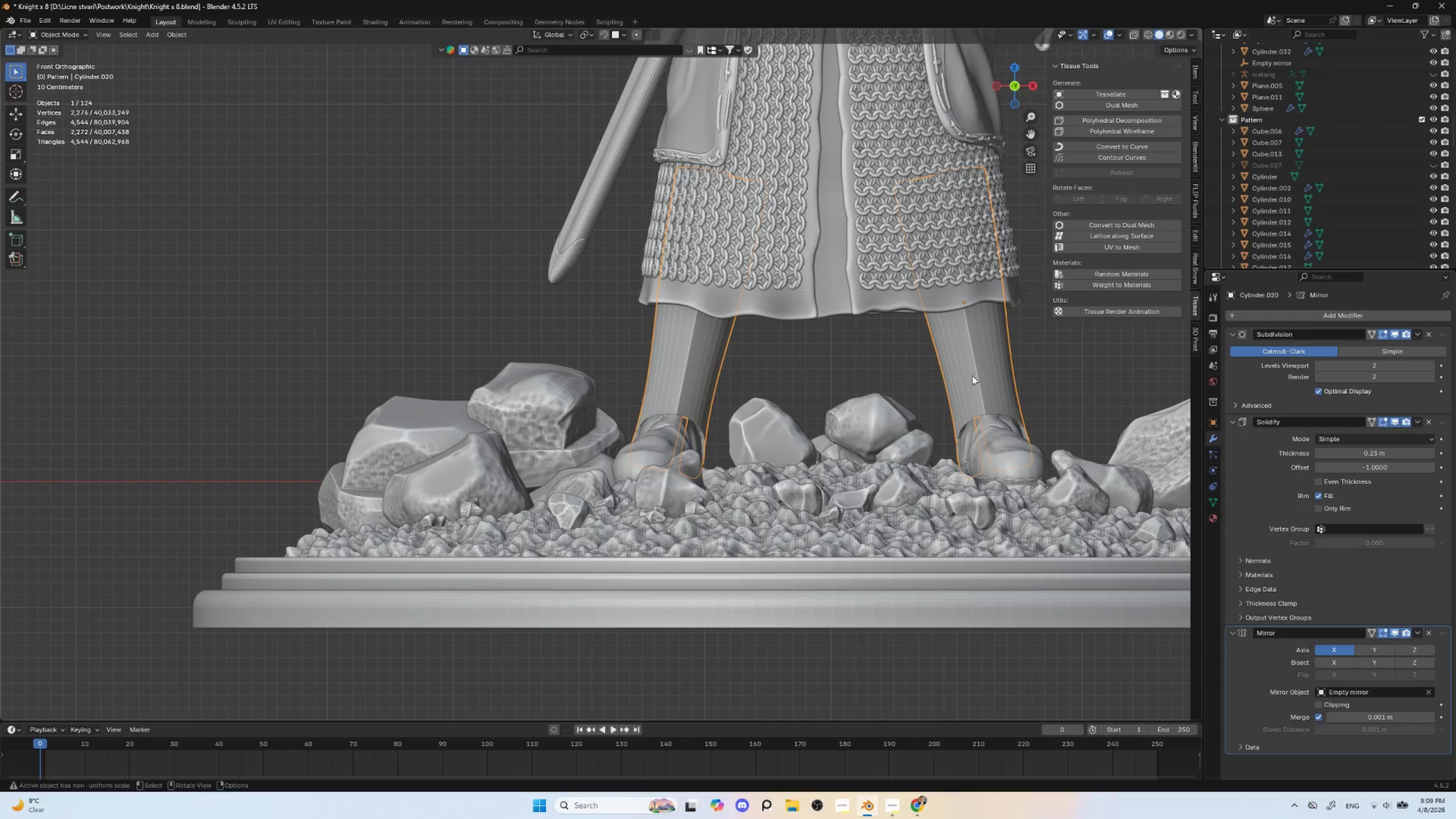 
hold_key(key=AltLeft, duration=0.61)
left_click([986, 367])
 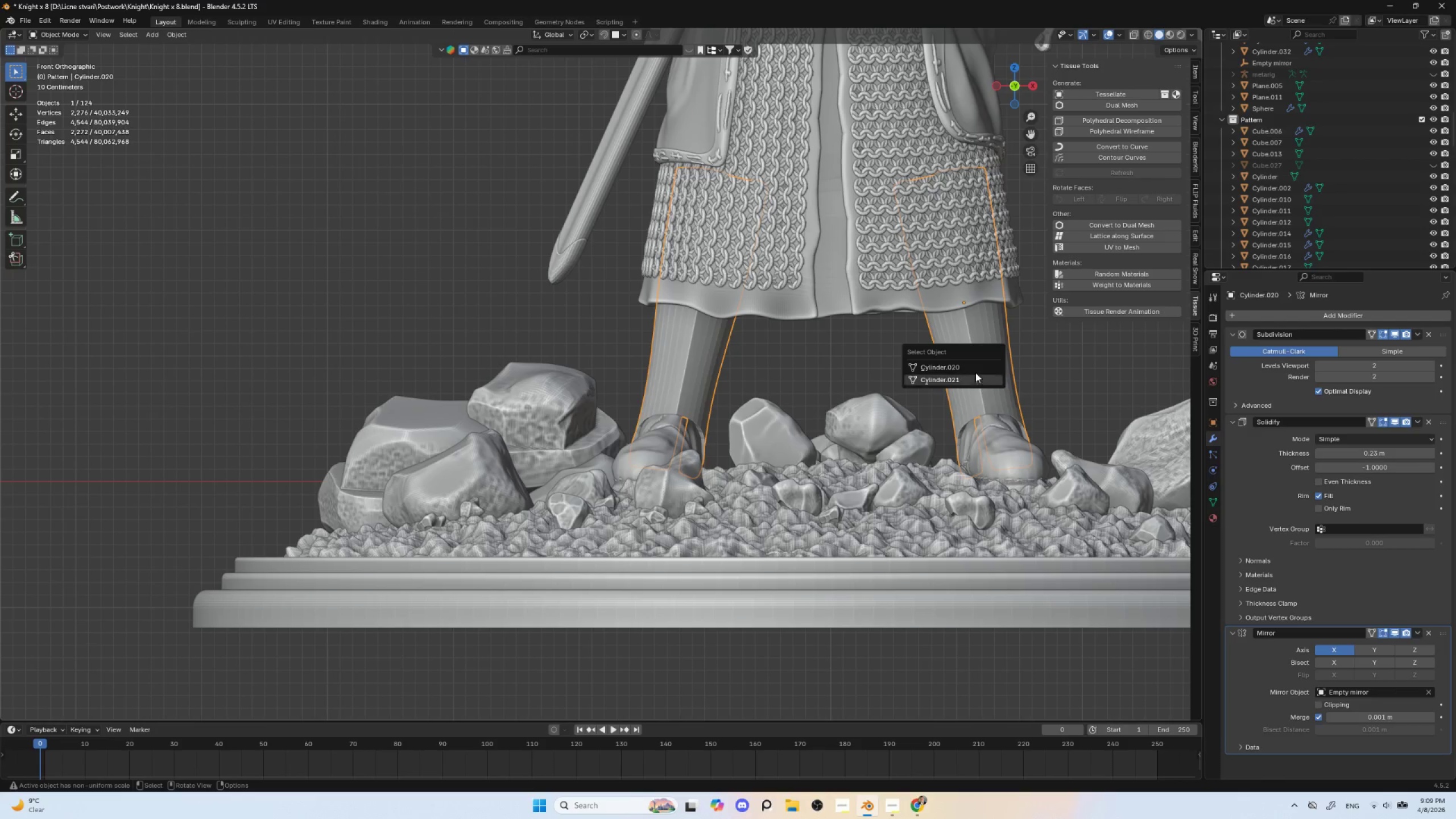 
left_click([977, 370])
 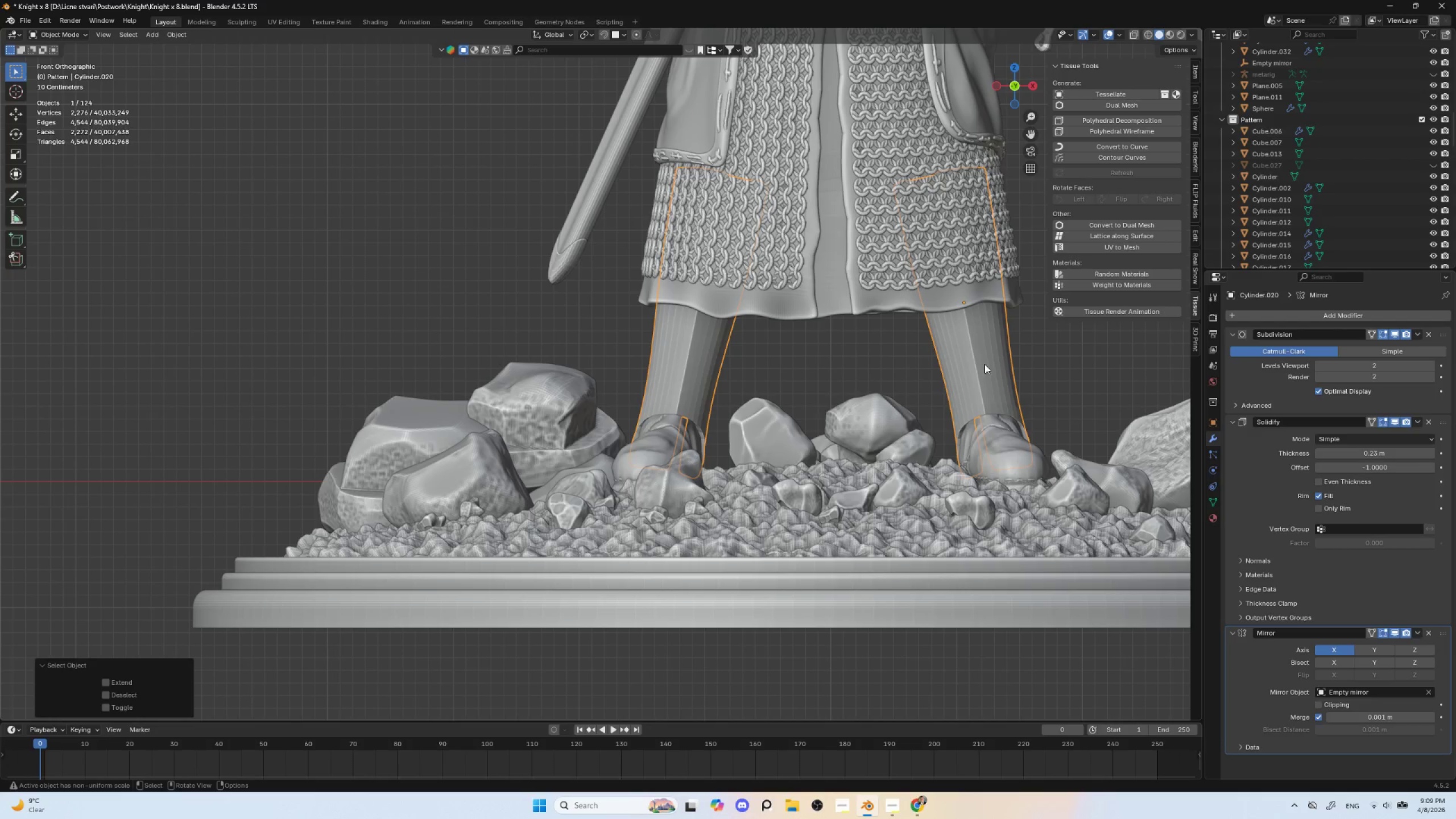 
hold_key(key=AltLeft, duration=0.53)
left_click([988, 361])
 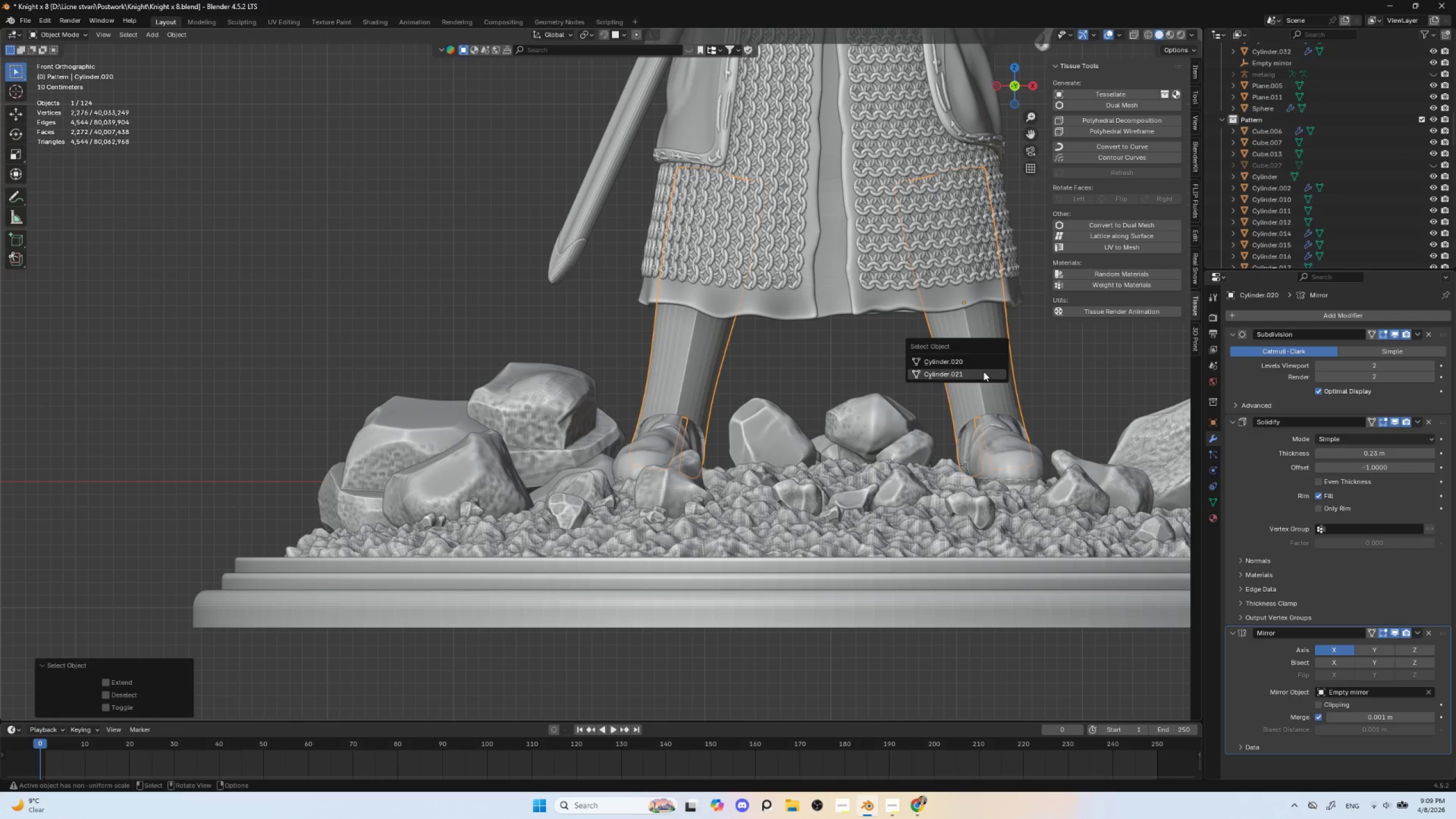 
left_click([982, 375])
 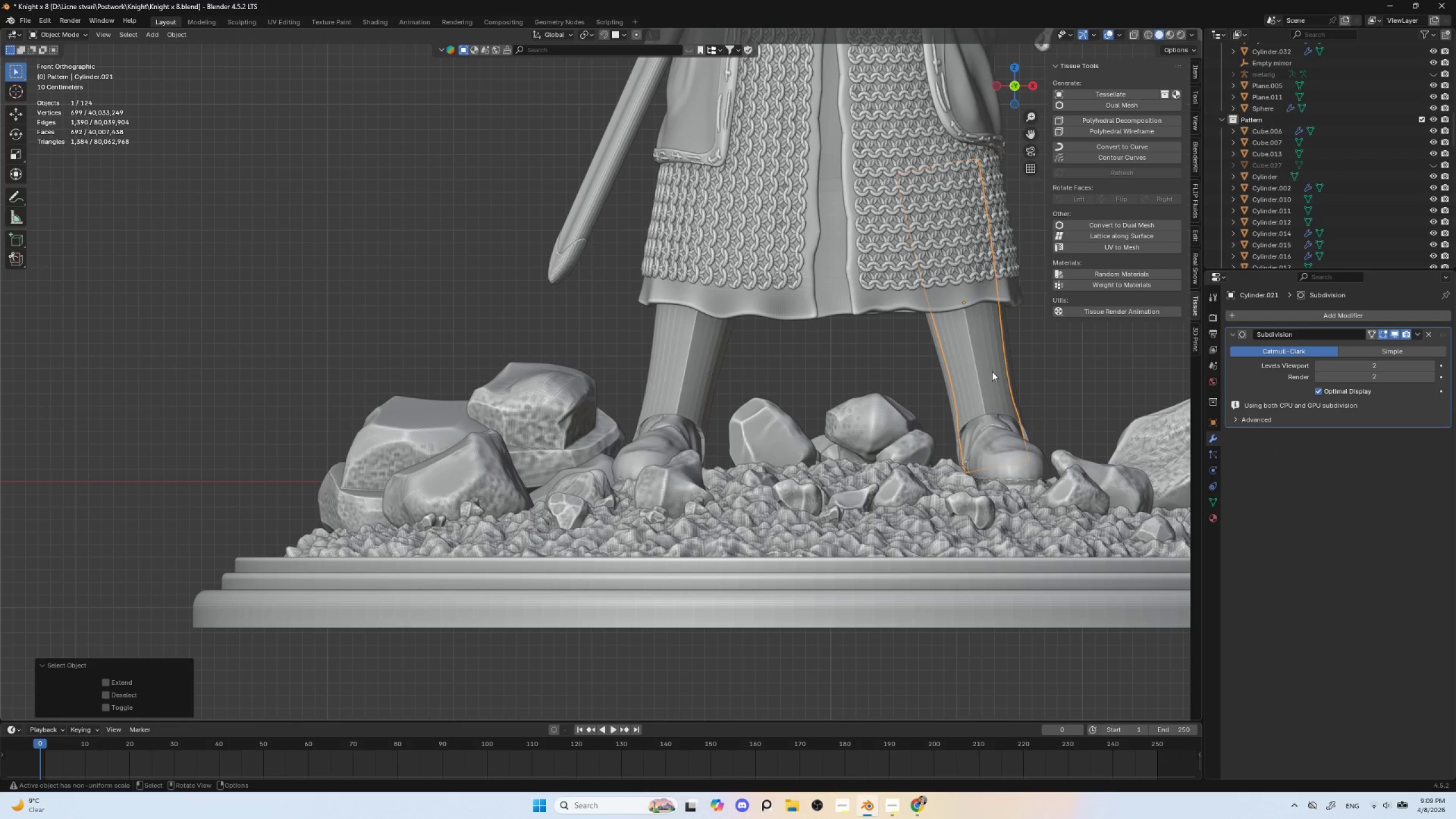 
key(G)
 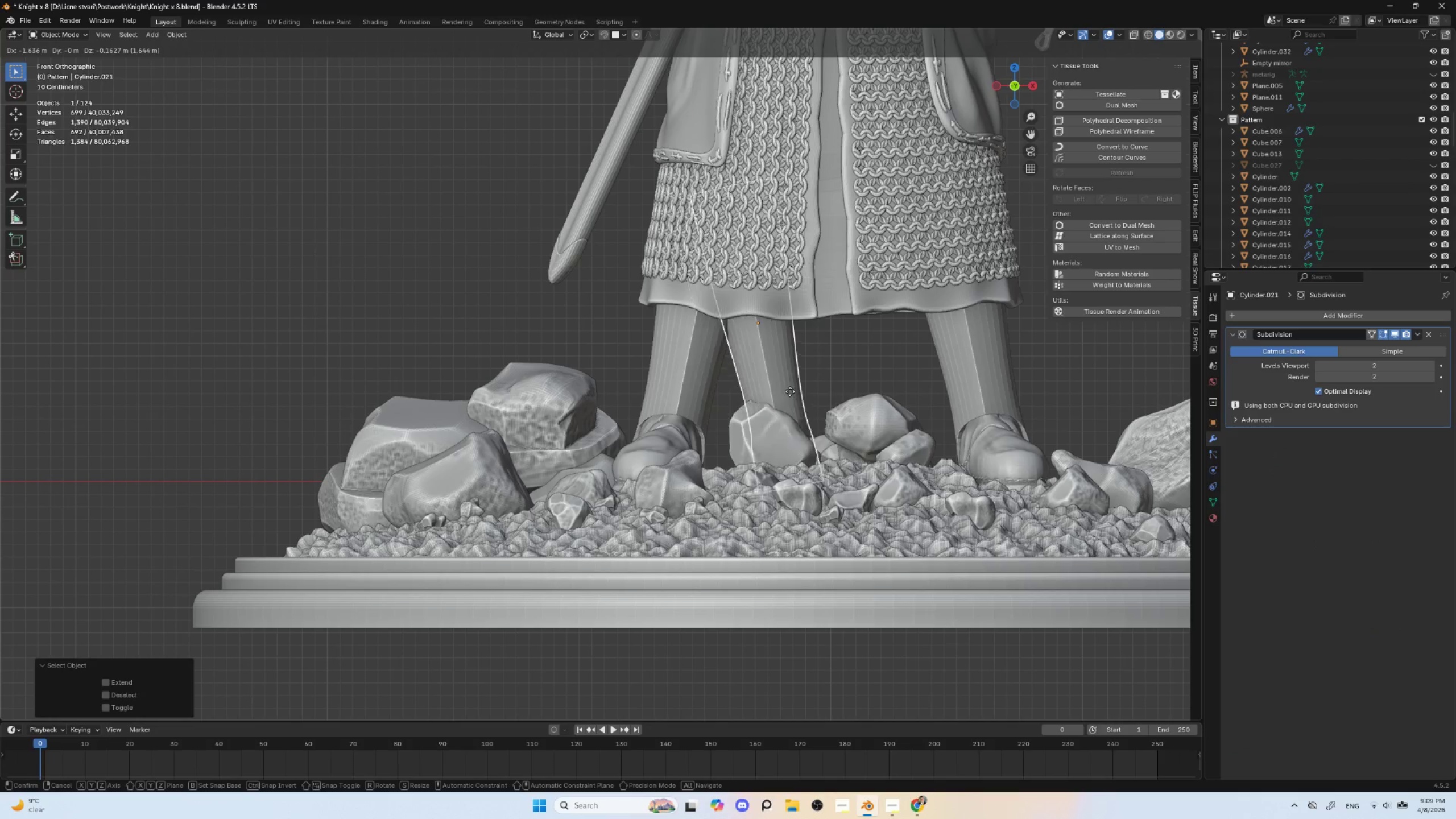 
key(Escape)
 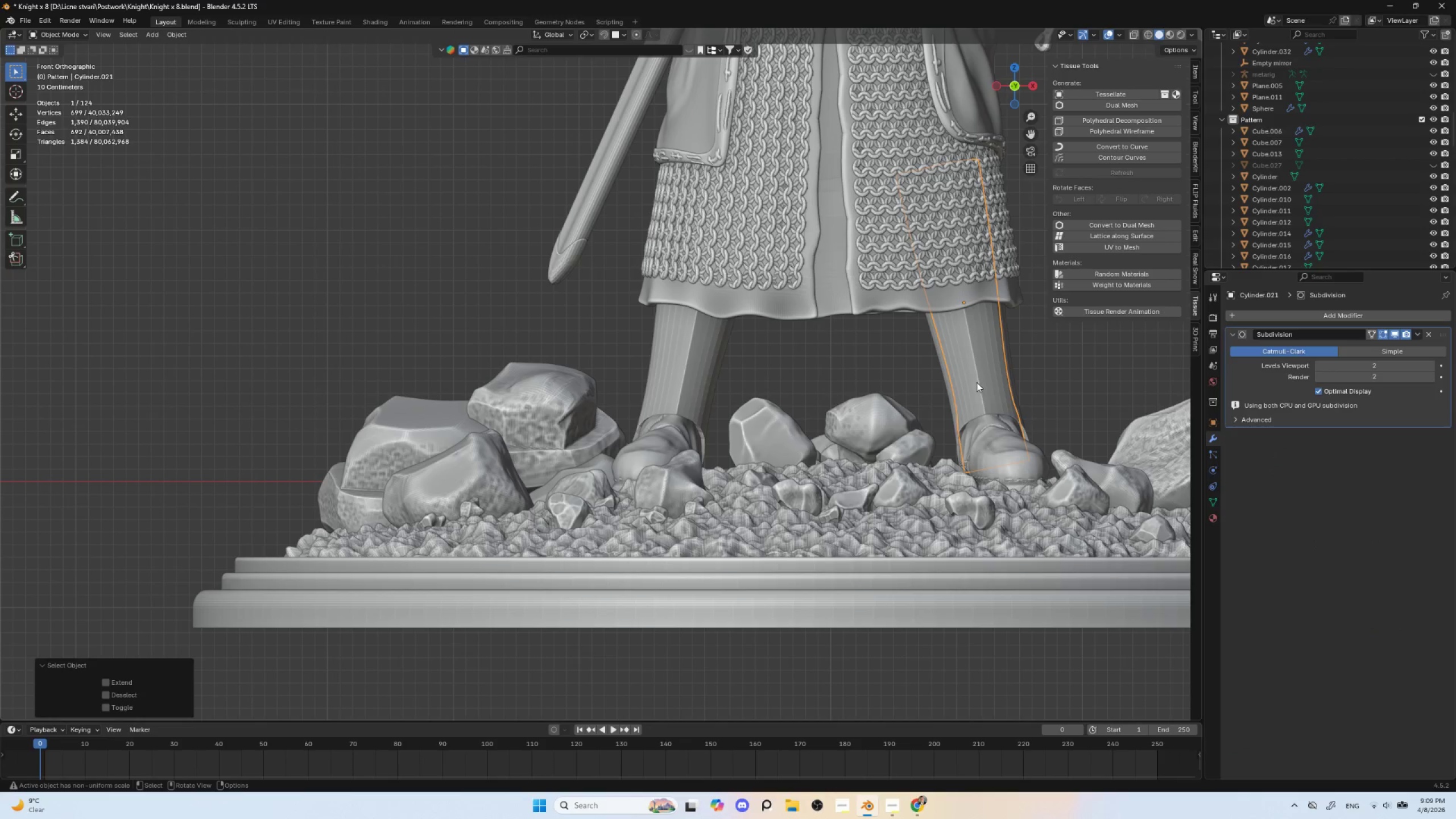 
left_click([973, 376])
 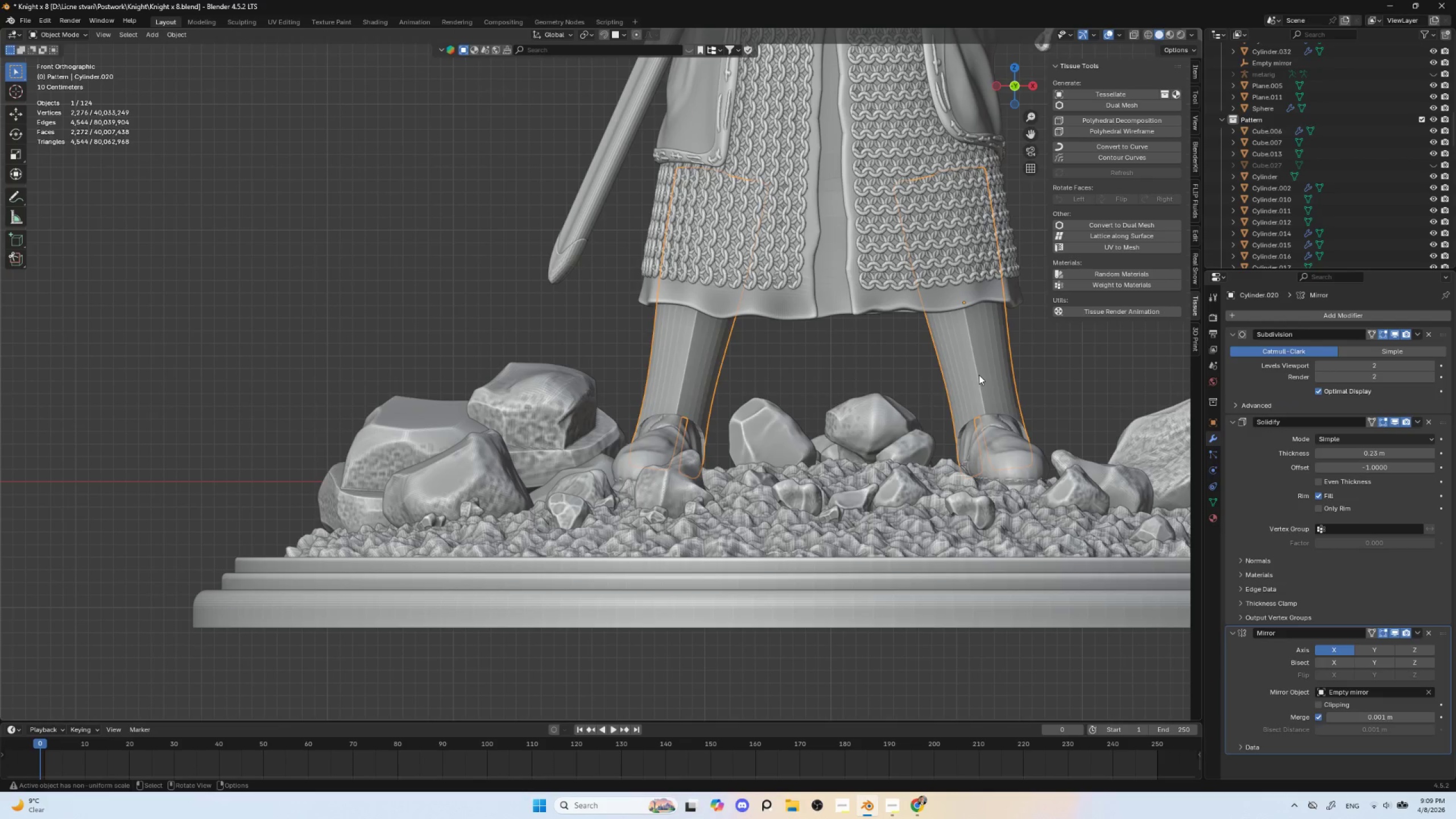 
key(G)
 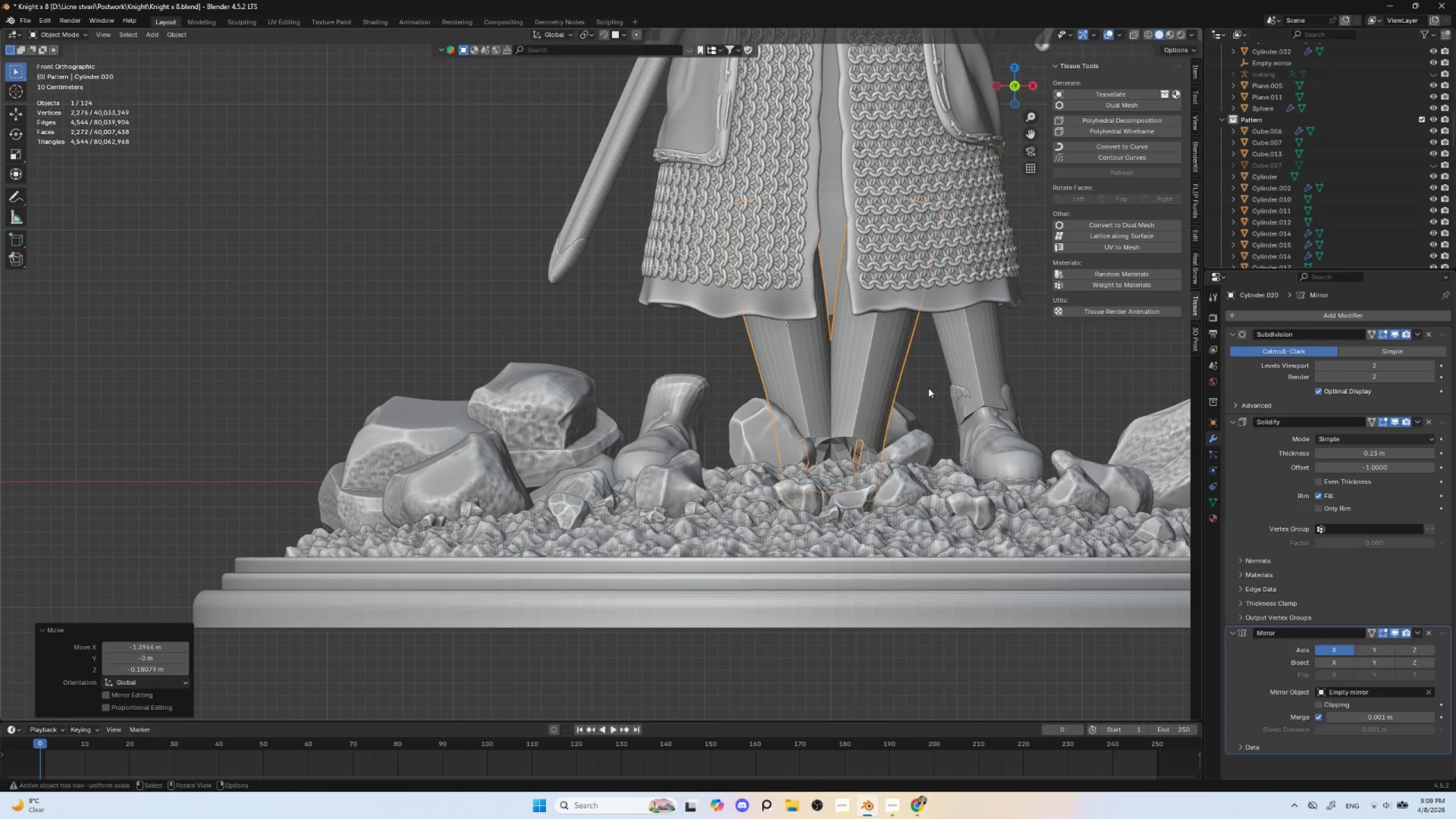 
left_click([991, 374])
 